 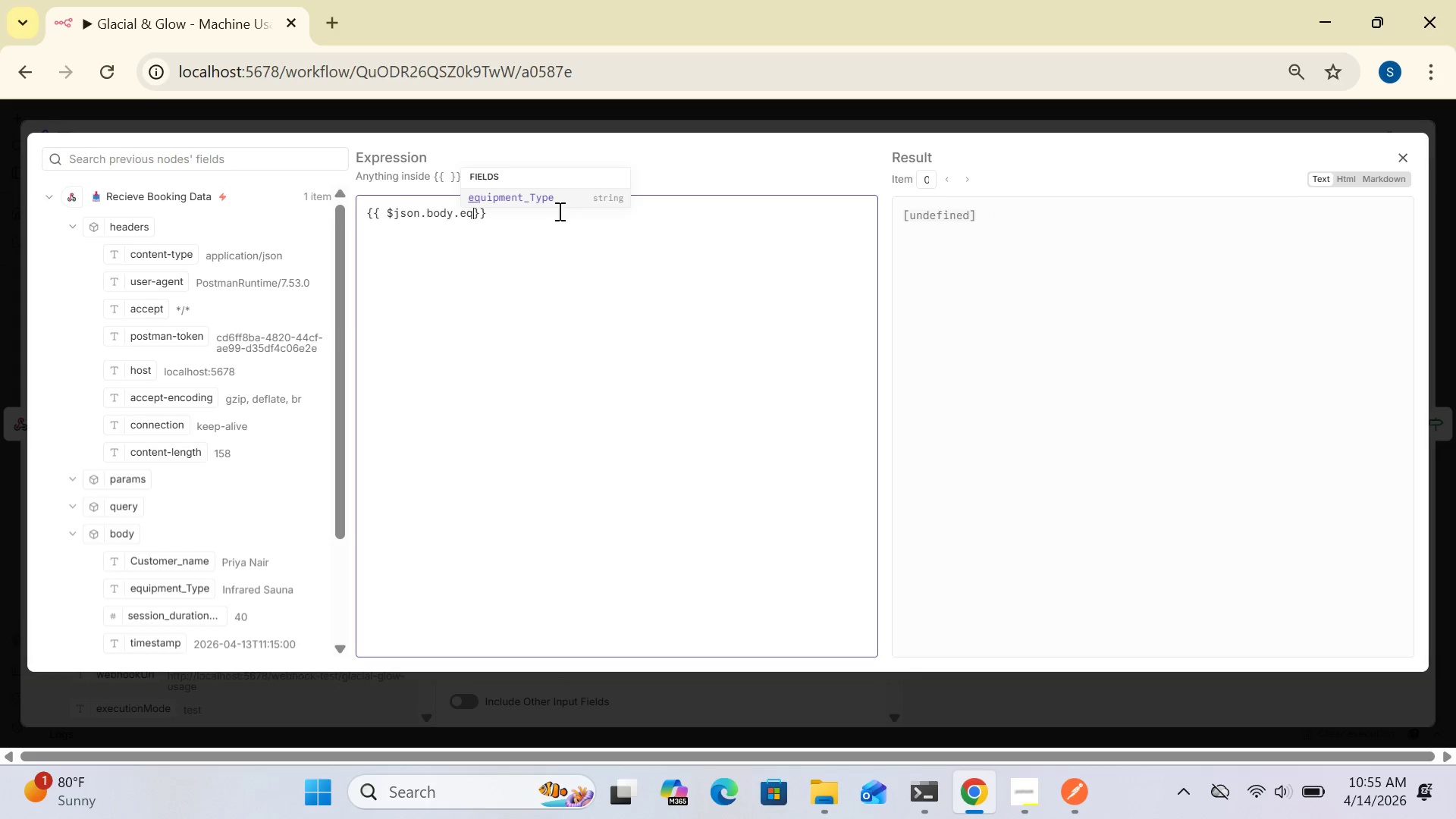 
left_click([522, 195])
 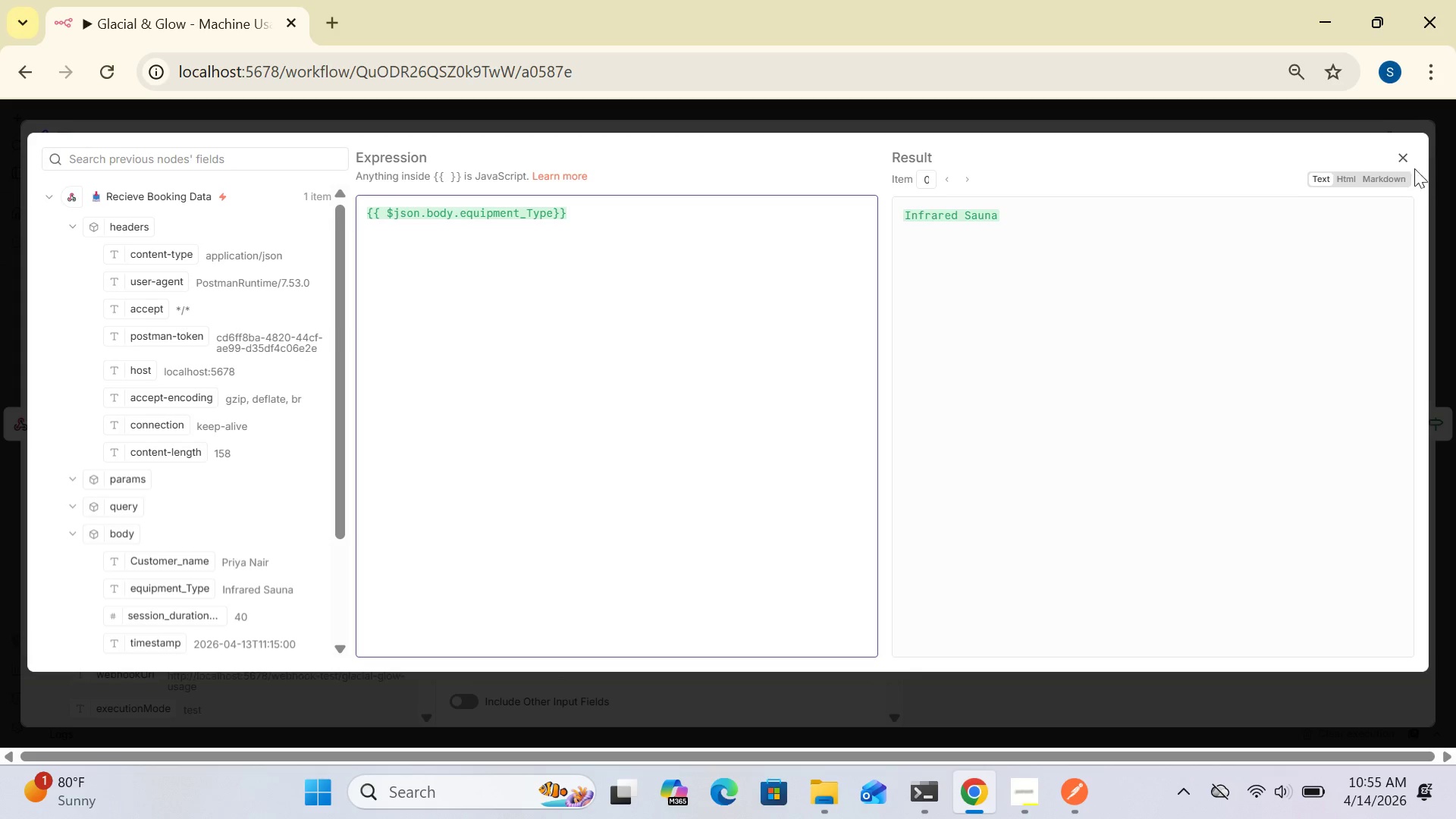 
left_click([1408, 155])
 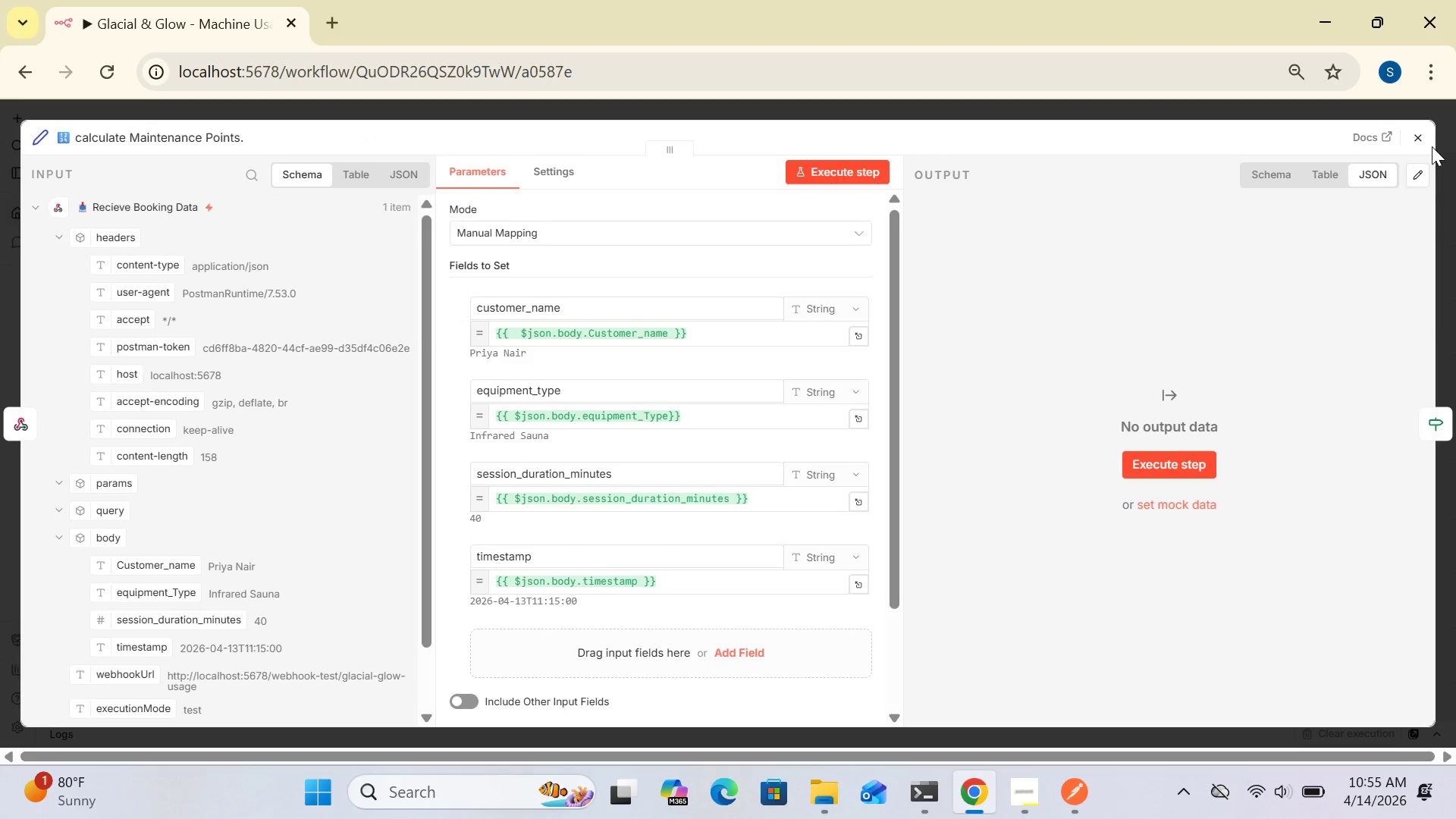 
left_click([1427, 144])
 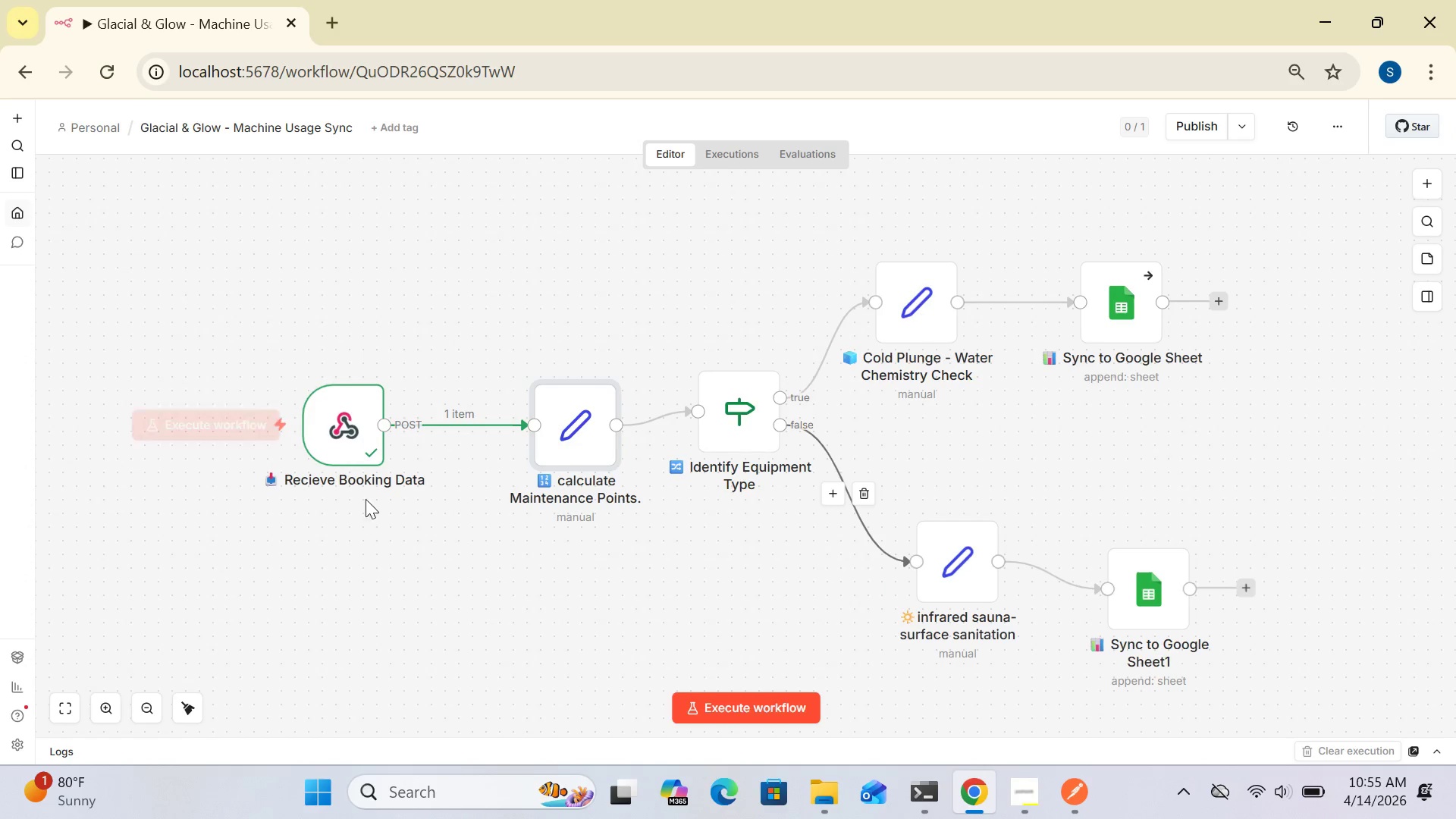 
left_click_drag(start_coordinate=[347, 451], to_coordinate=[245, 424])
 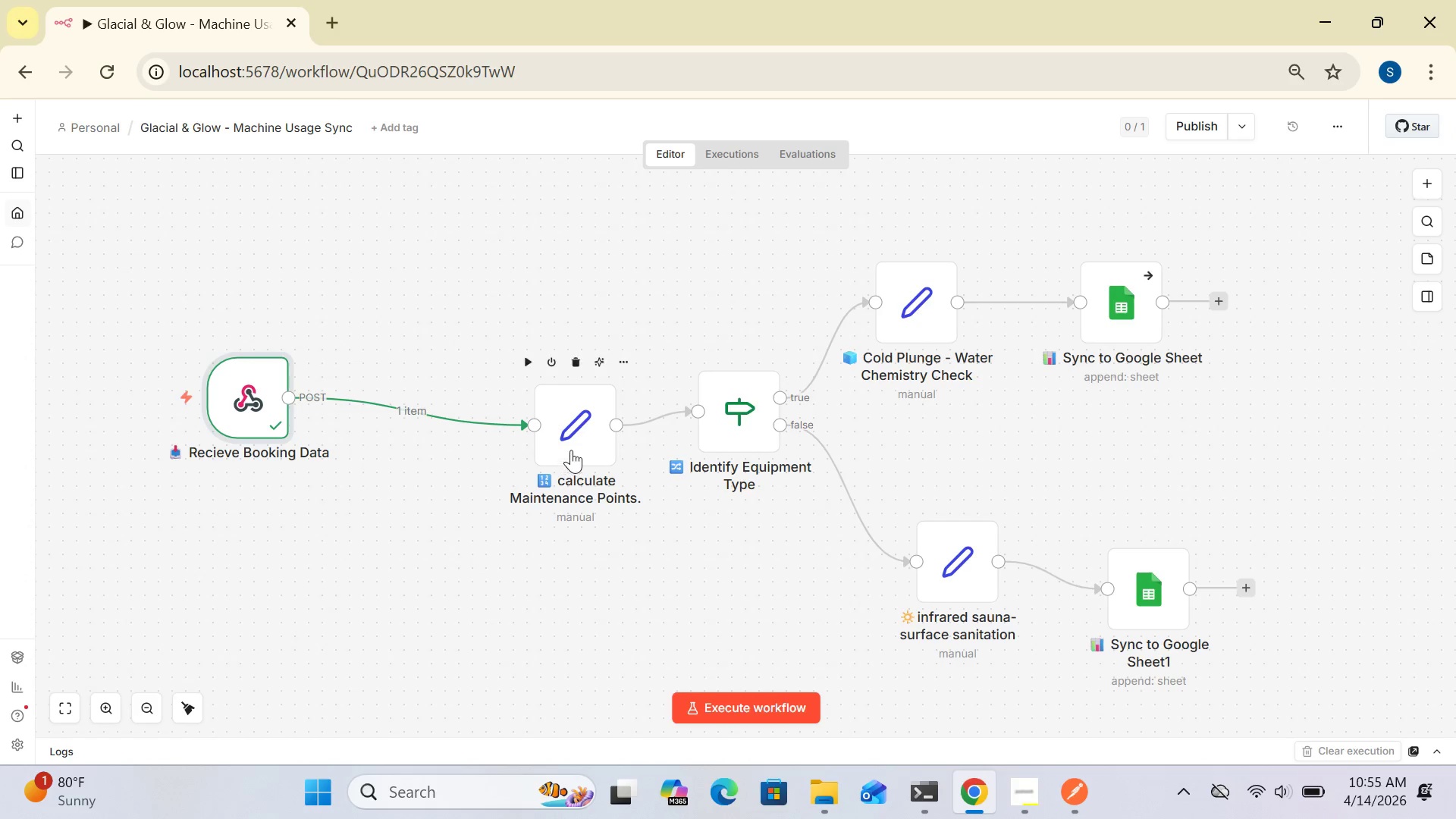 
left_click_drag(start_coordinate=[571, 448], to_coordinate=[452, 371])
 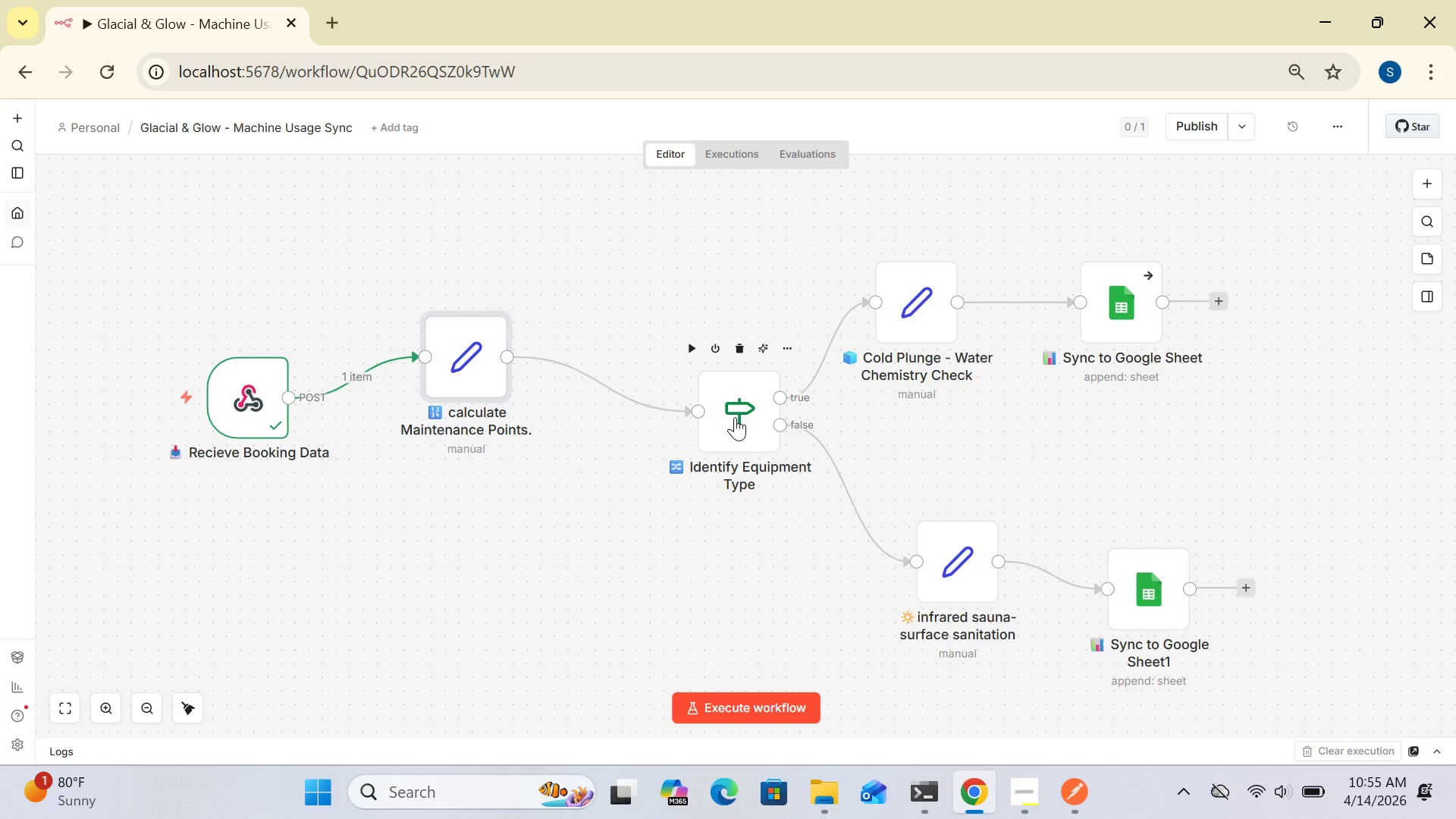 
left_click_drag(start_coordinate=[735, 417], to_coordinate=[626, 366])
 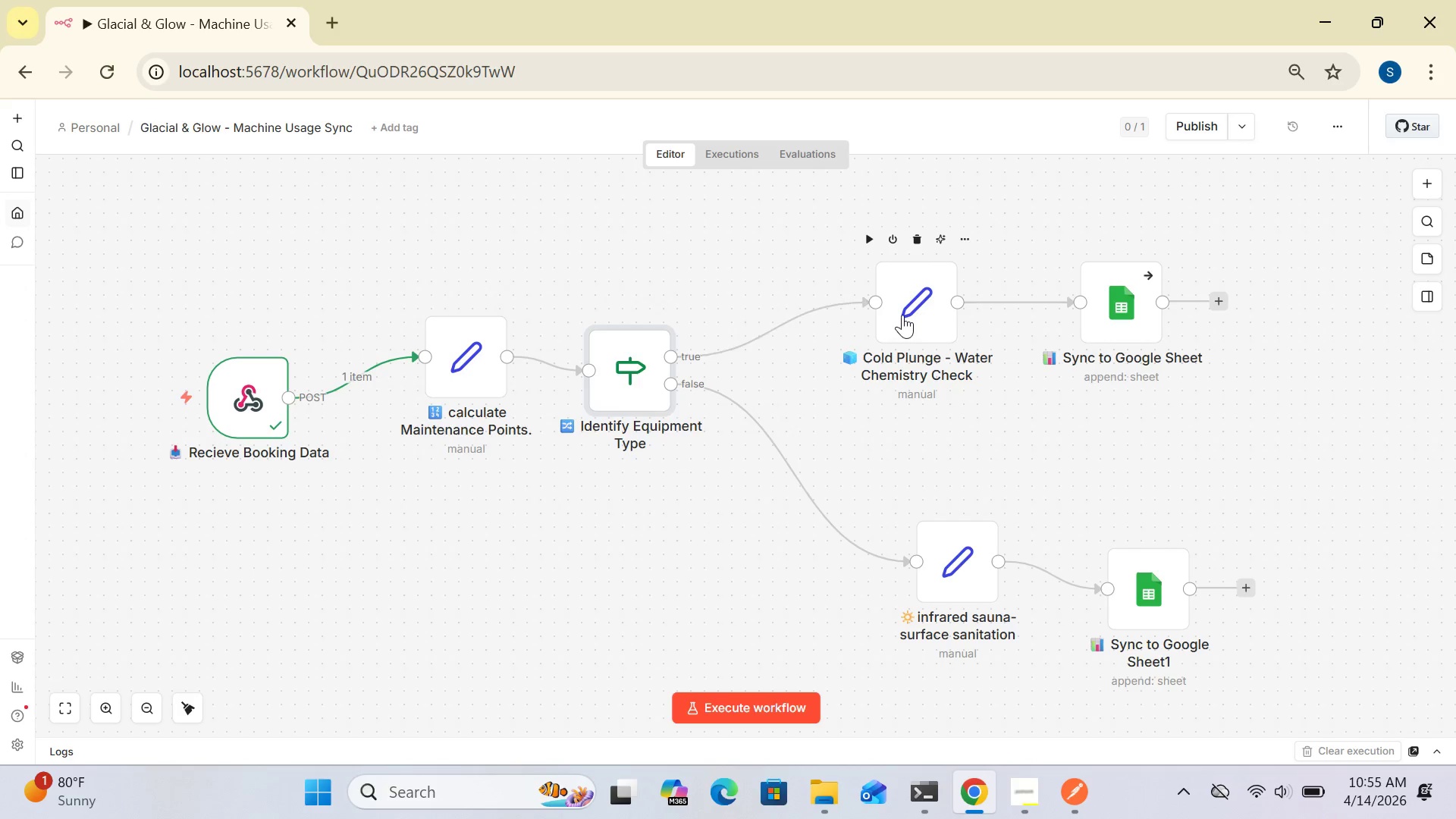 
left_click_drag(start_coordinate=[902, 315], to_coordinate=[770, 293])
 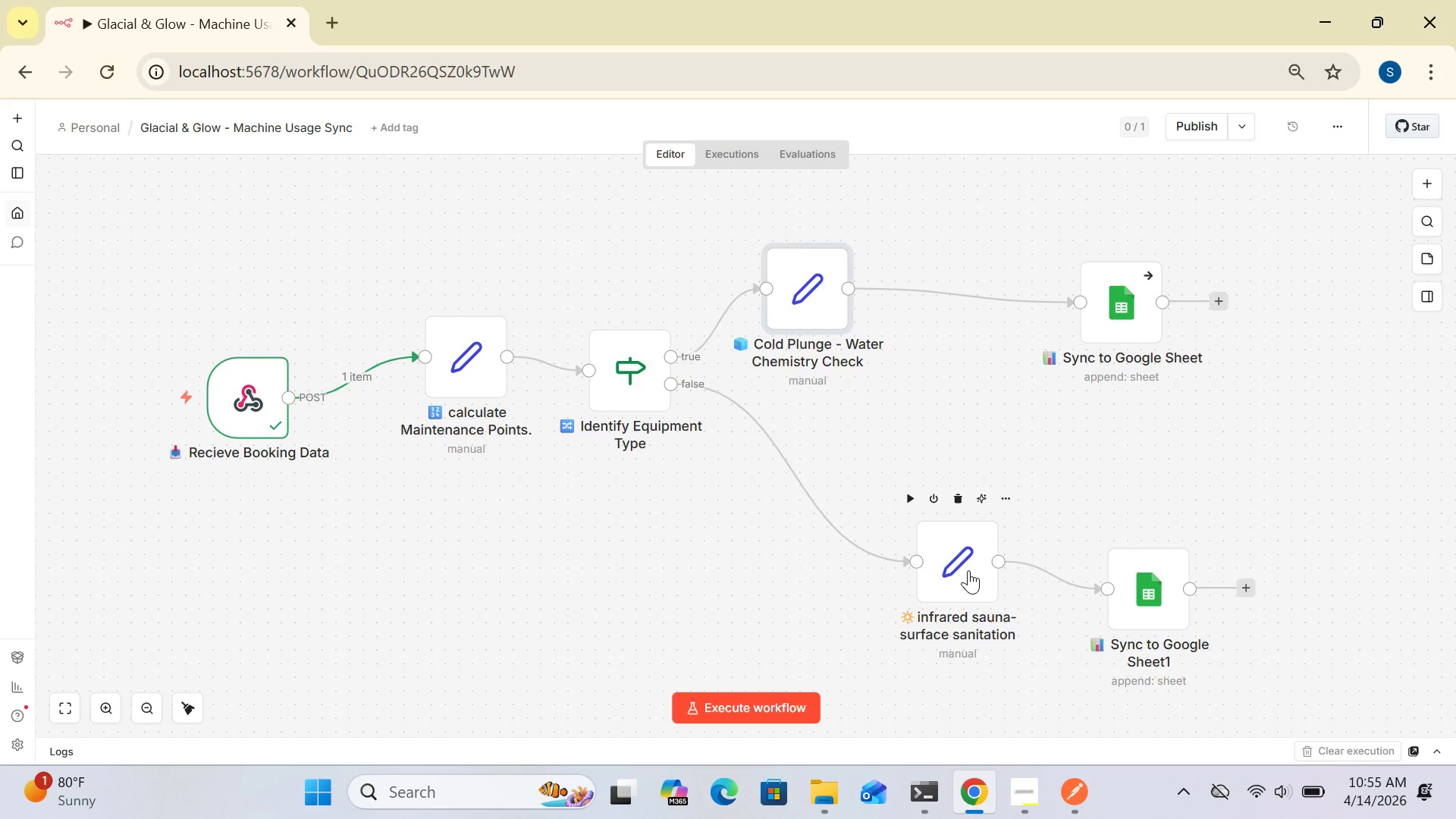 
left_click_drag(start_coordinate=[967, 570], to_coordinate=[801, 545])
 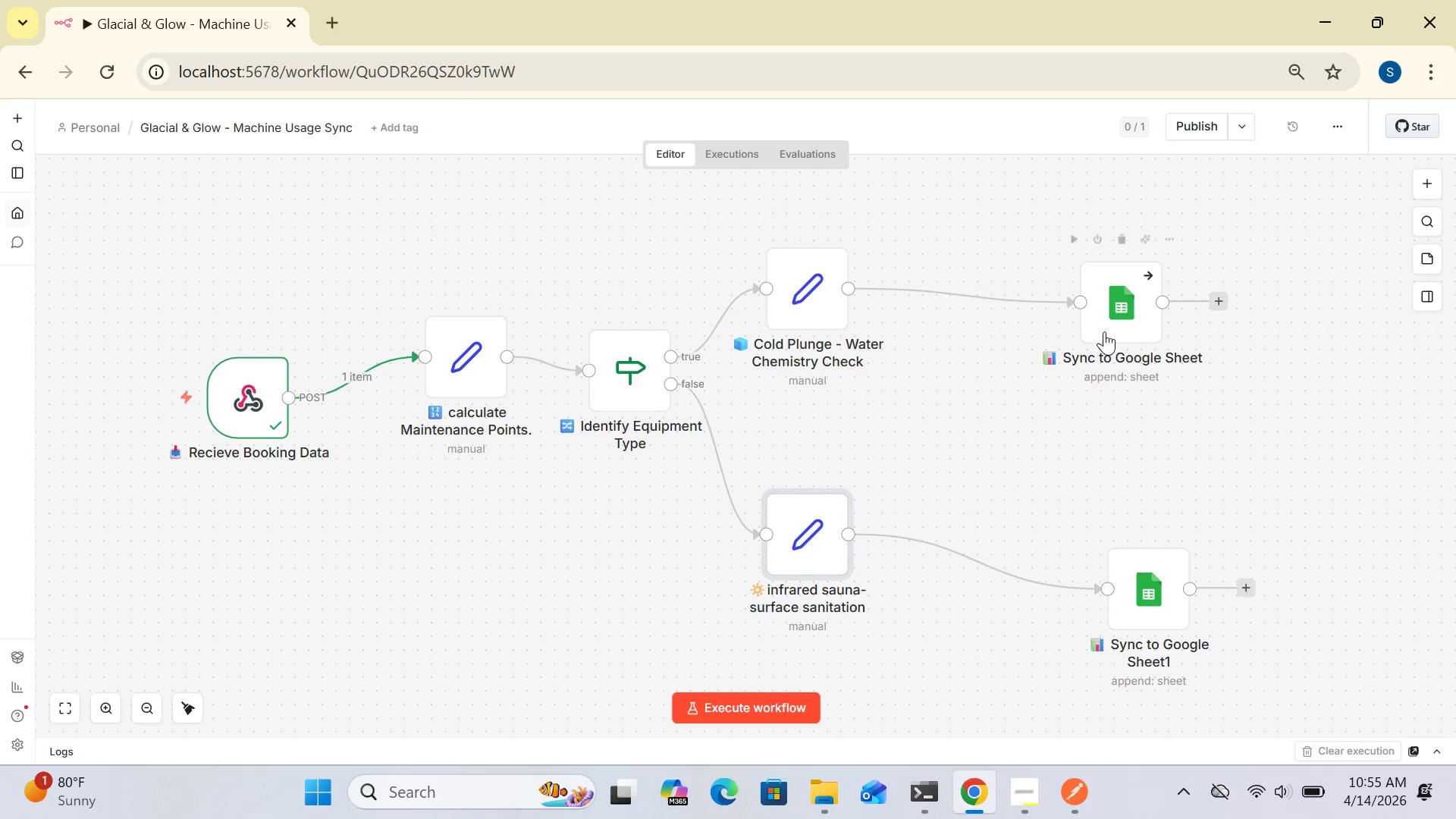 
left_click_drag(start_coordinate=[1104, 328], to_coordinate=[965, 304])
 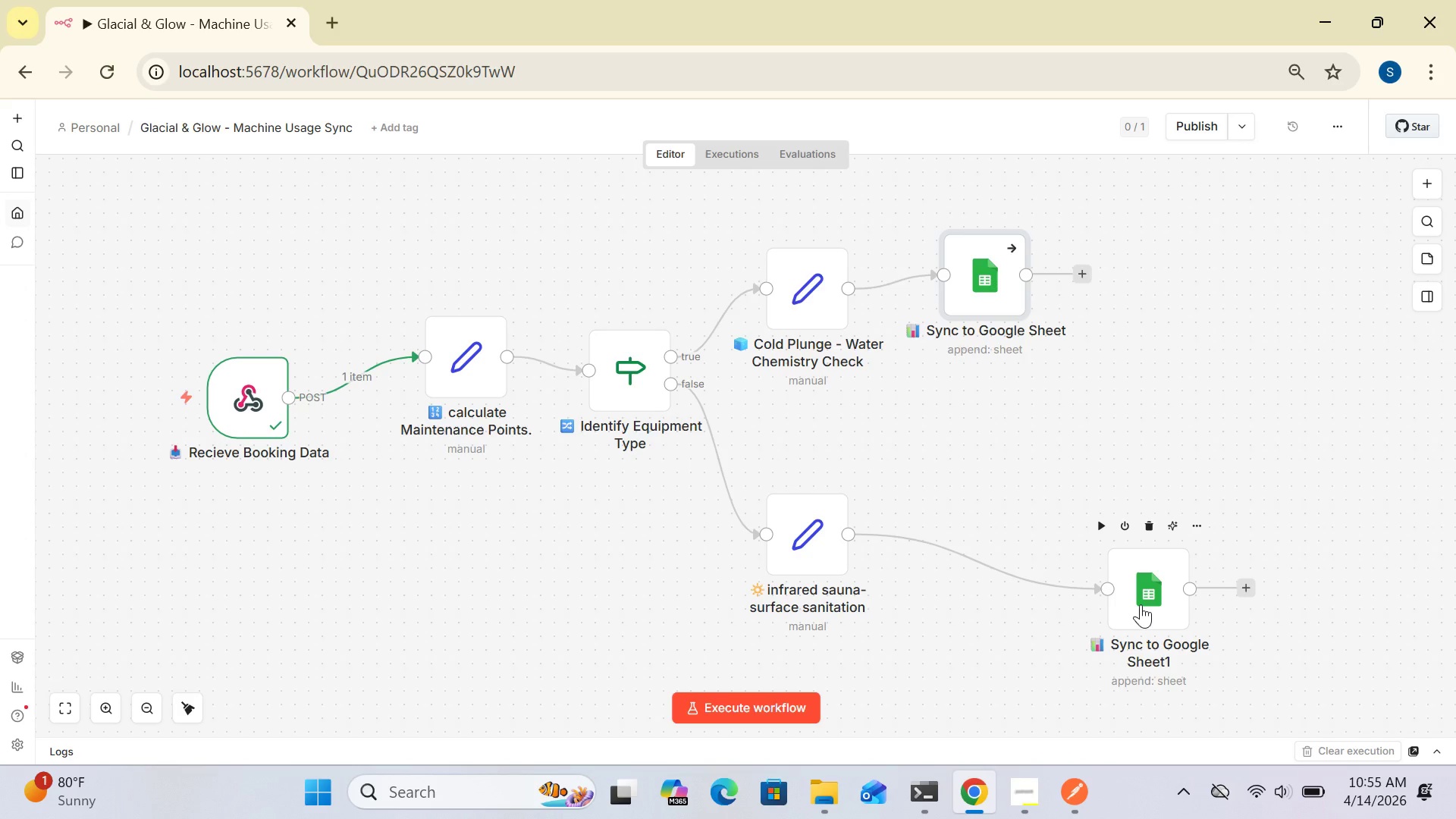 
left_click_drag(start_coordinate=[1141, 604], to_coordinate=[1001, 566])
 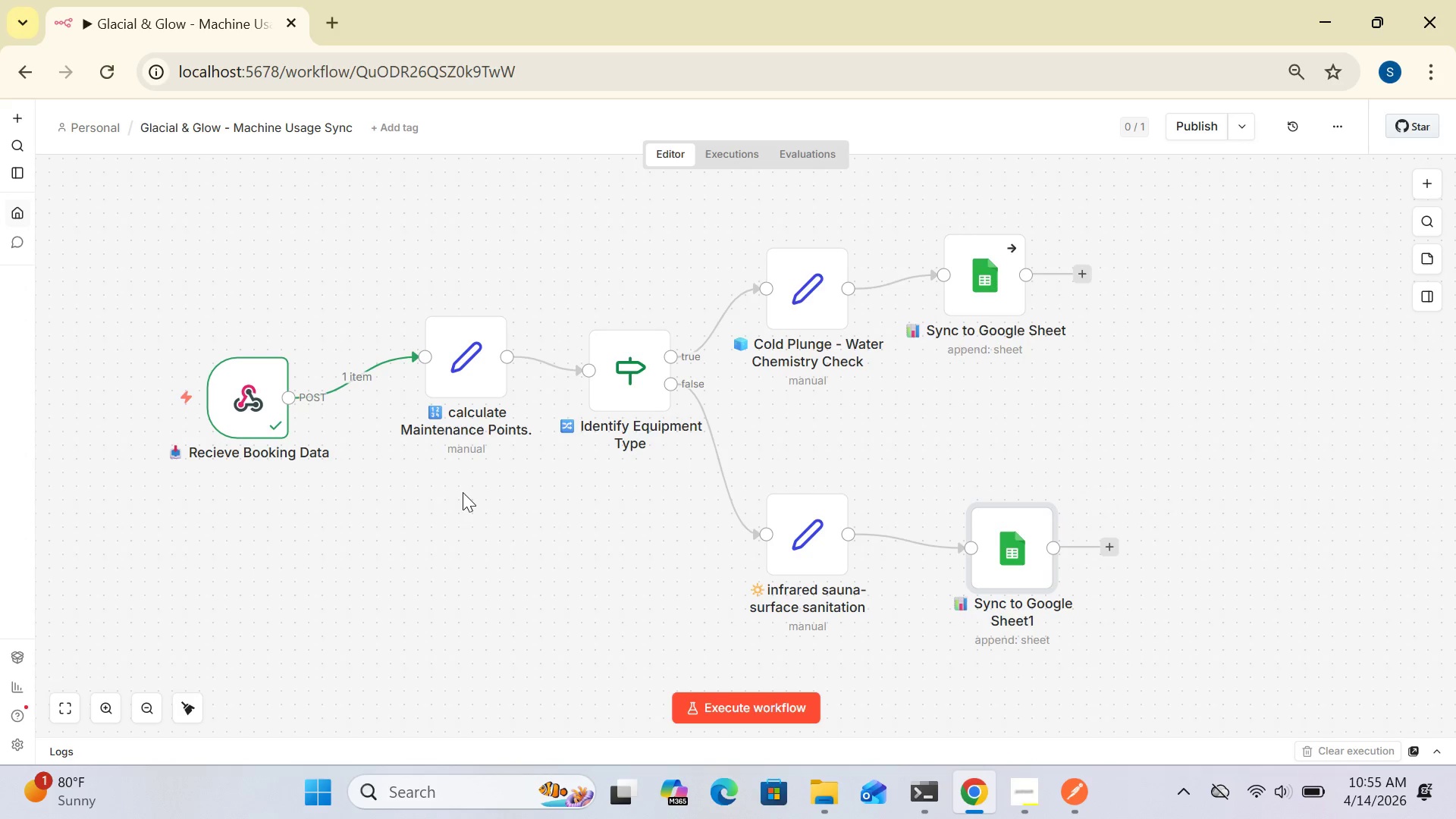 
wait(5.84)
 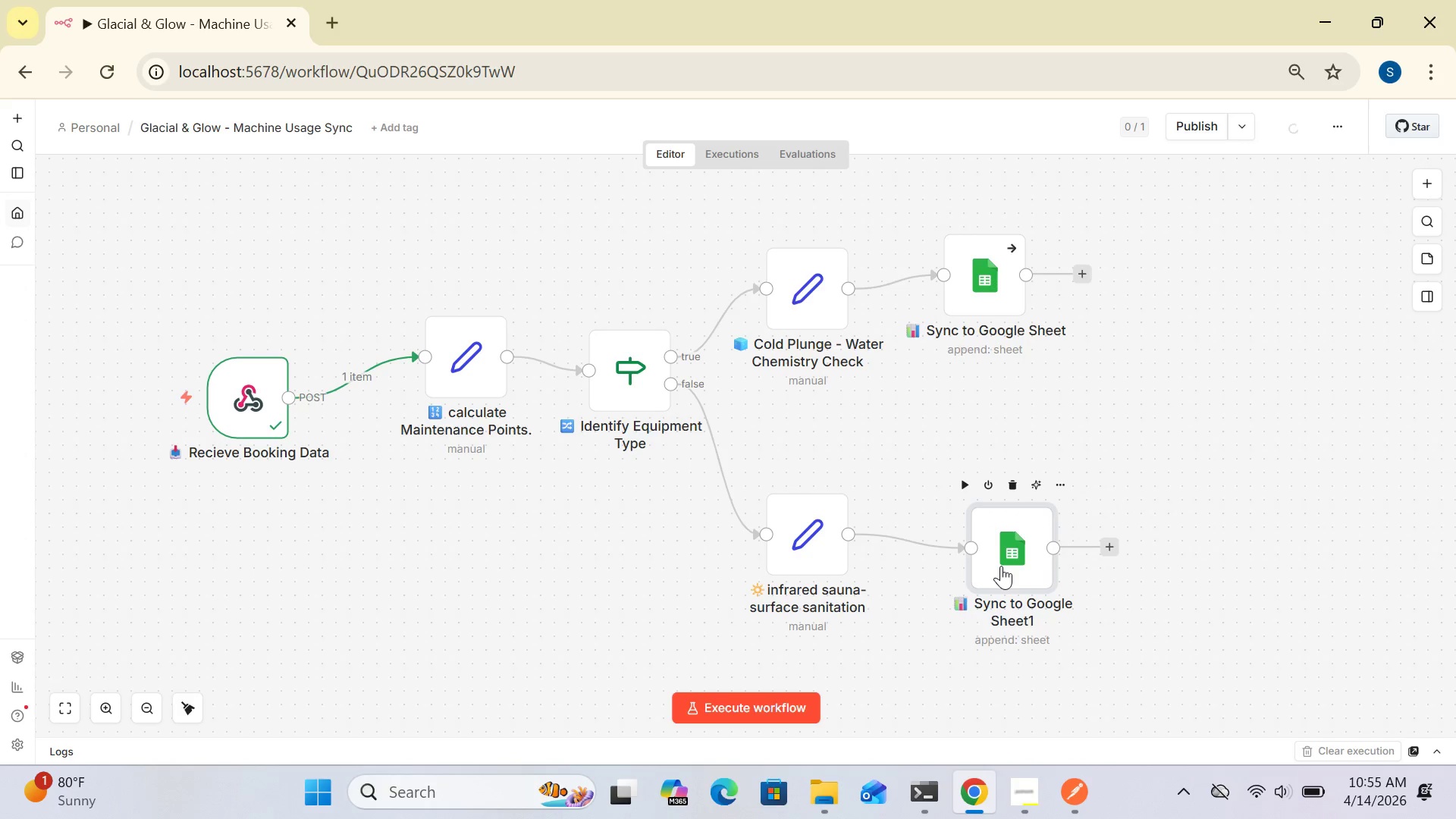 
double_click([471, 386])
 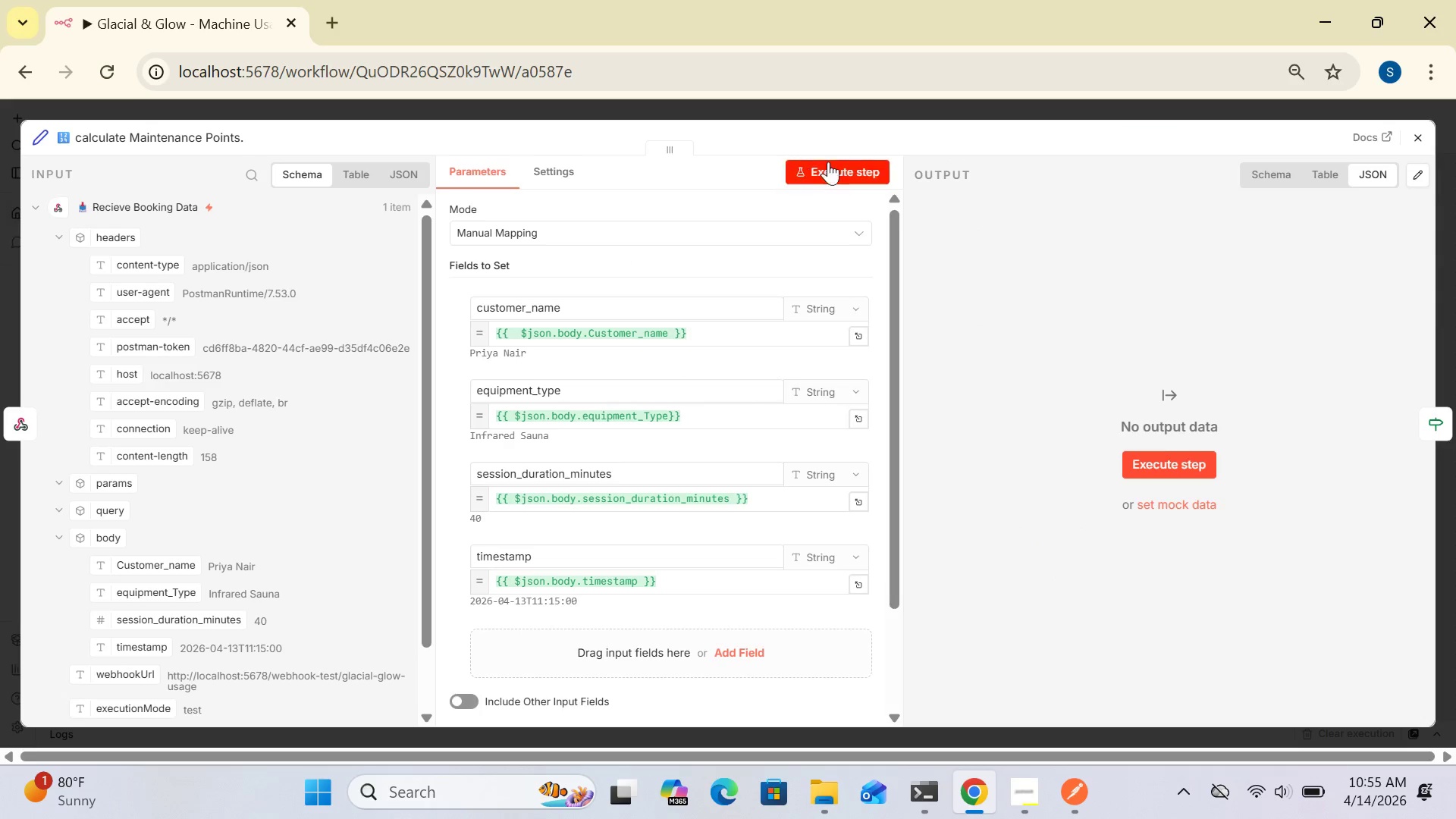 
left_click([833, 170])
 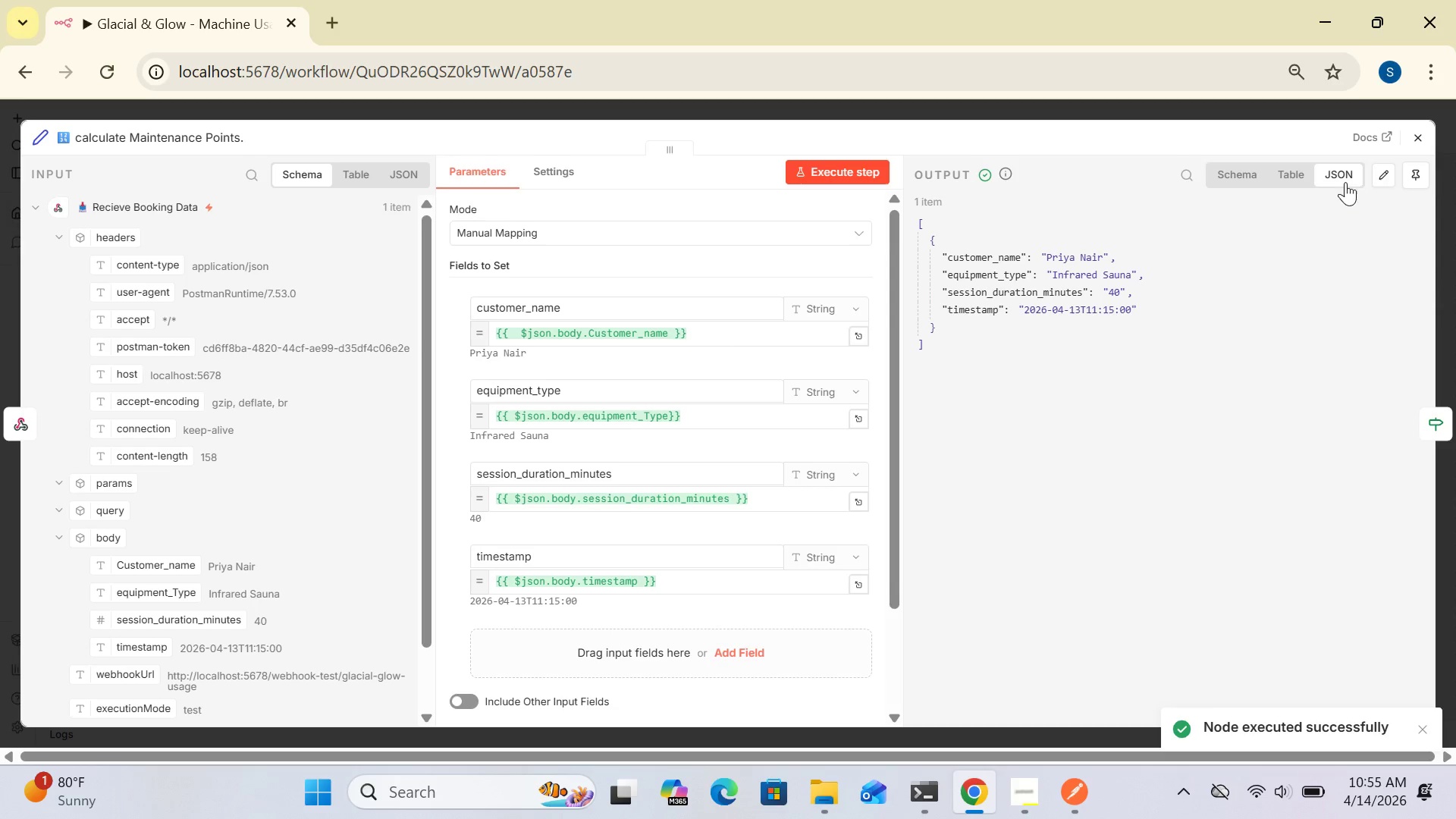 
wait(6.31)
 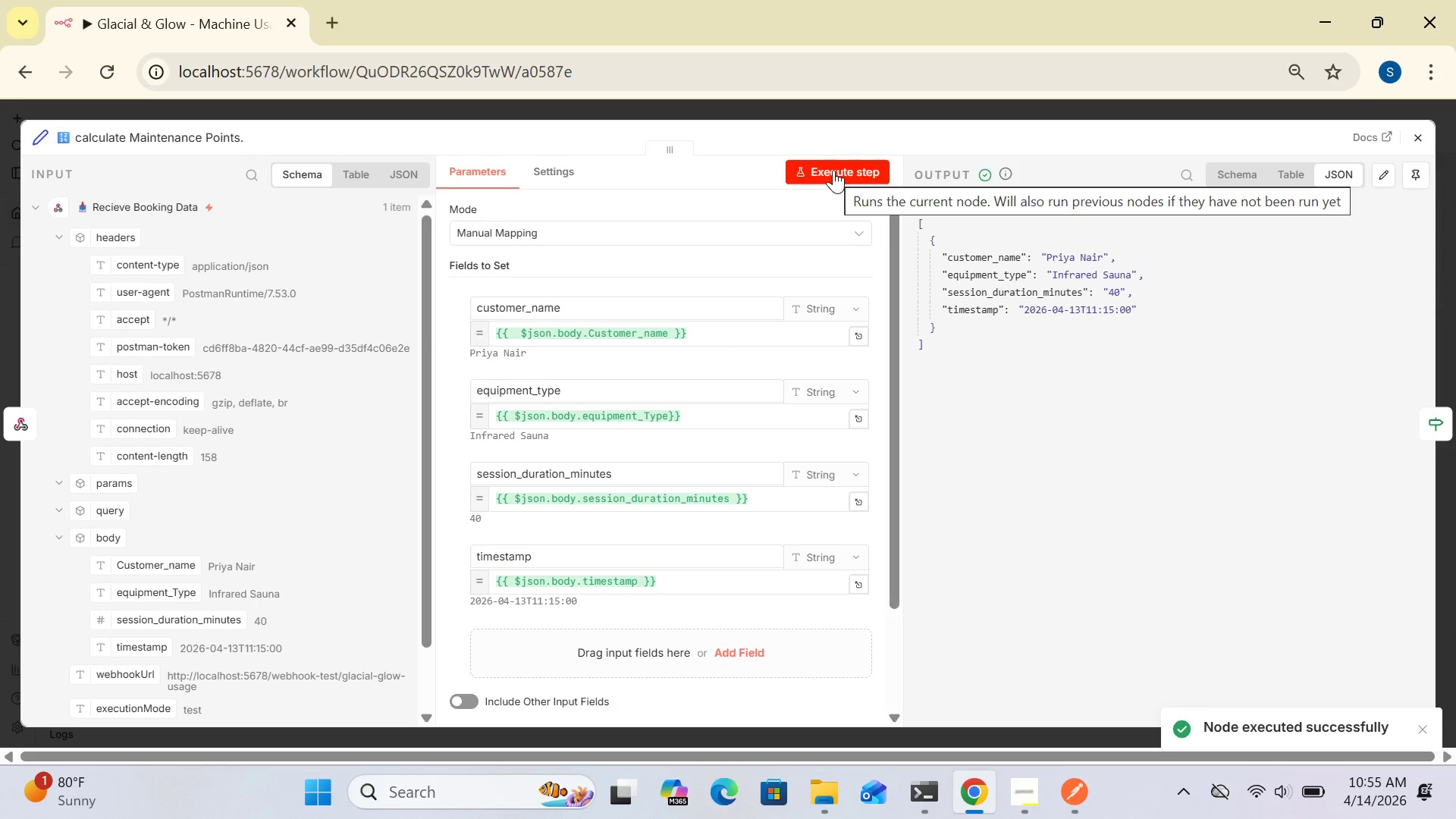 
left_click([1415, 140])
 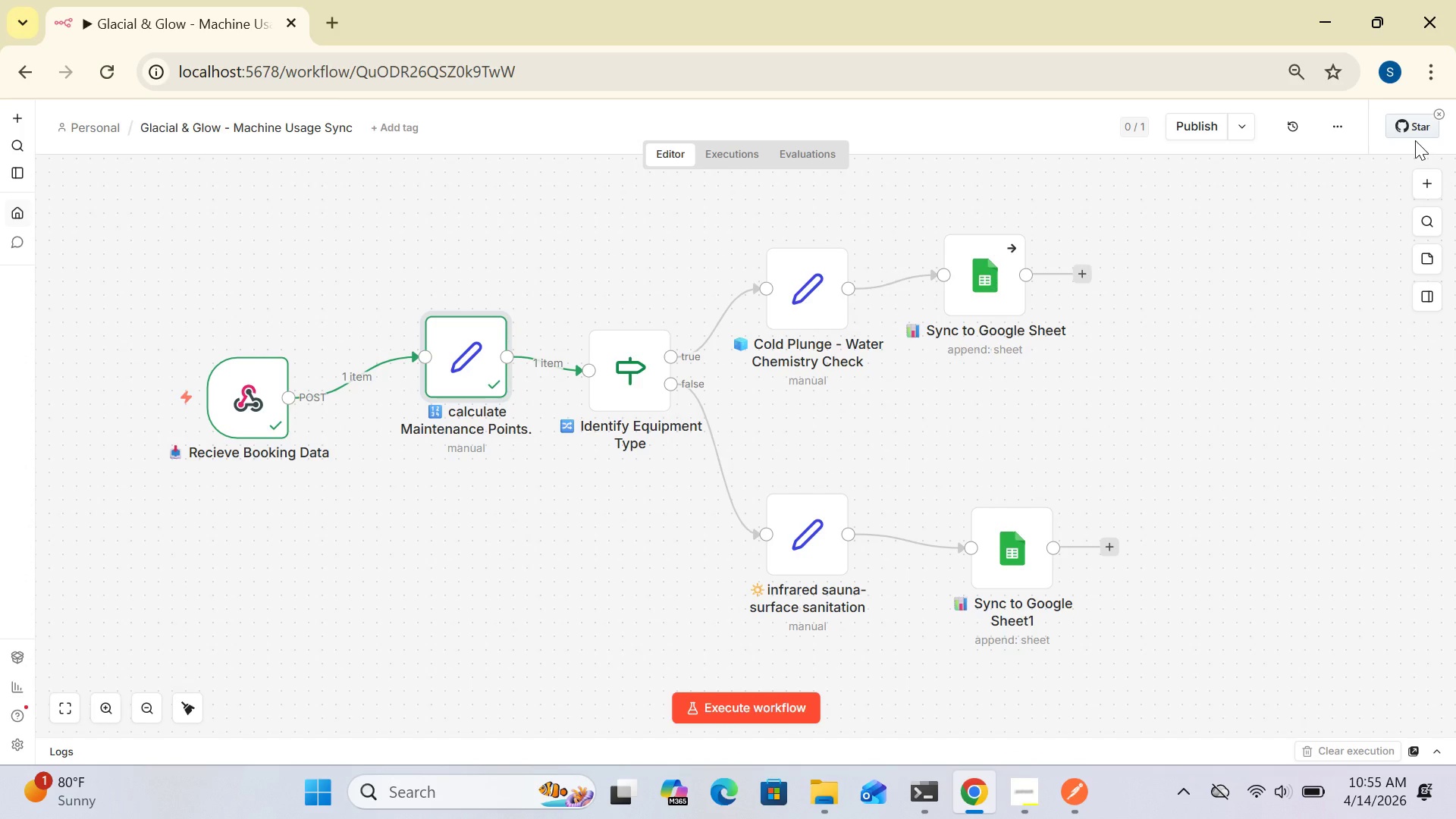 
wait(8.47)
 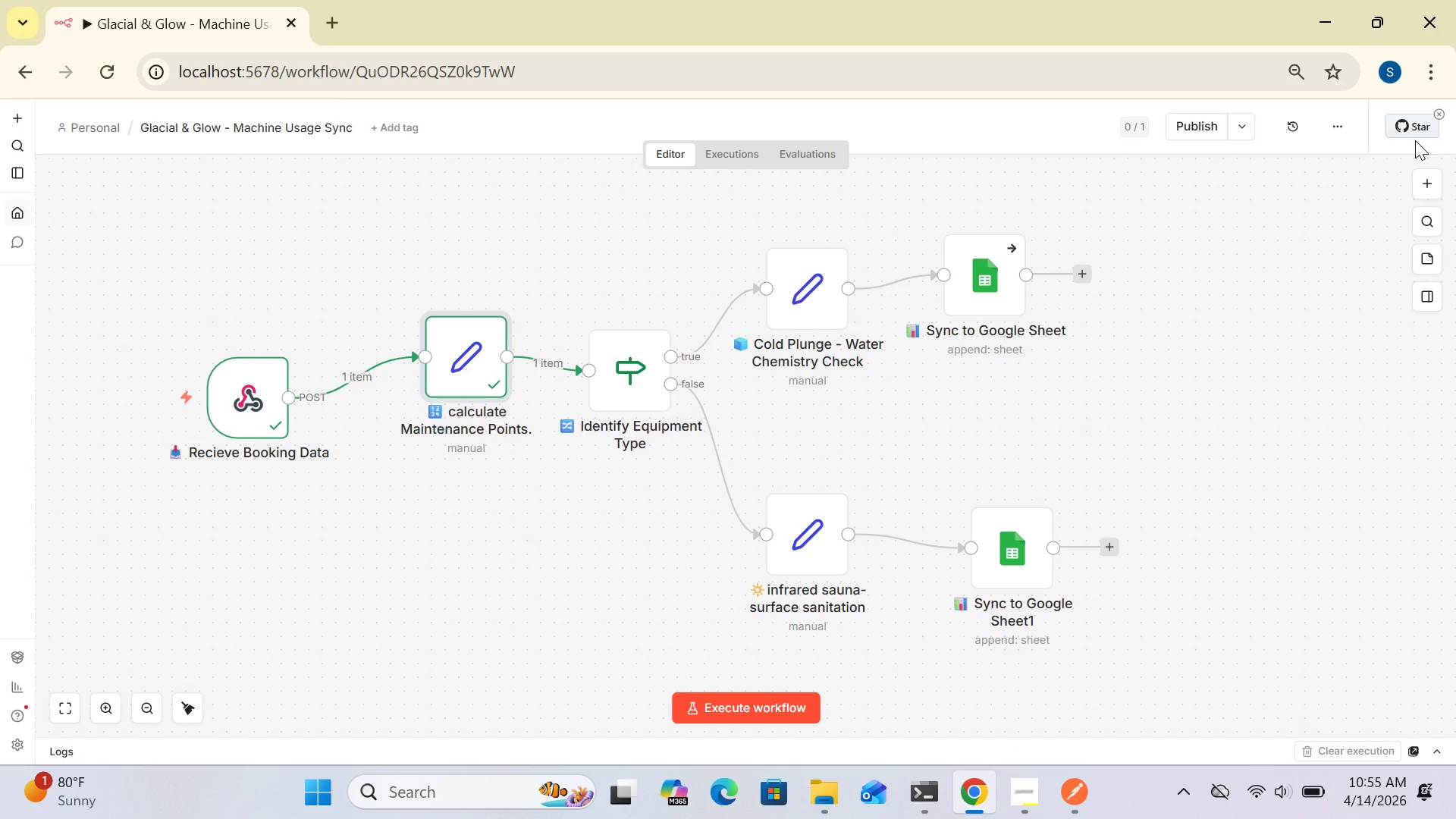 
double_click([984, 297])
 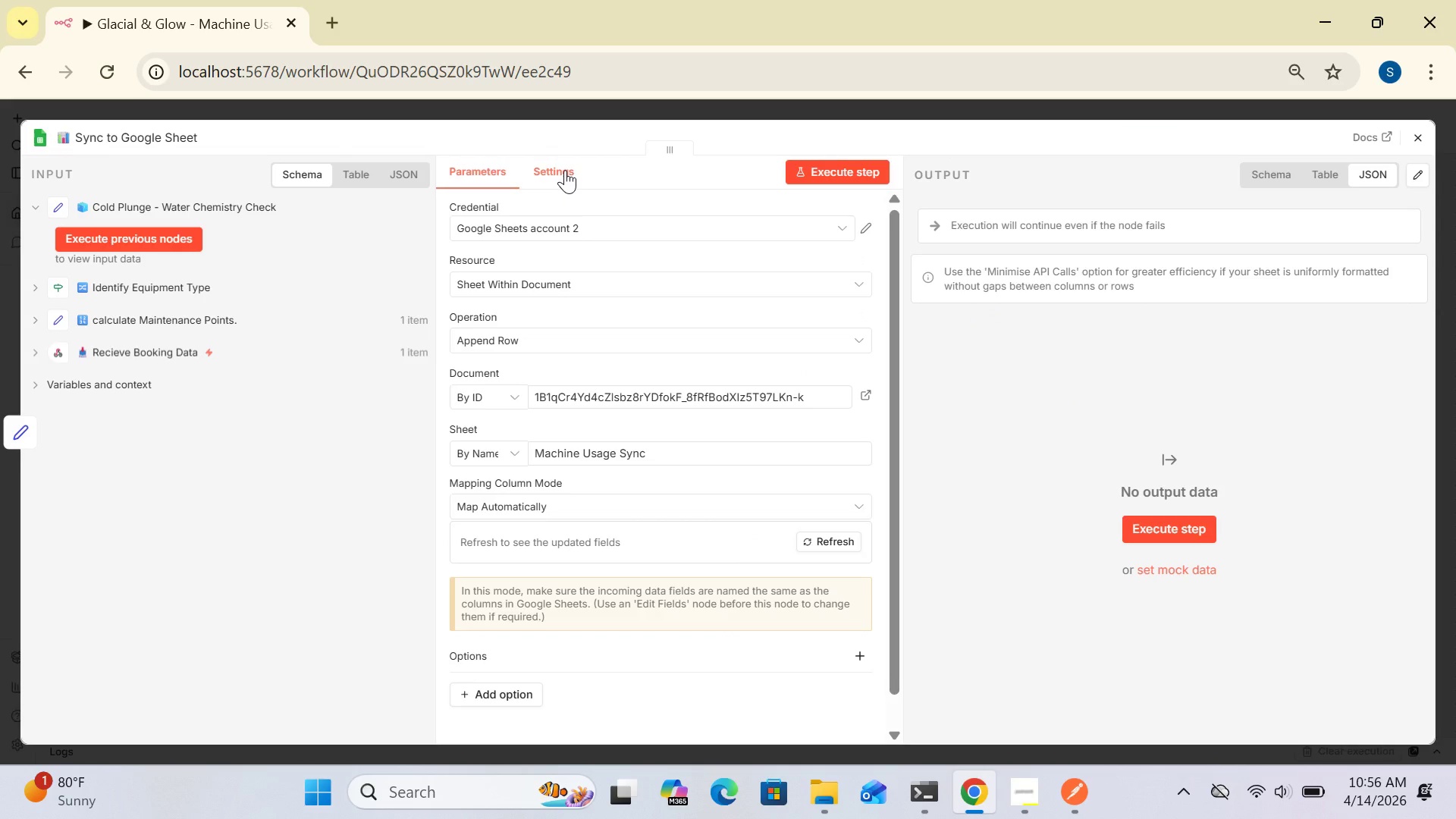 
wait(10.47)
 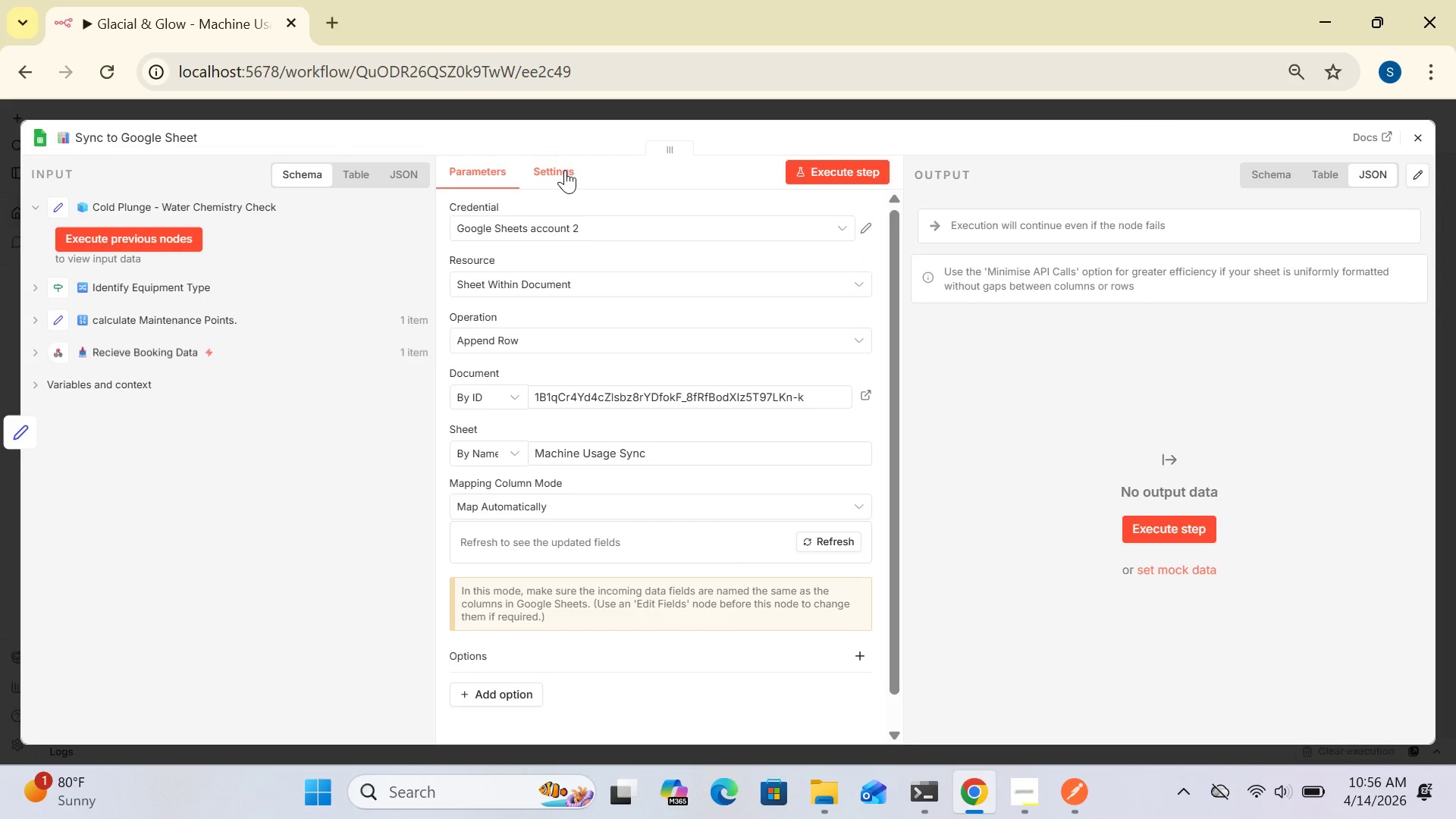 
left_click([561, 171])
 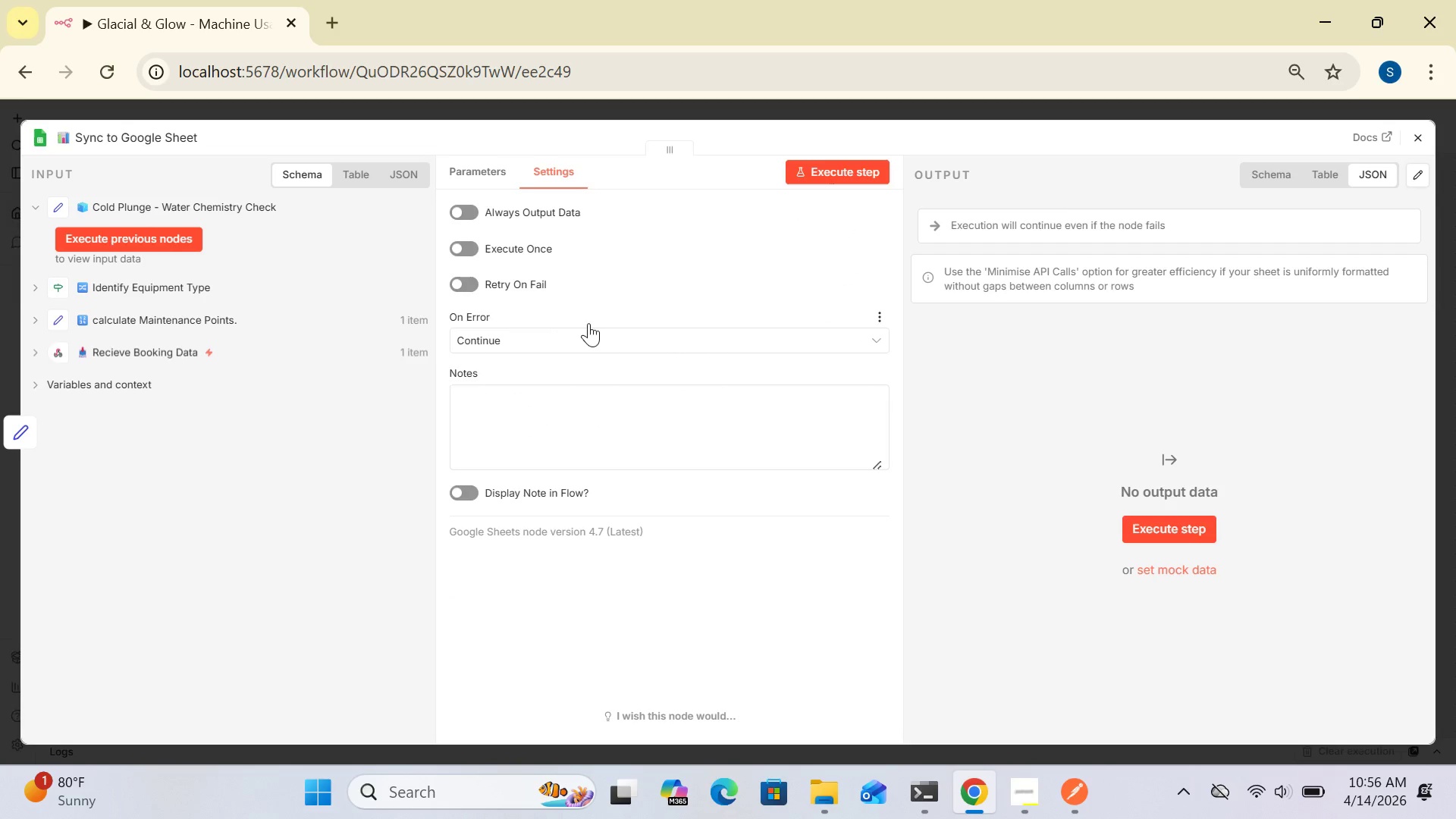 
wait(5.73)
 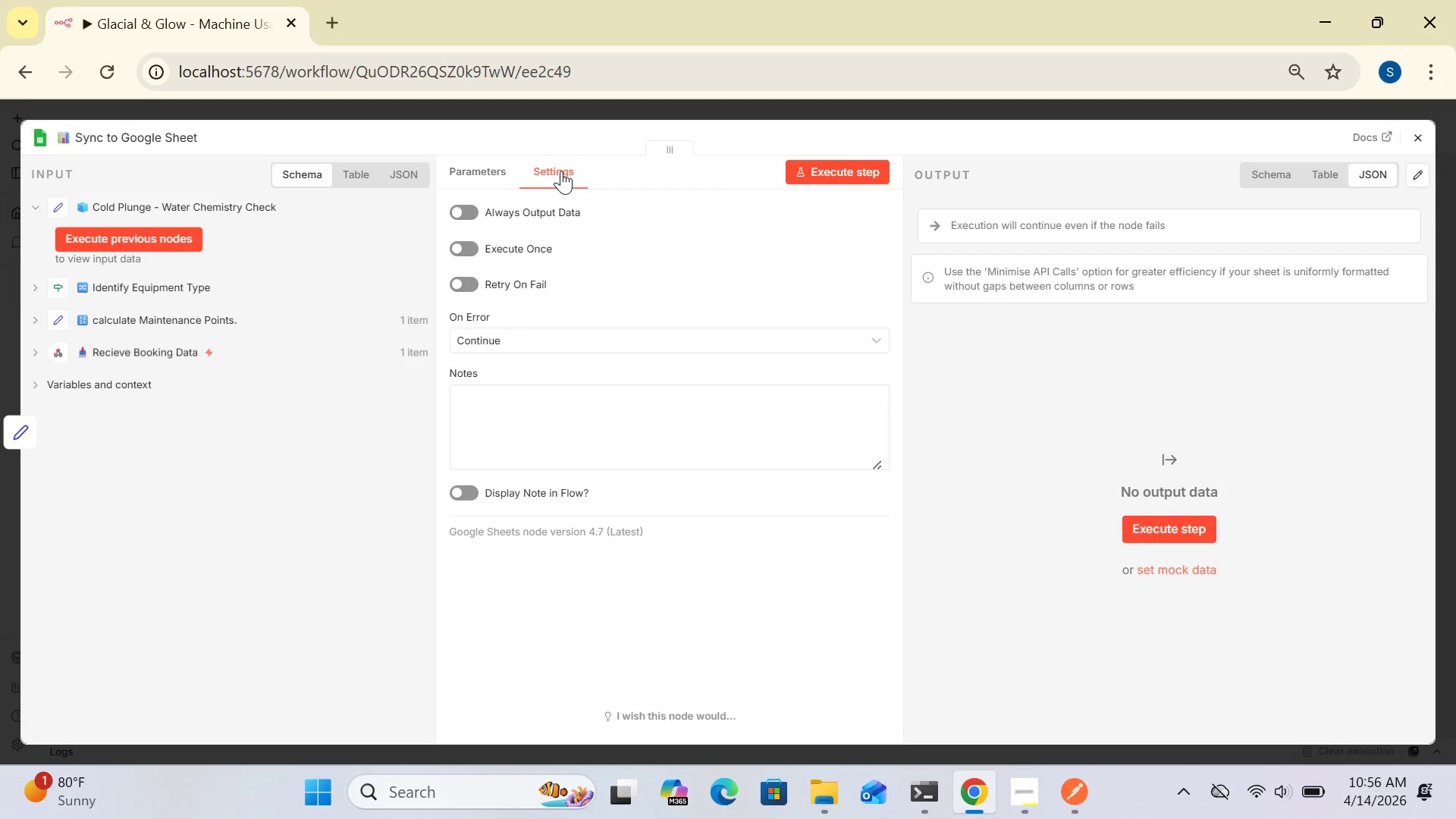 
left_click([870, 343])
 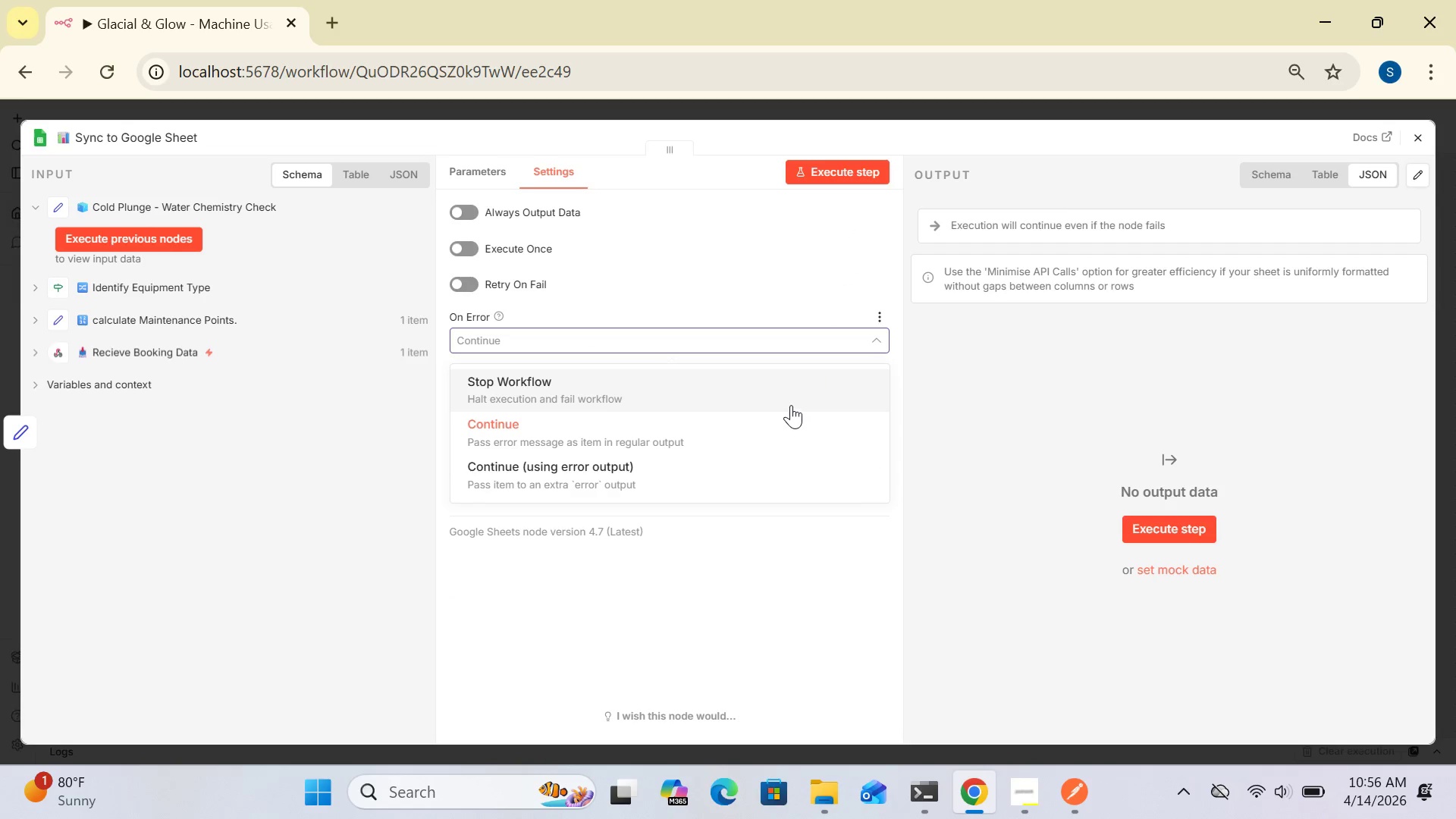 
left_click([791, 403])
 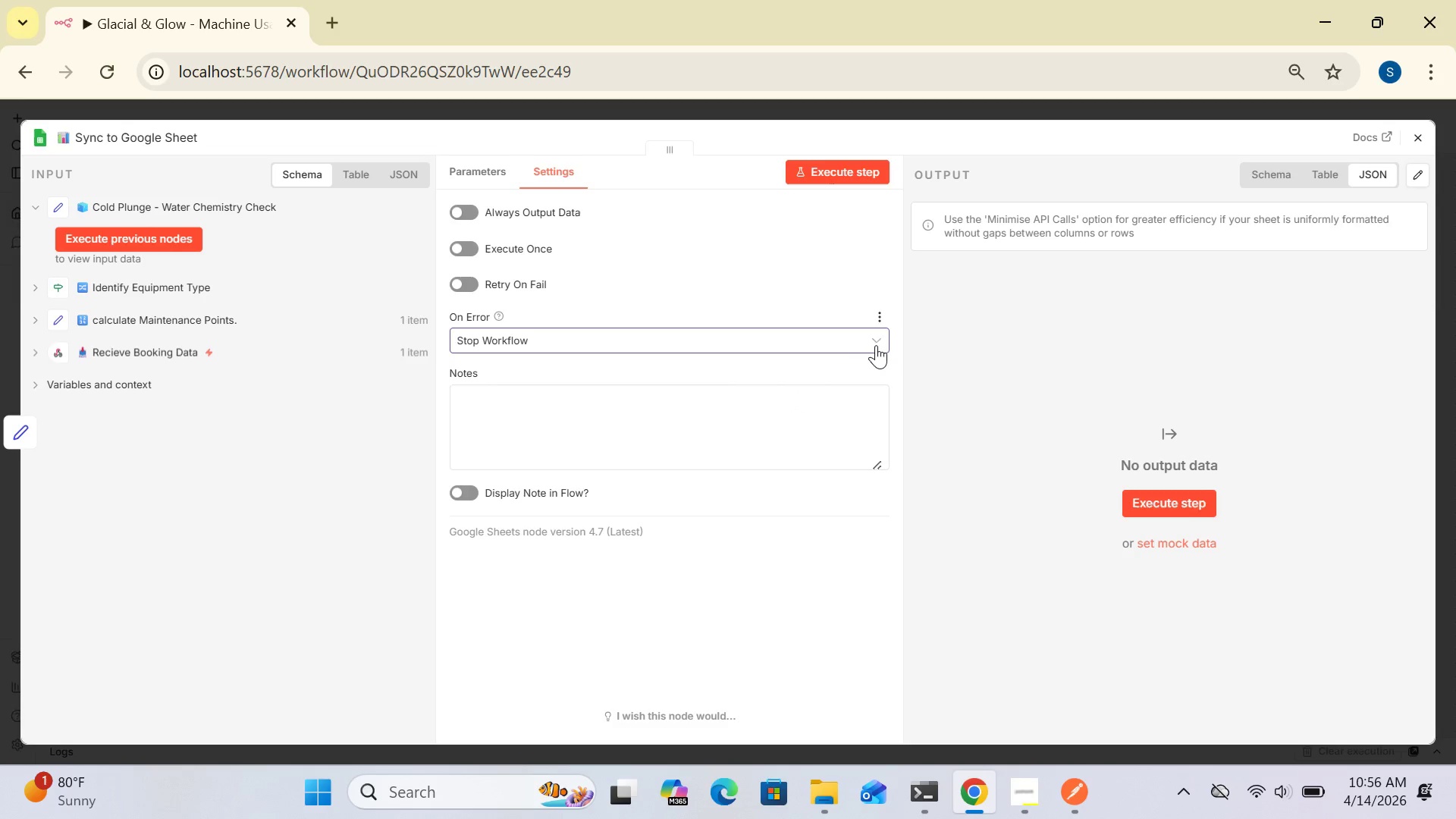 
left_click([877, 332])
 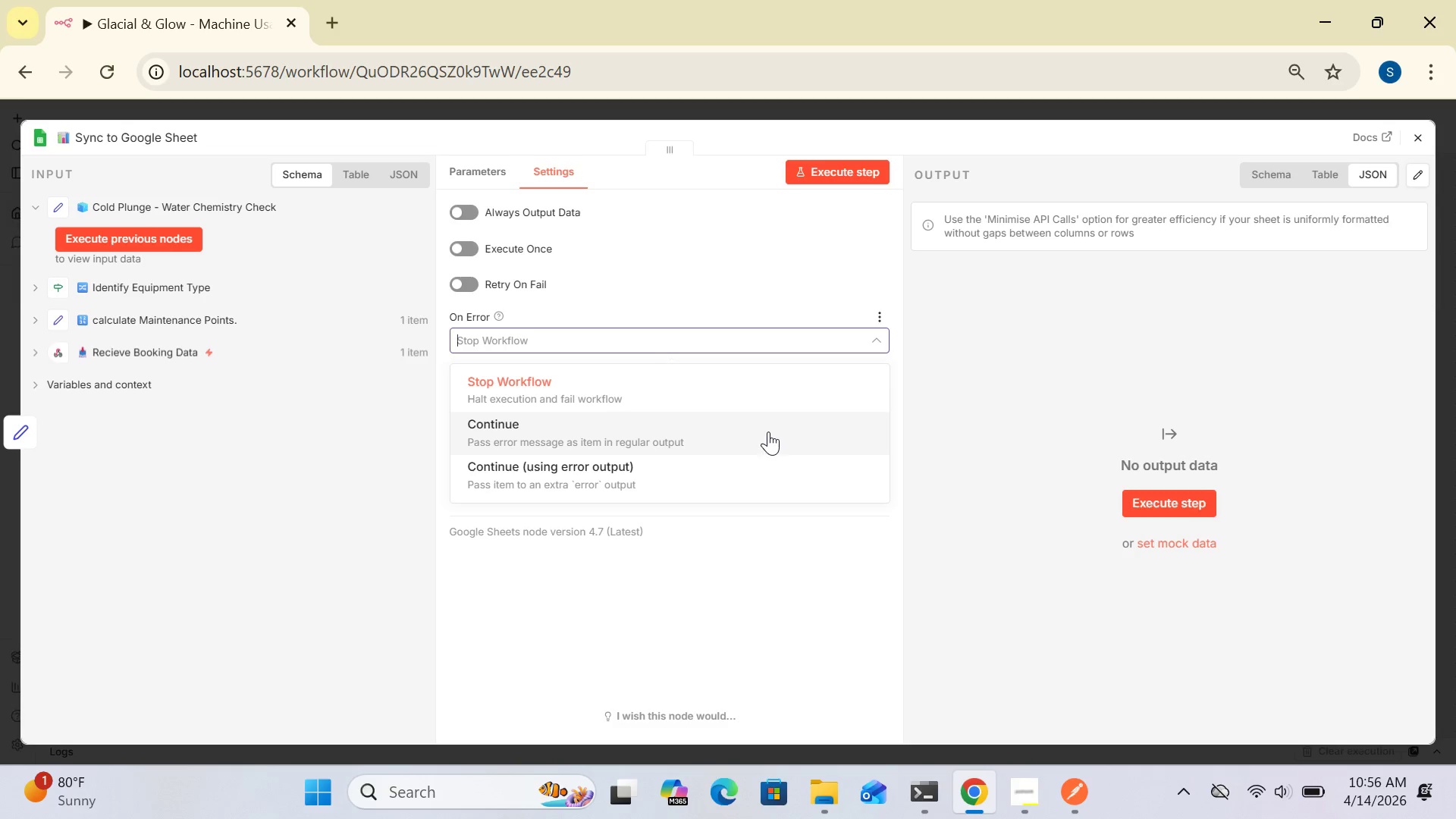 
left_click([768, 431])
 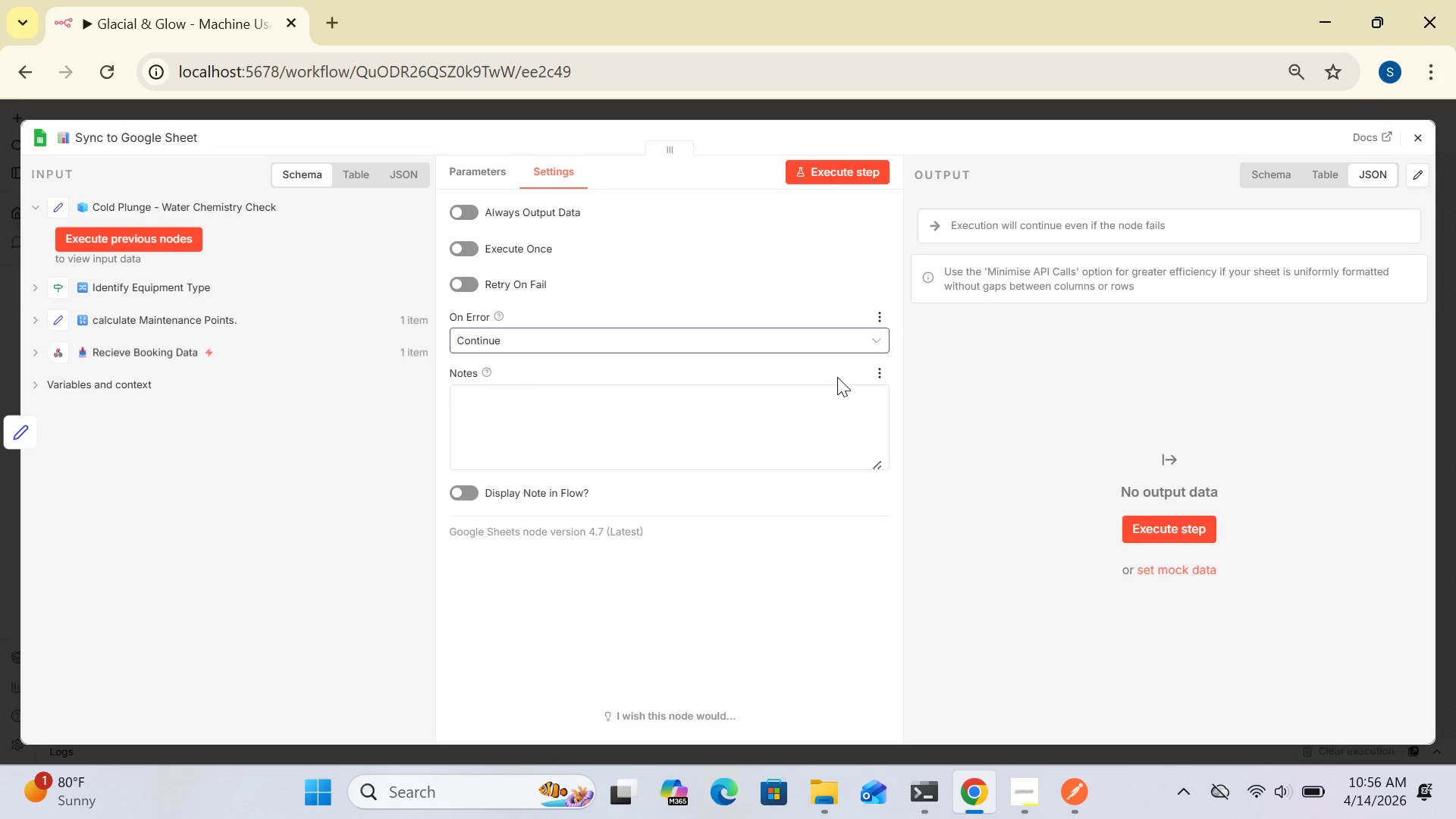 
wait(11.78)
 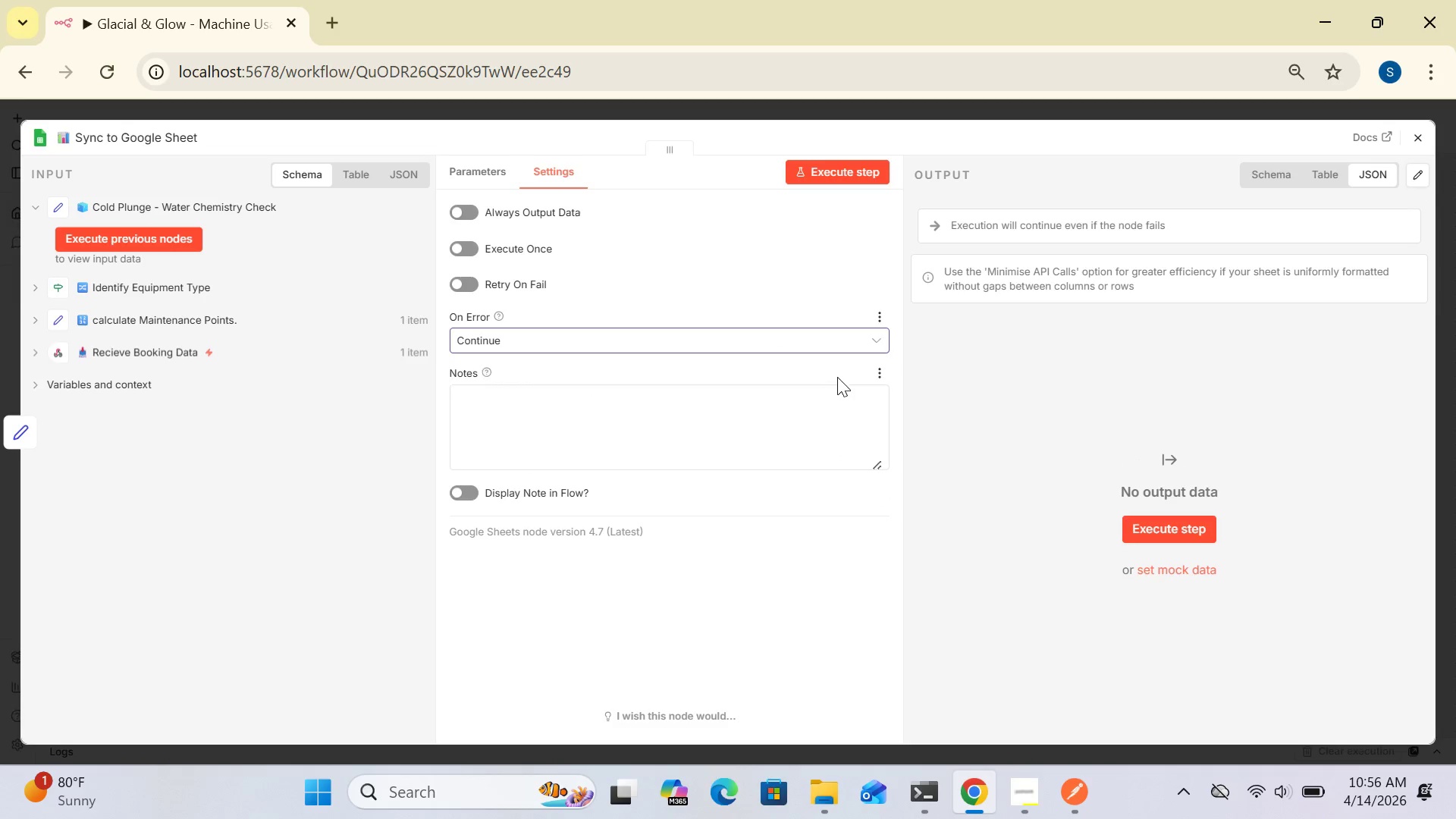 
left_click([1421, 132])
 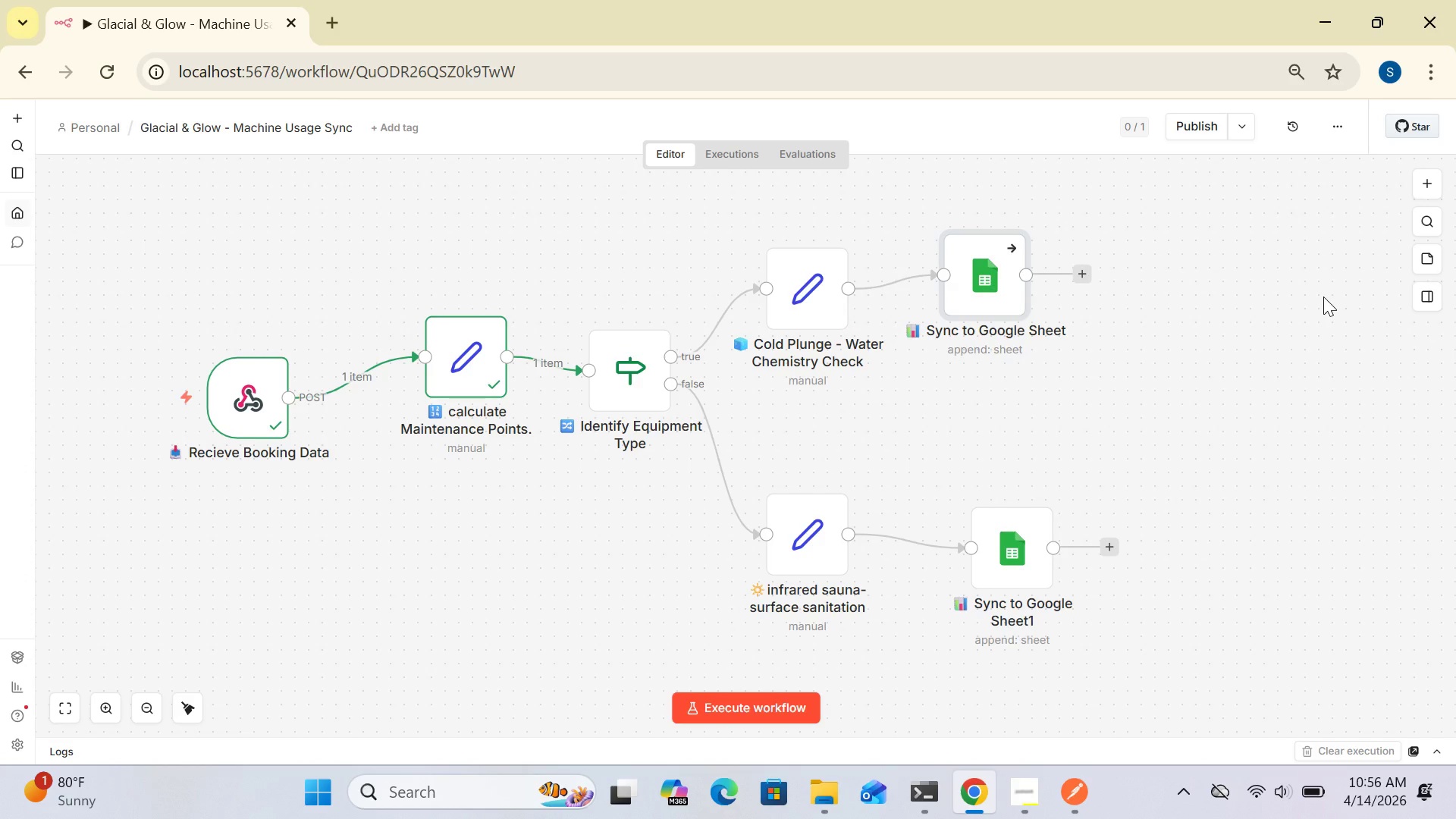 
wait(8.55)
 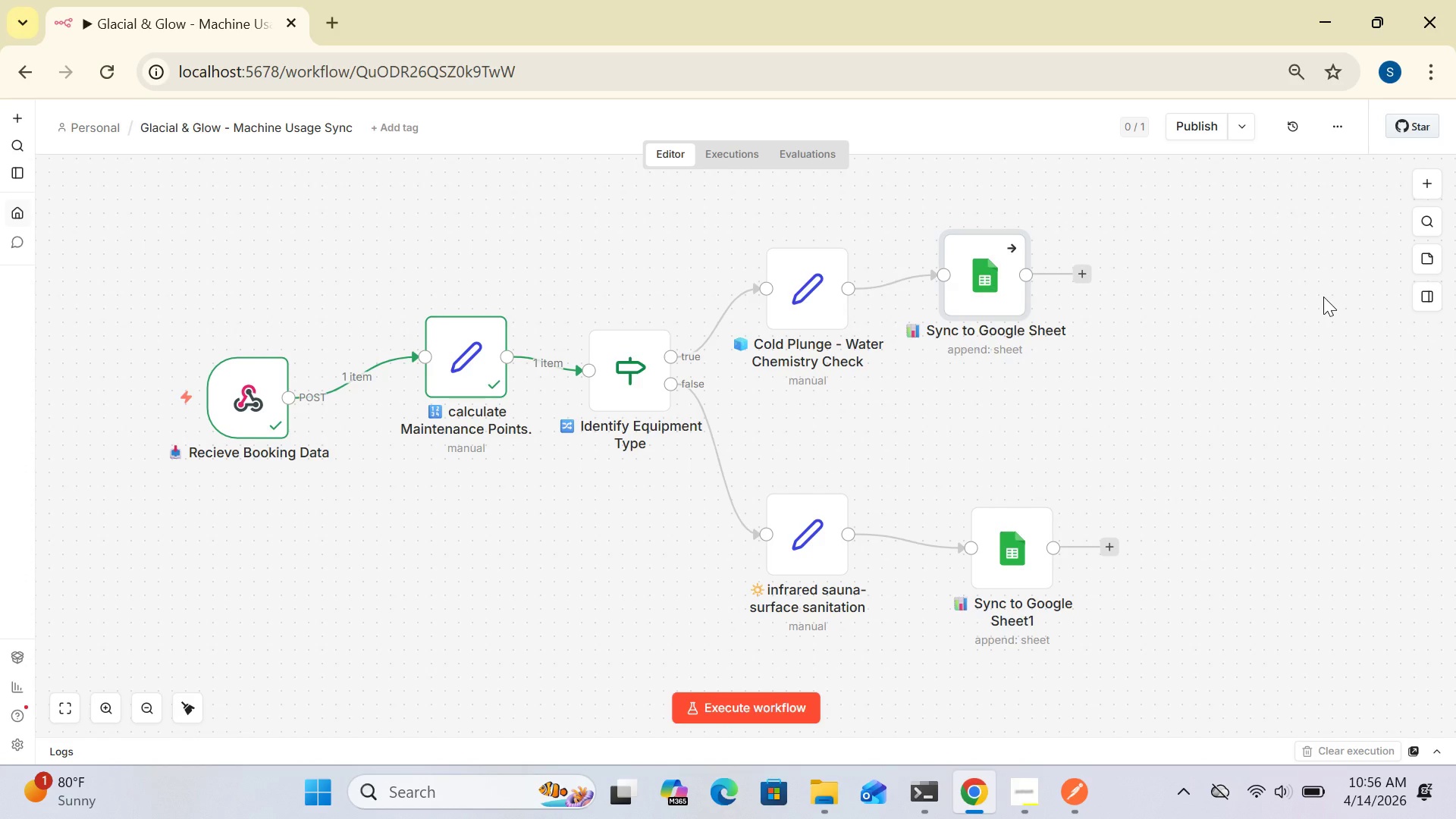 
double_click([974, 289])
 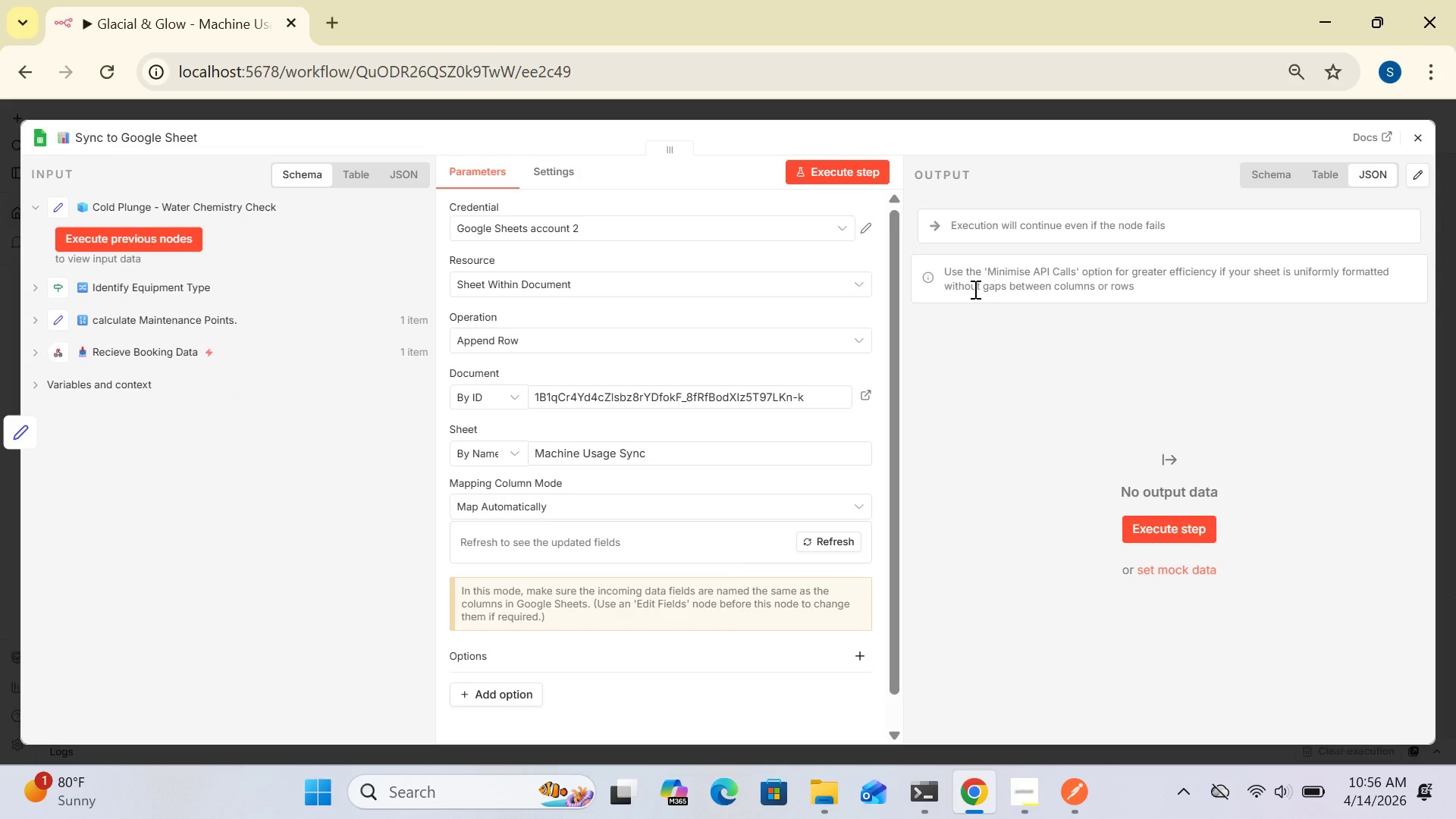 
wait(9.03)
 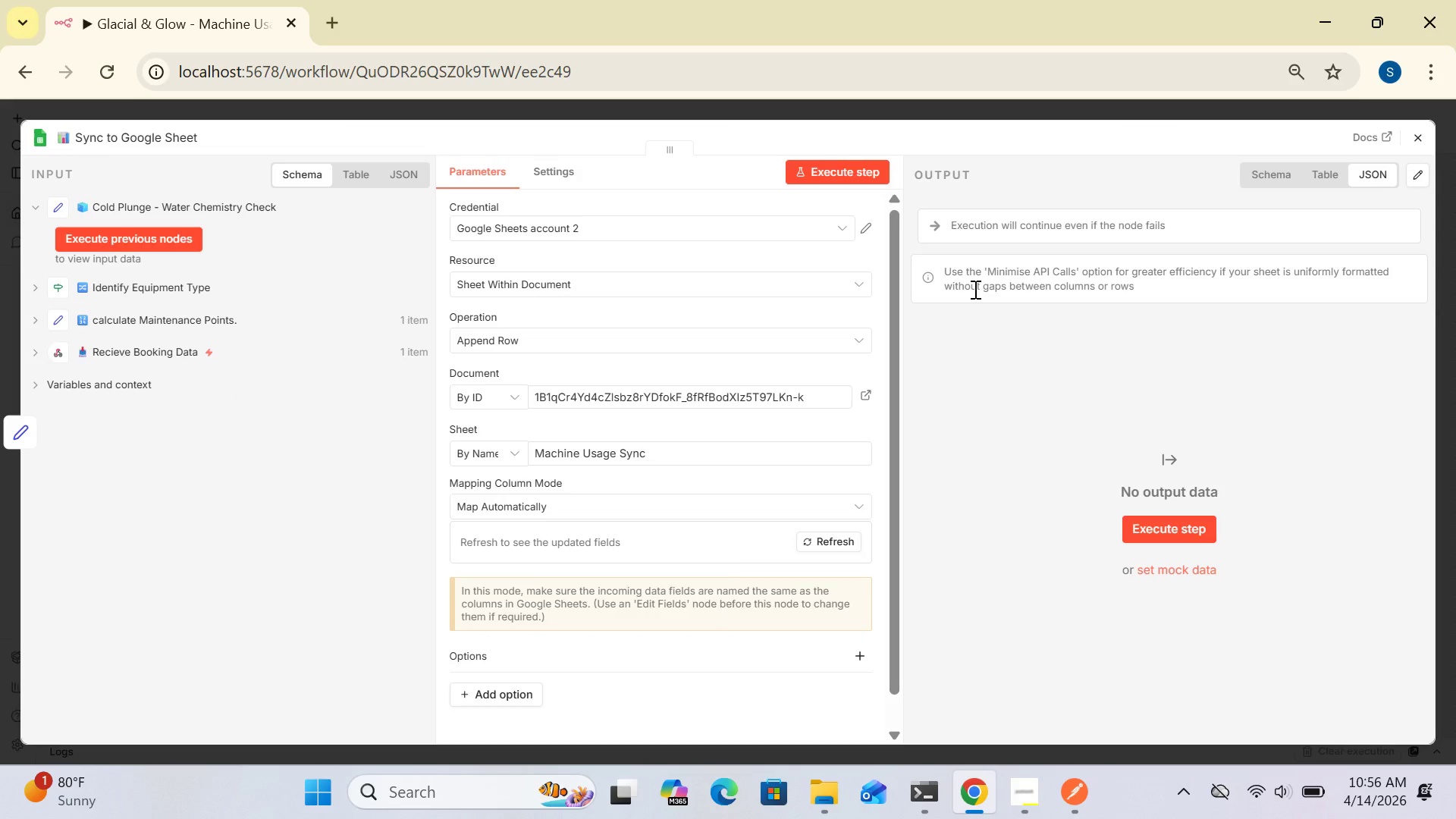 
left_click([1420, 145])
 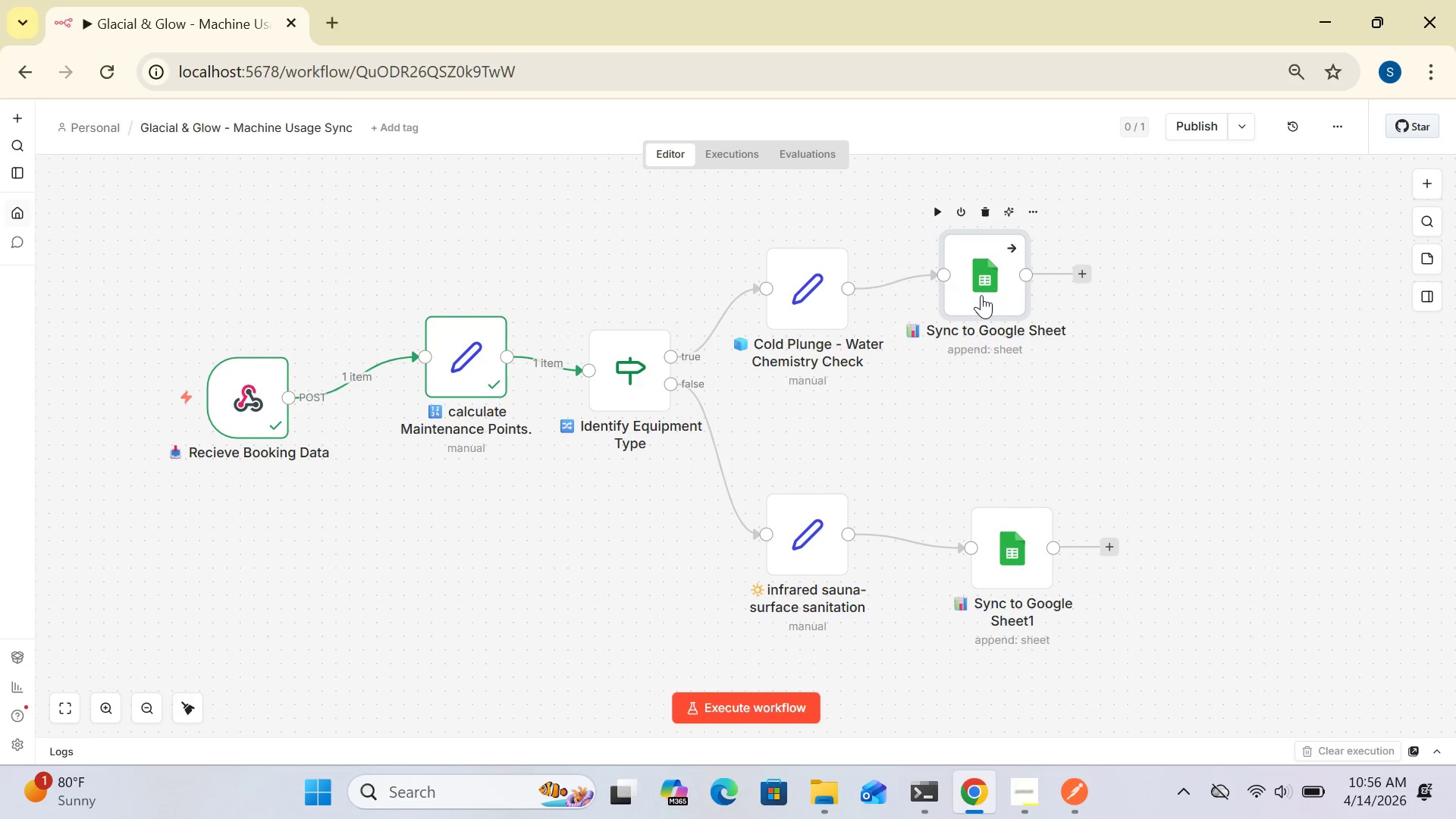 
double_click([981, 295])
 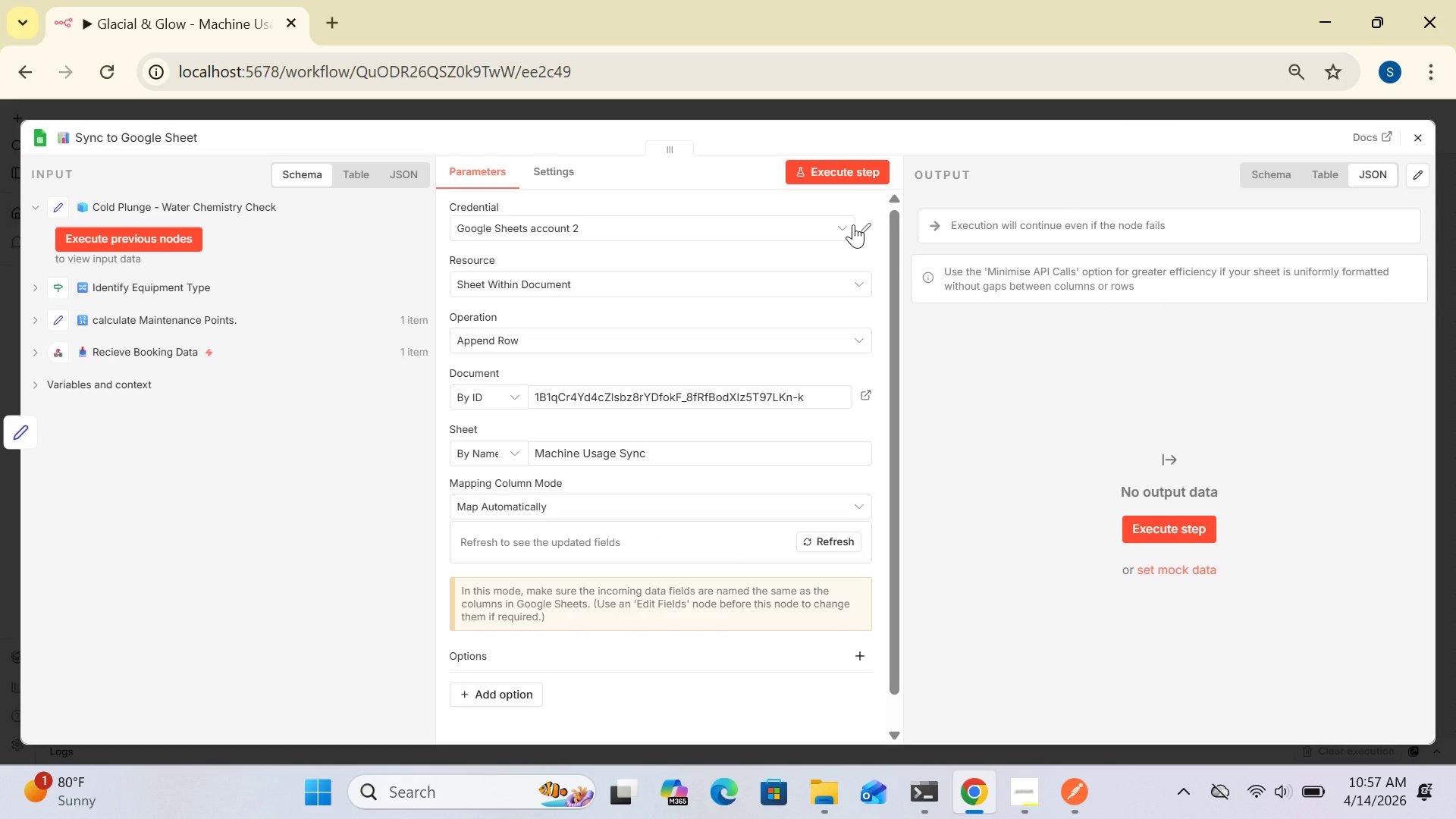 
wait(8.64)
 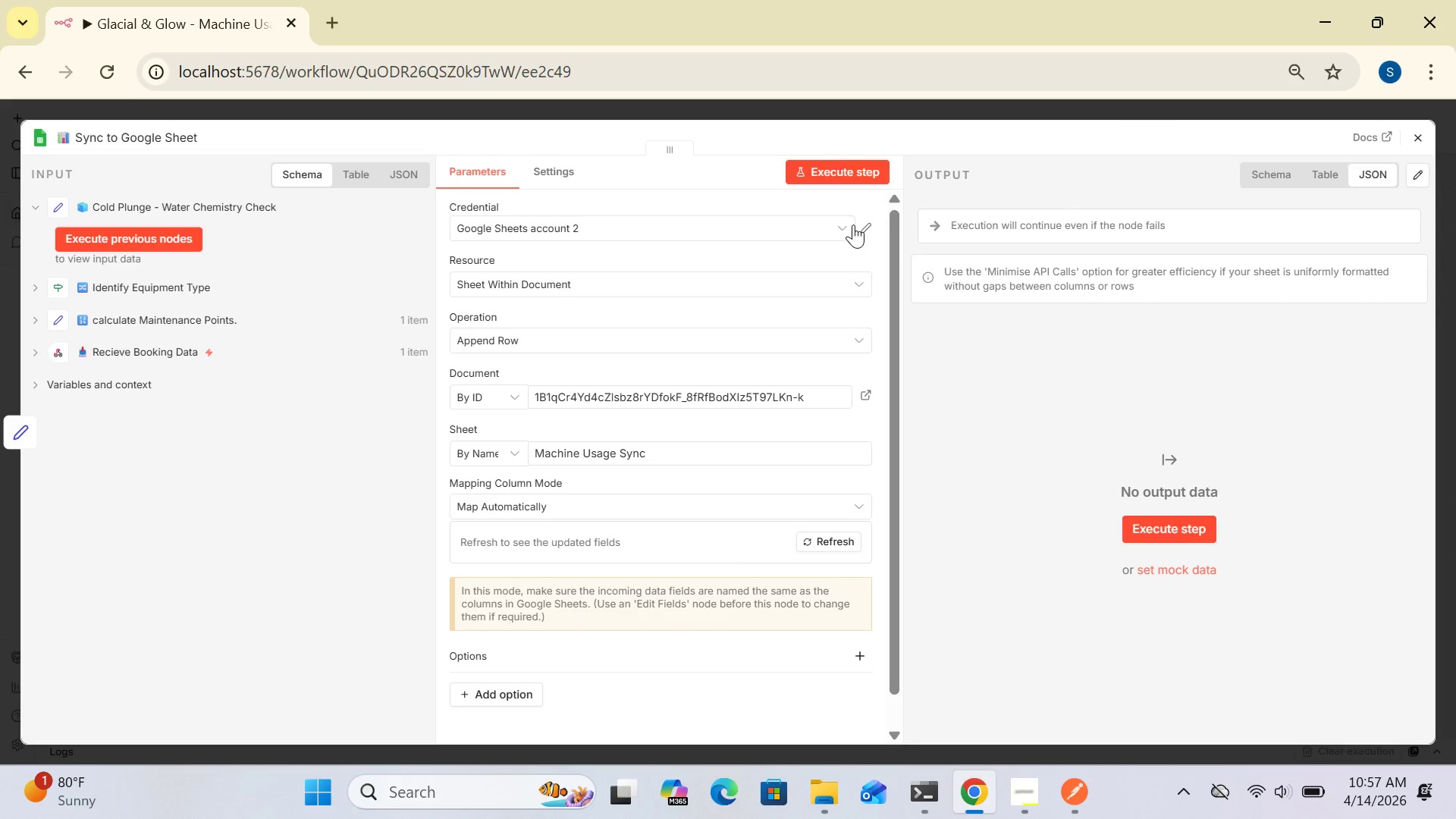 
double_click([567, 171])
 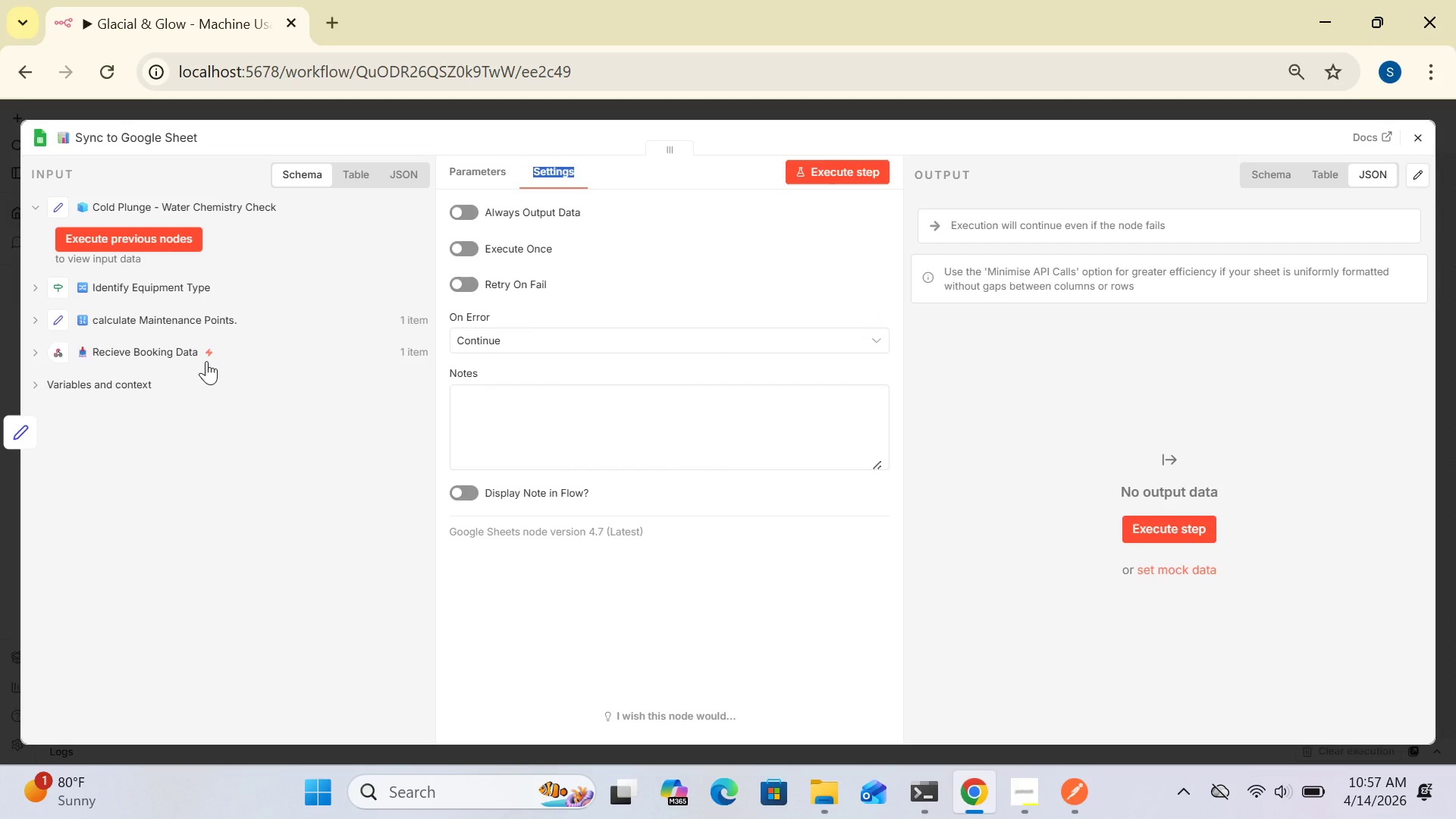 
wait(14.11)
 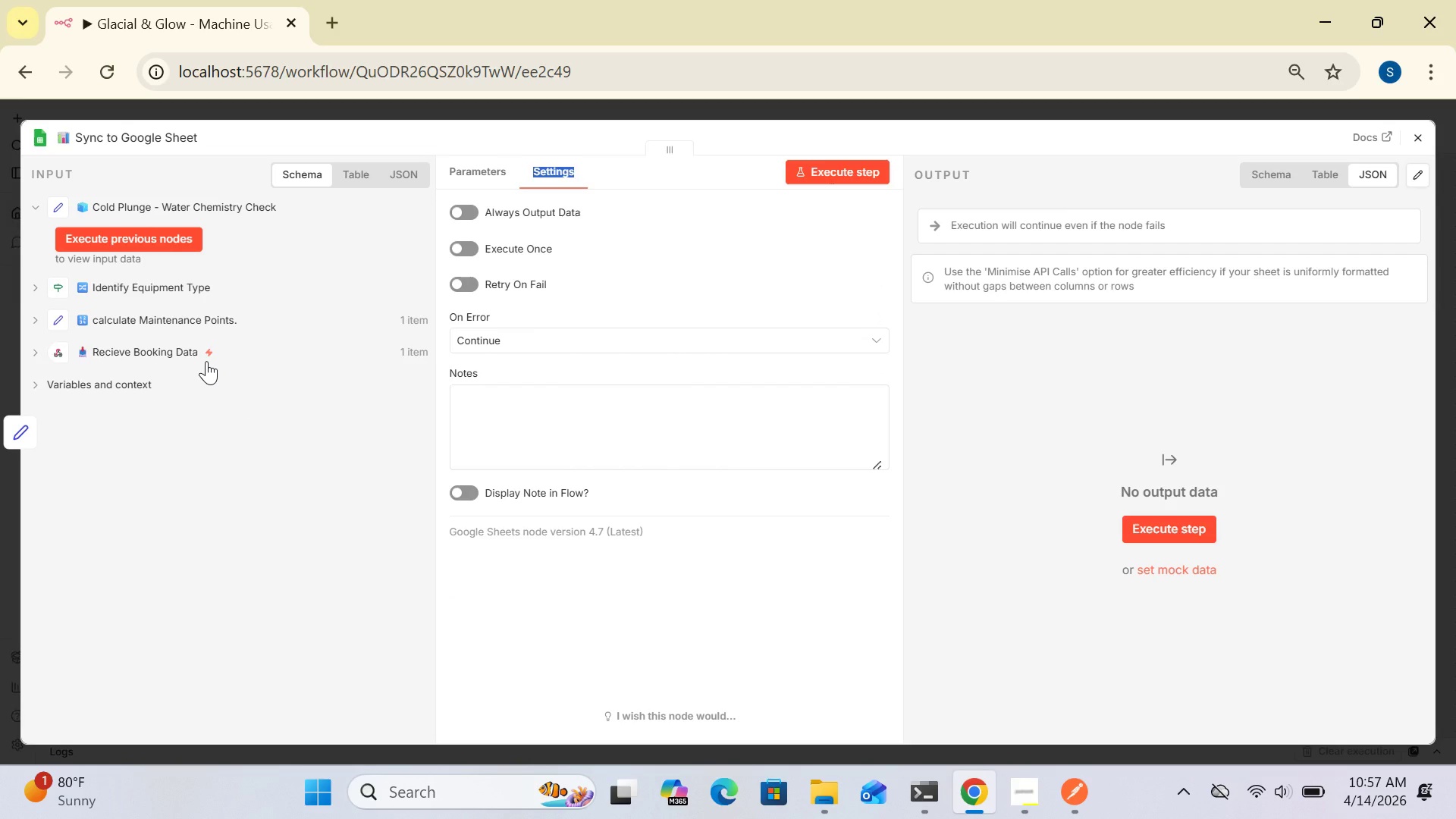 
left_click([1415, 132])
 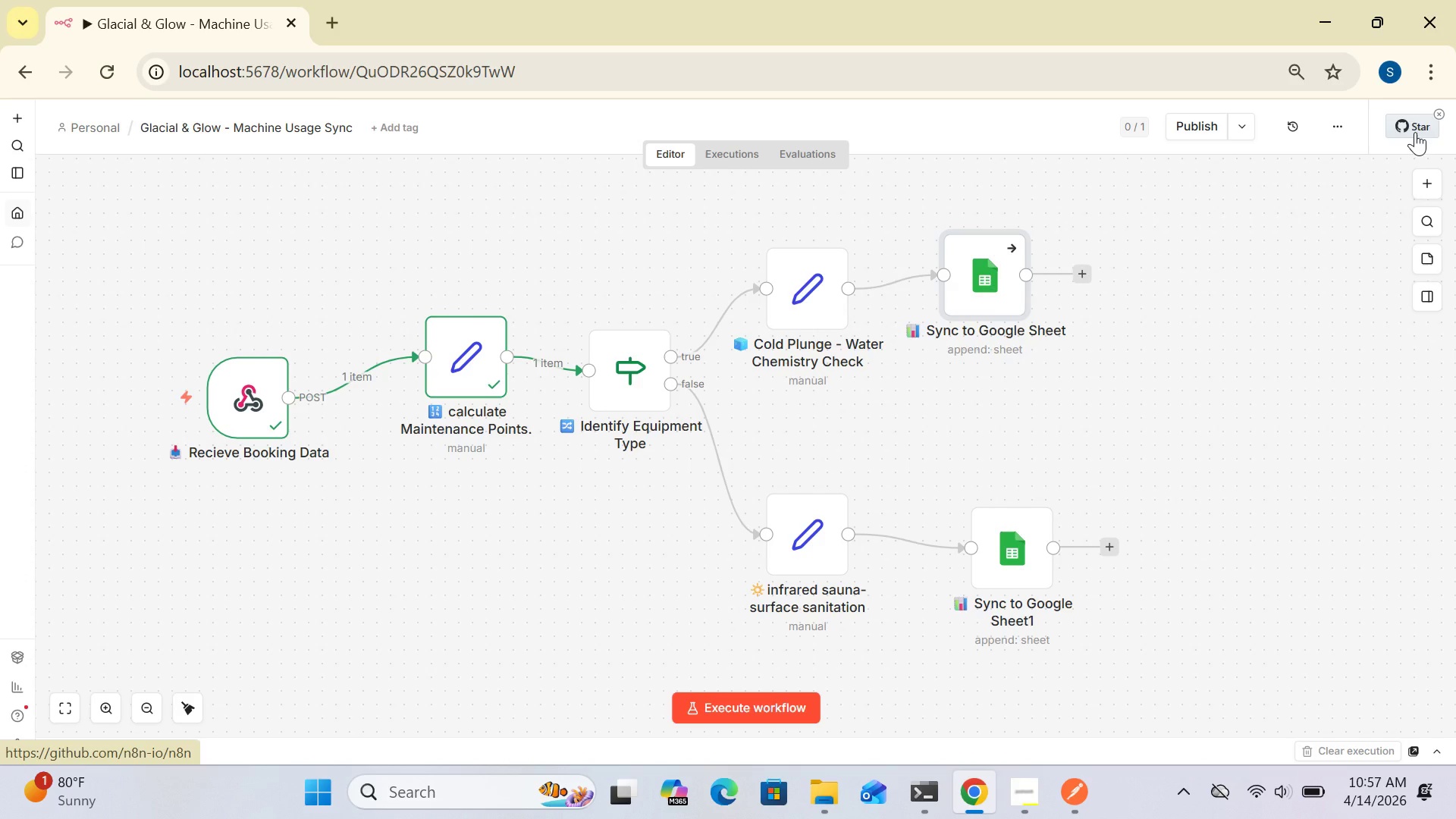 
wait(13.17)
 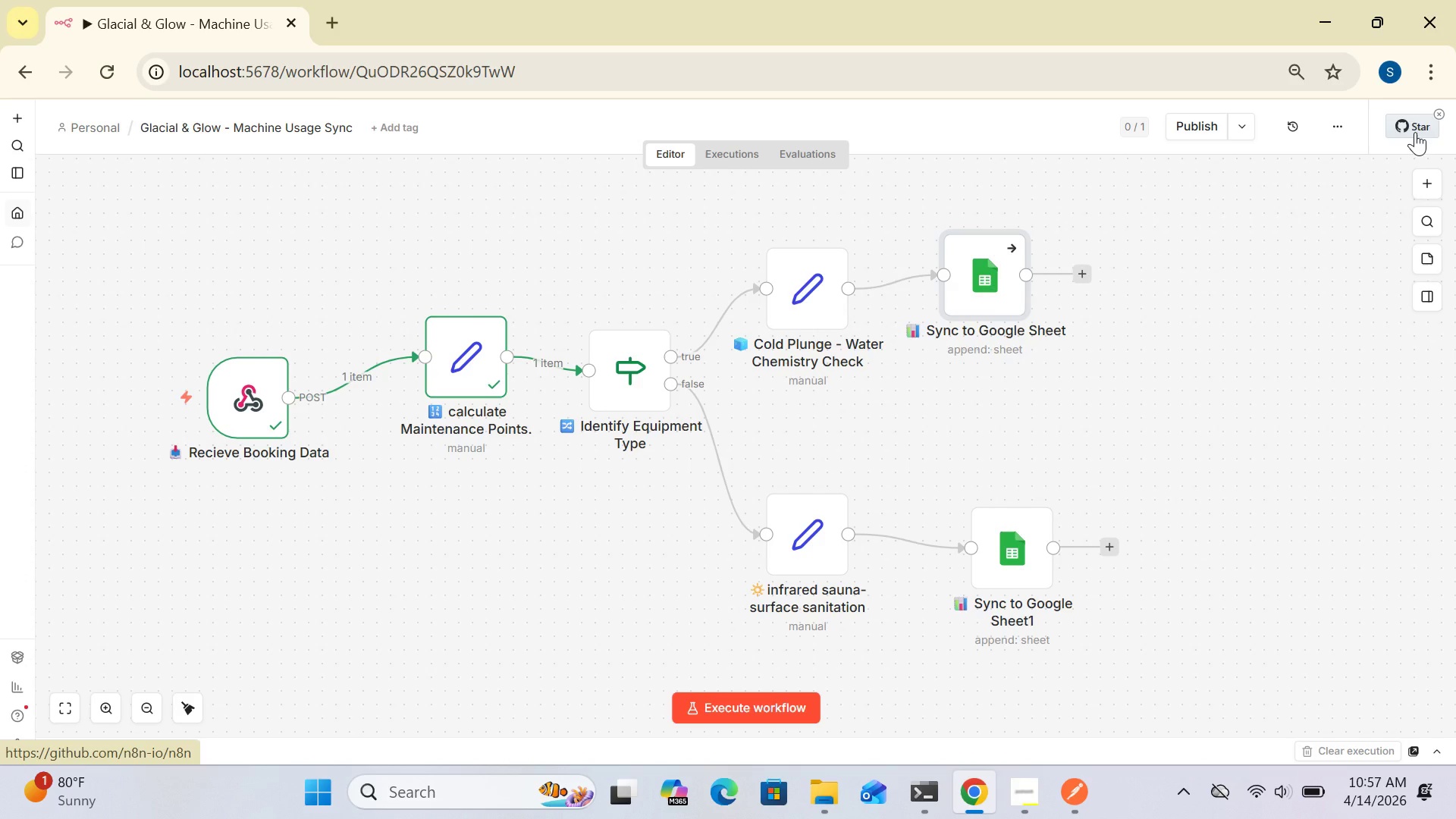 
double_click([1028, 562])
 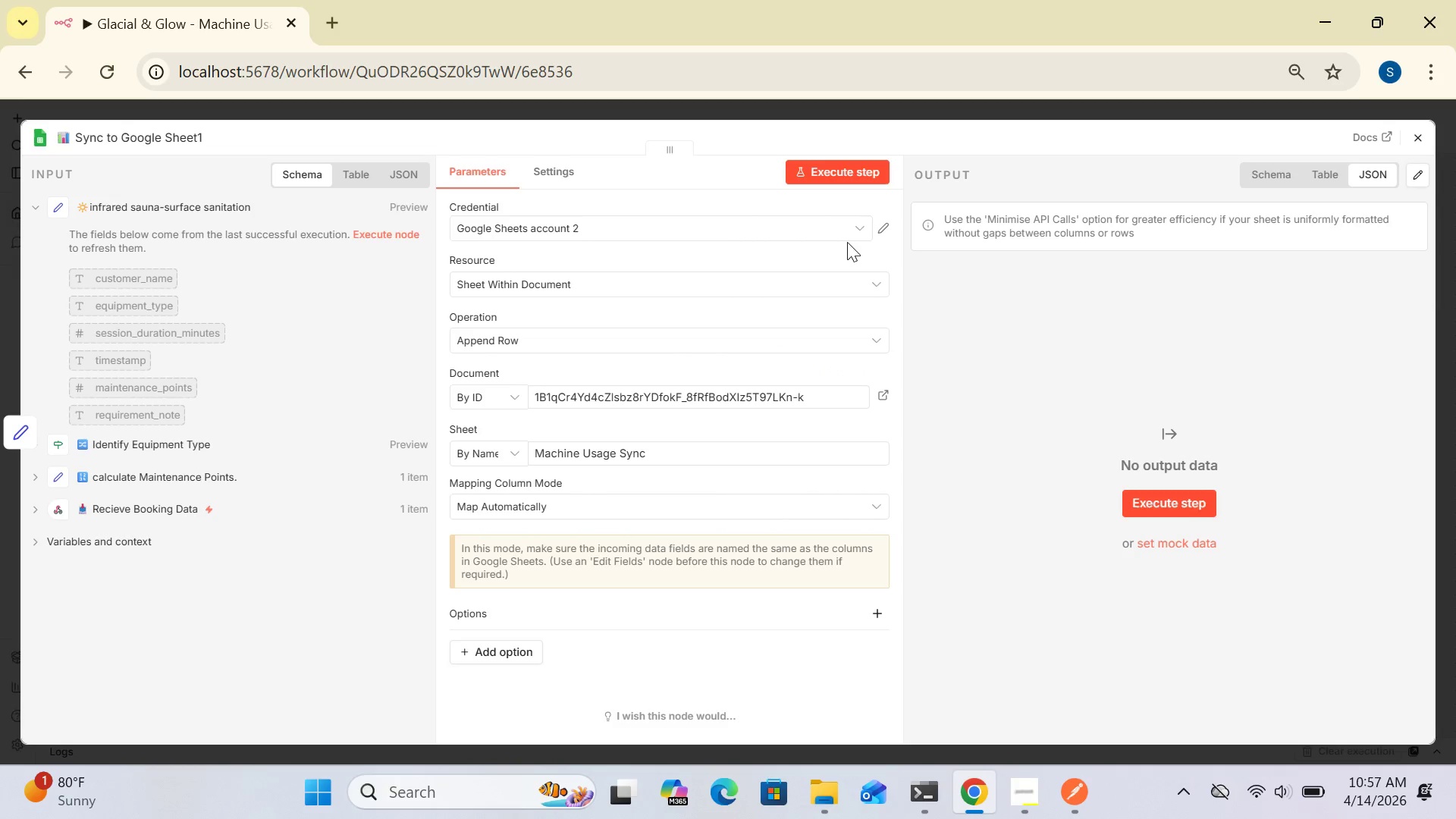 
wait(6.52)
 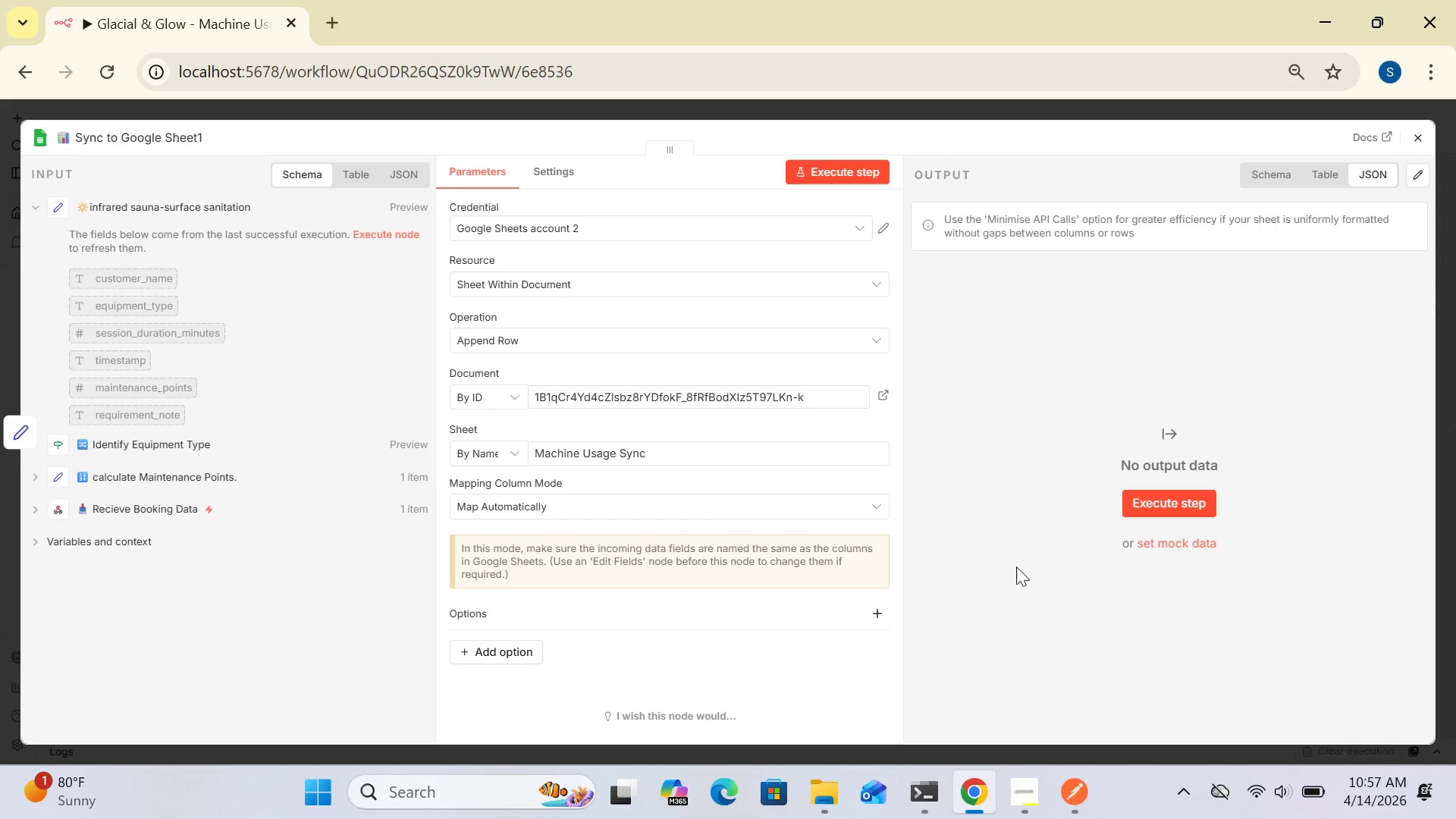 
left_click([563, 172])
 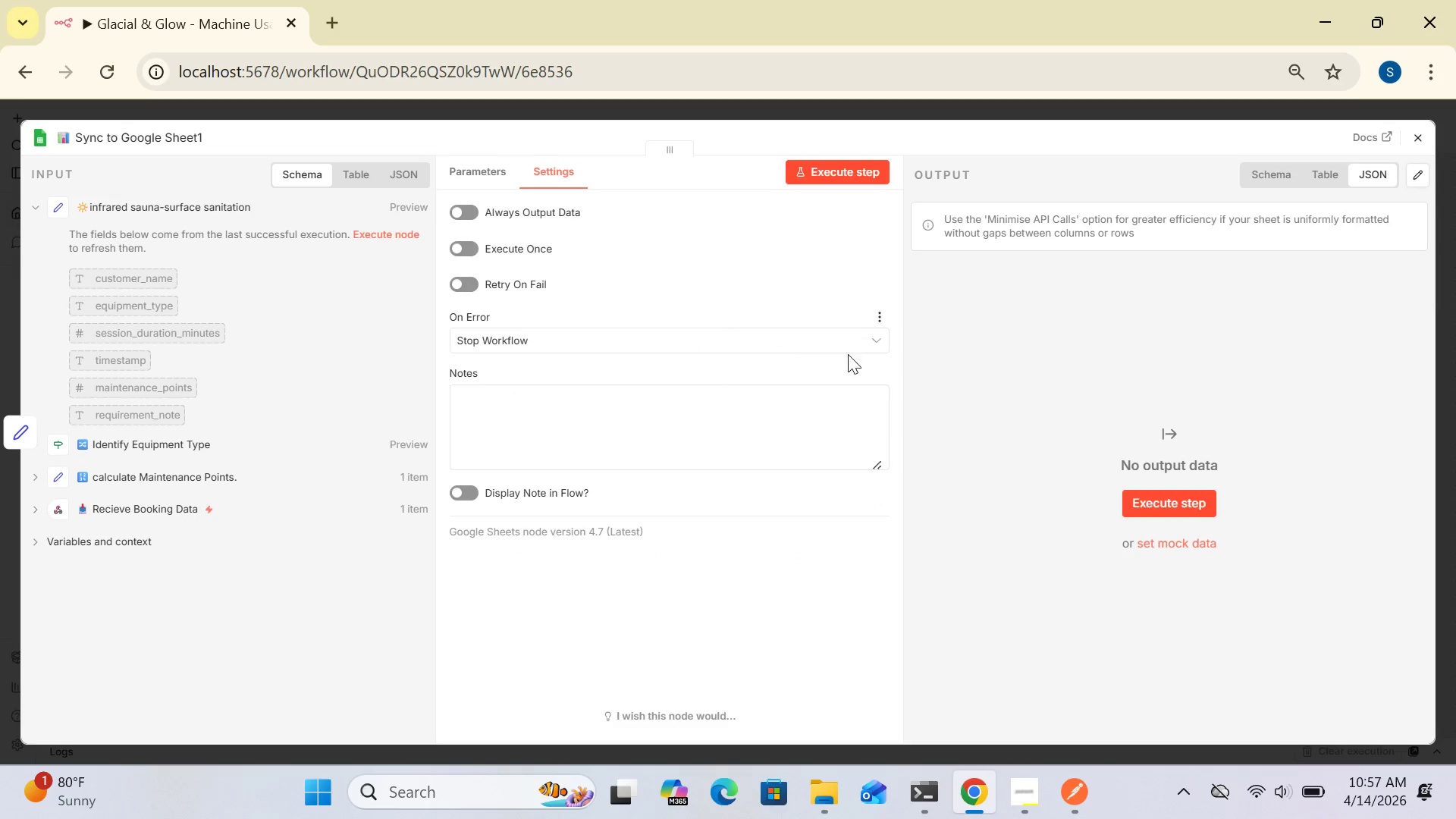 
left_click([864, 342])
 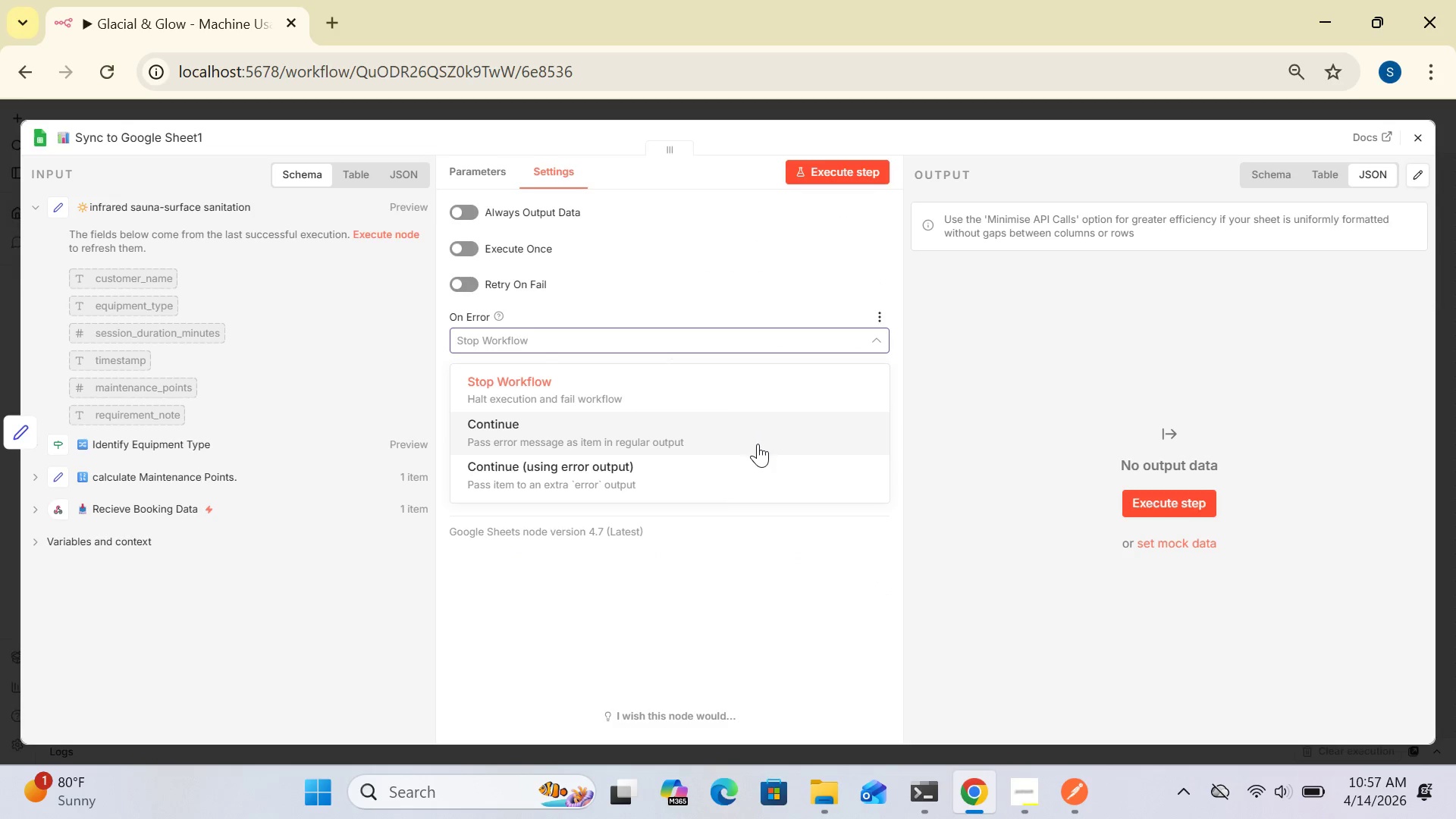 
left_click([758, 444])
 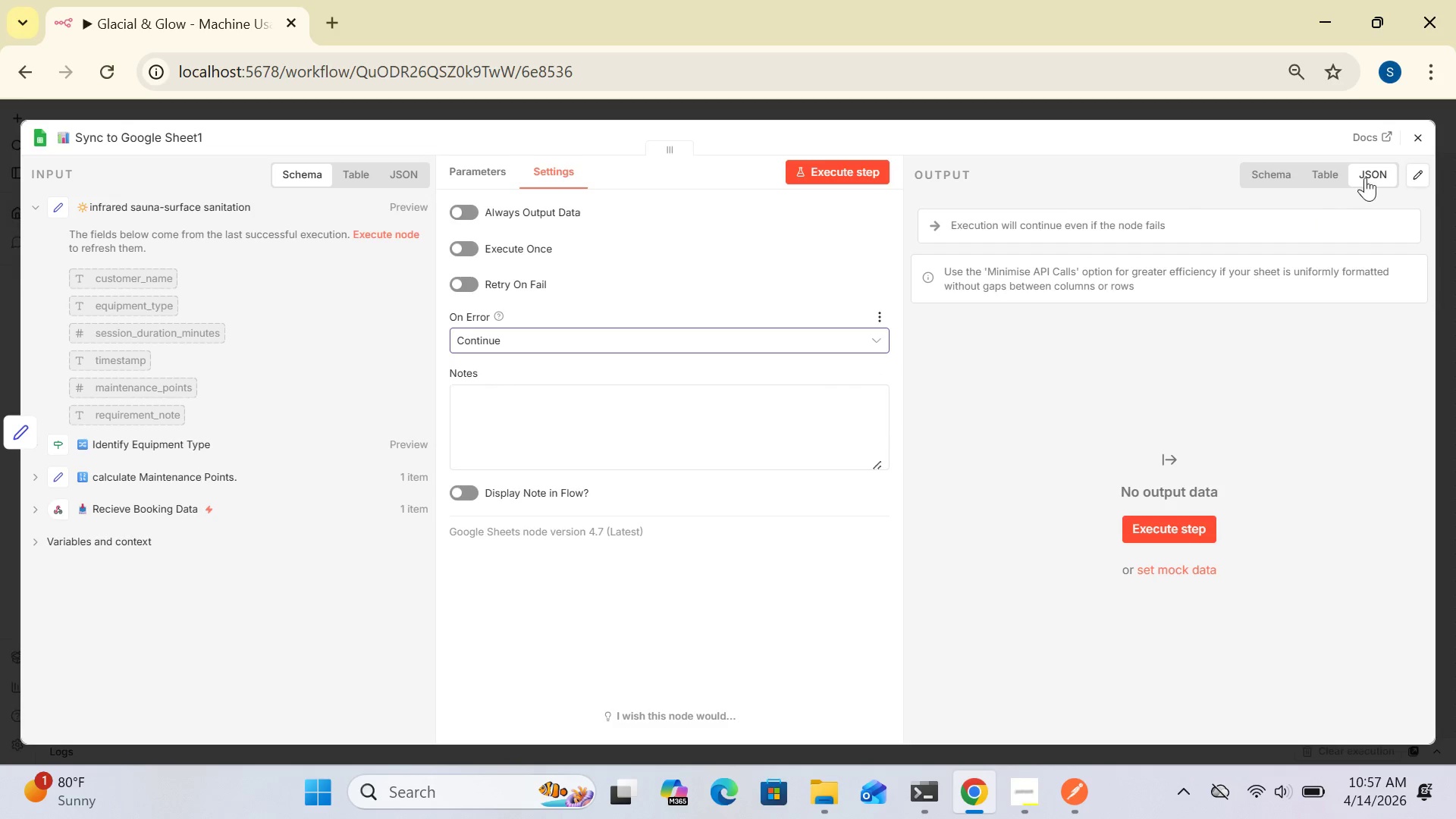 
wait(5.59)
 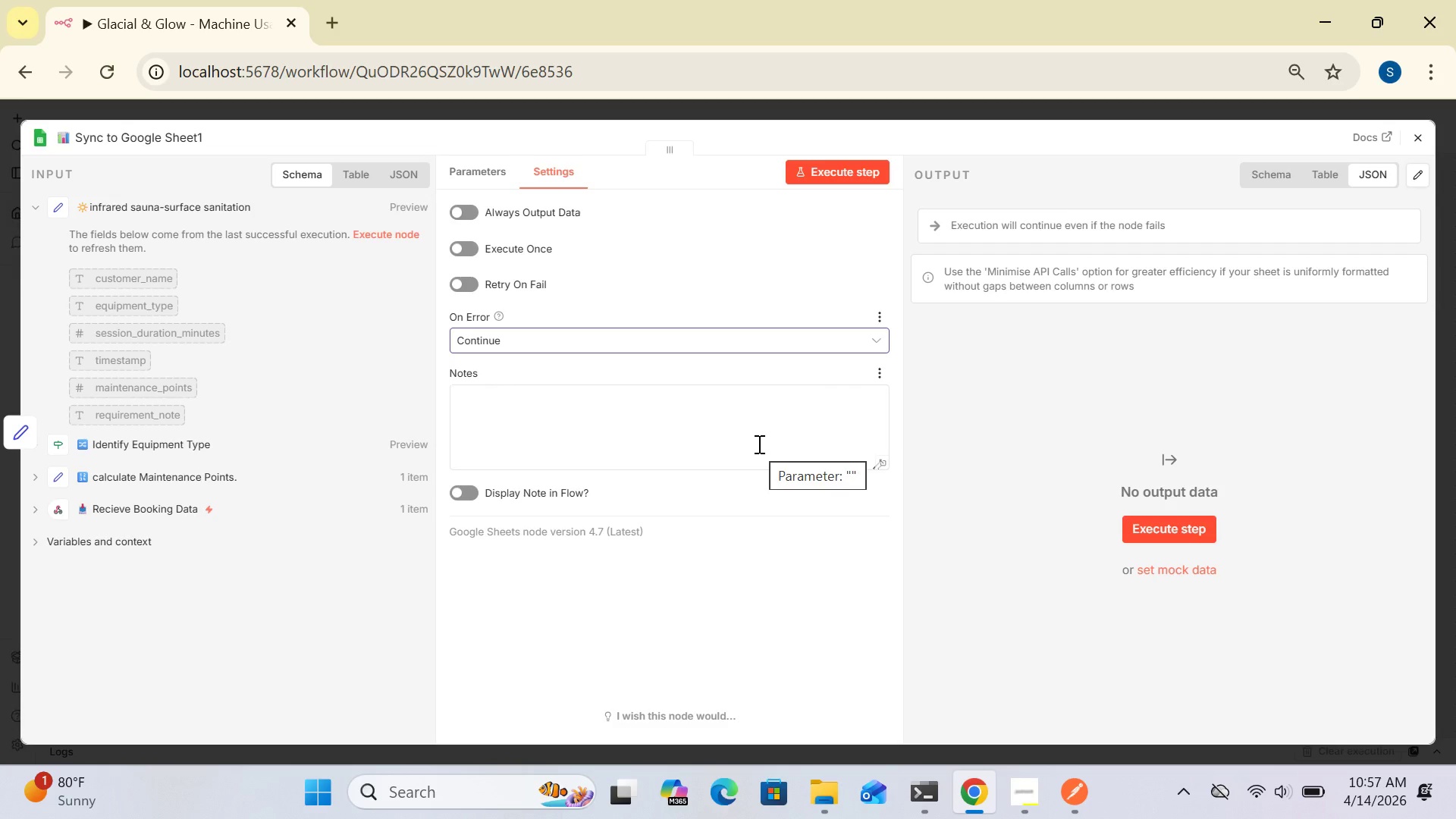 
left_click([1417, 137])
 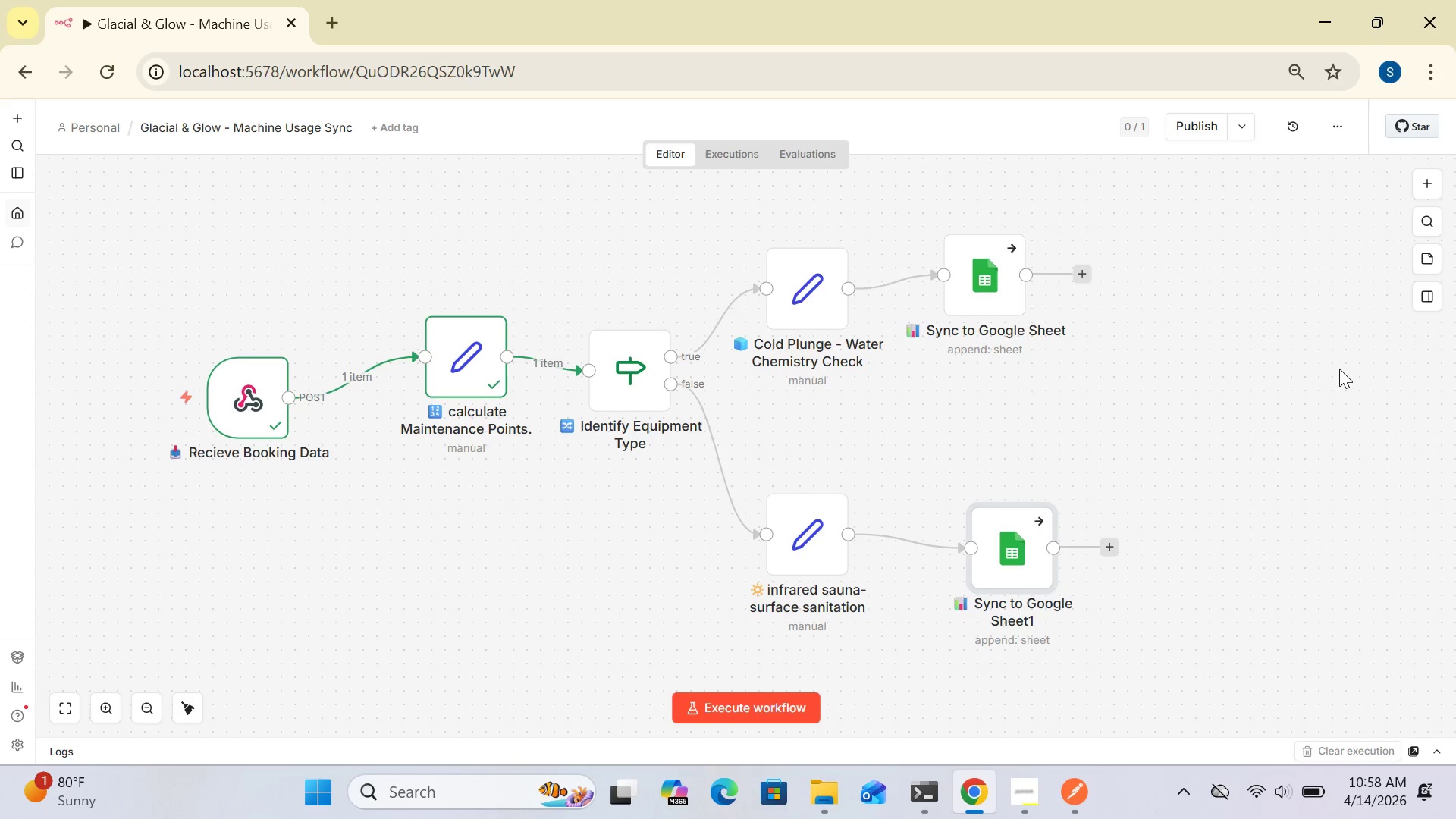 
wait(54.28)
 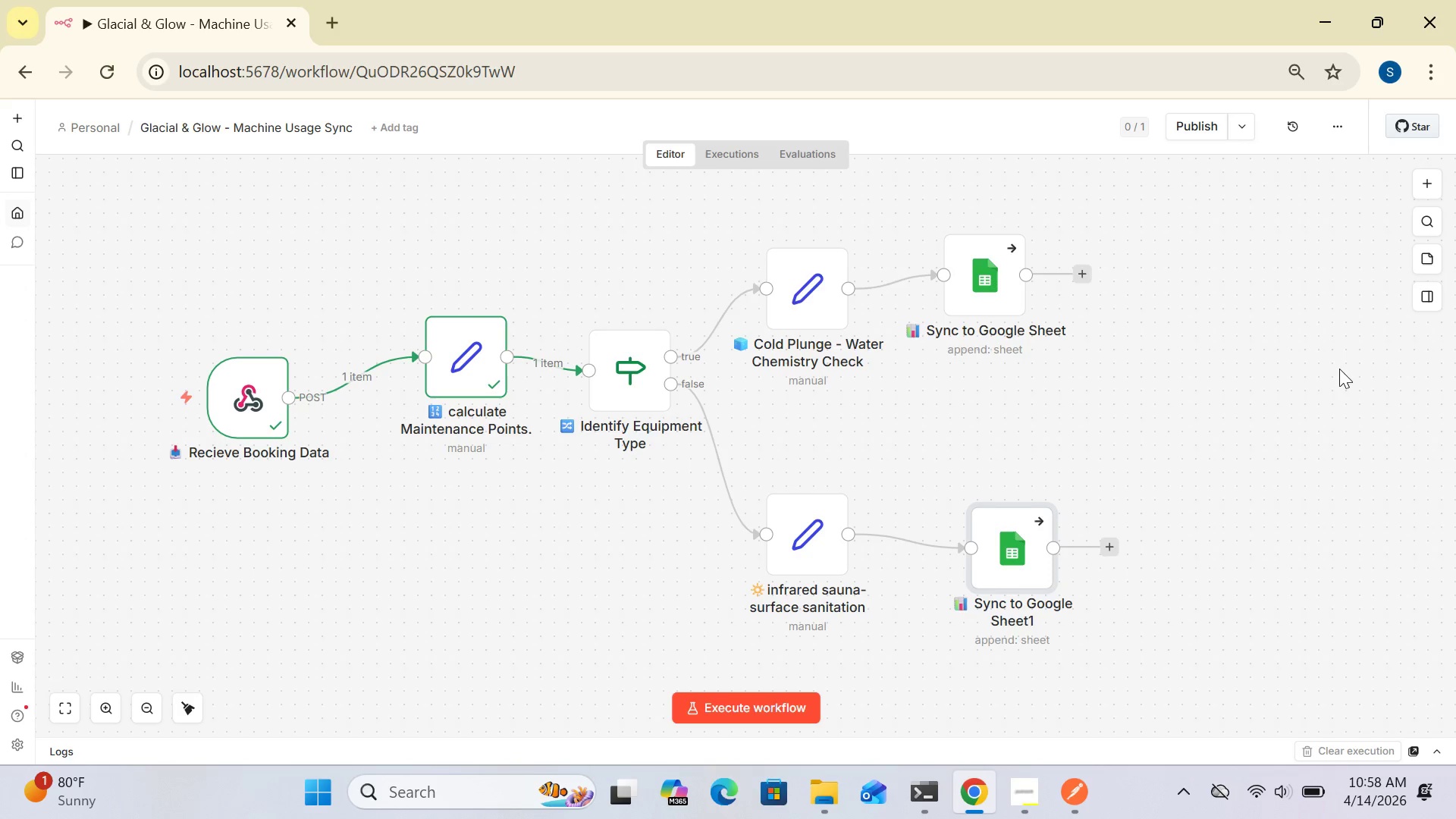 
double_click([983, 297])
 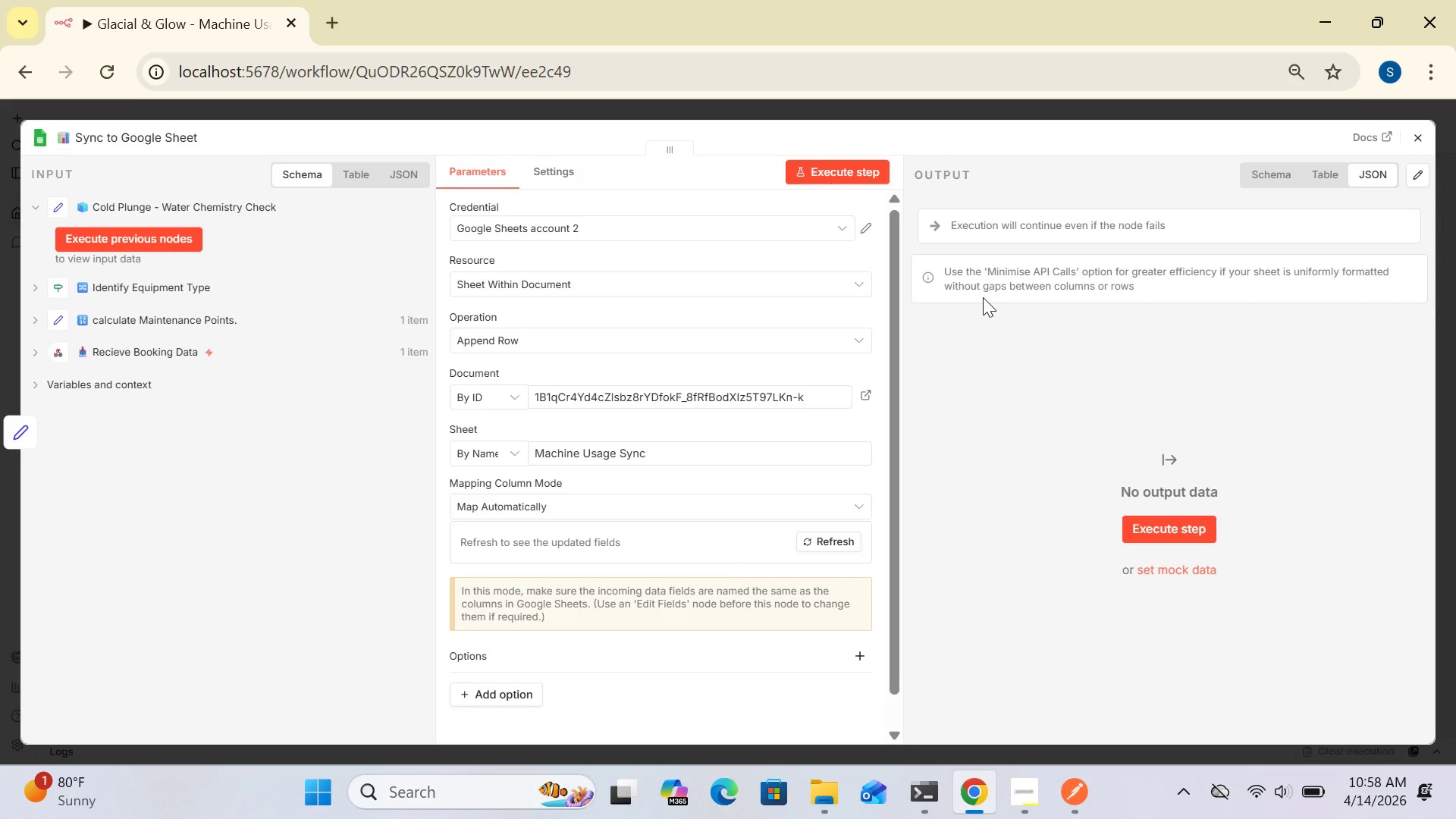 
wait(10.23)
 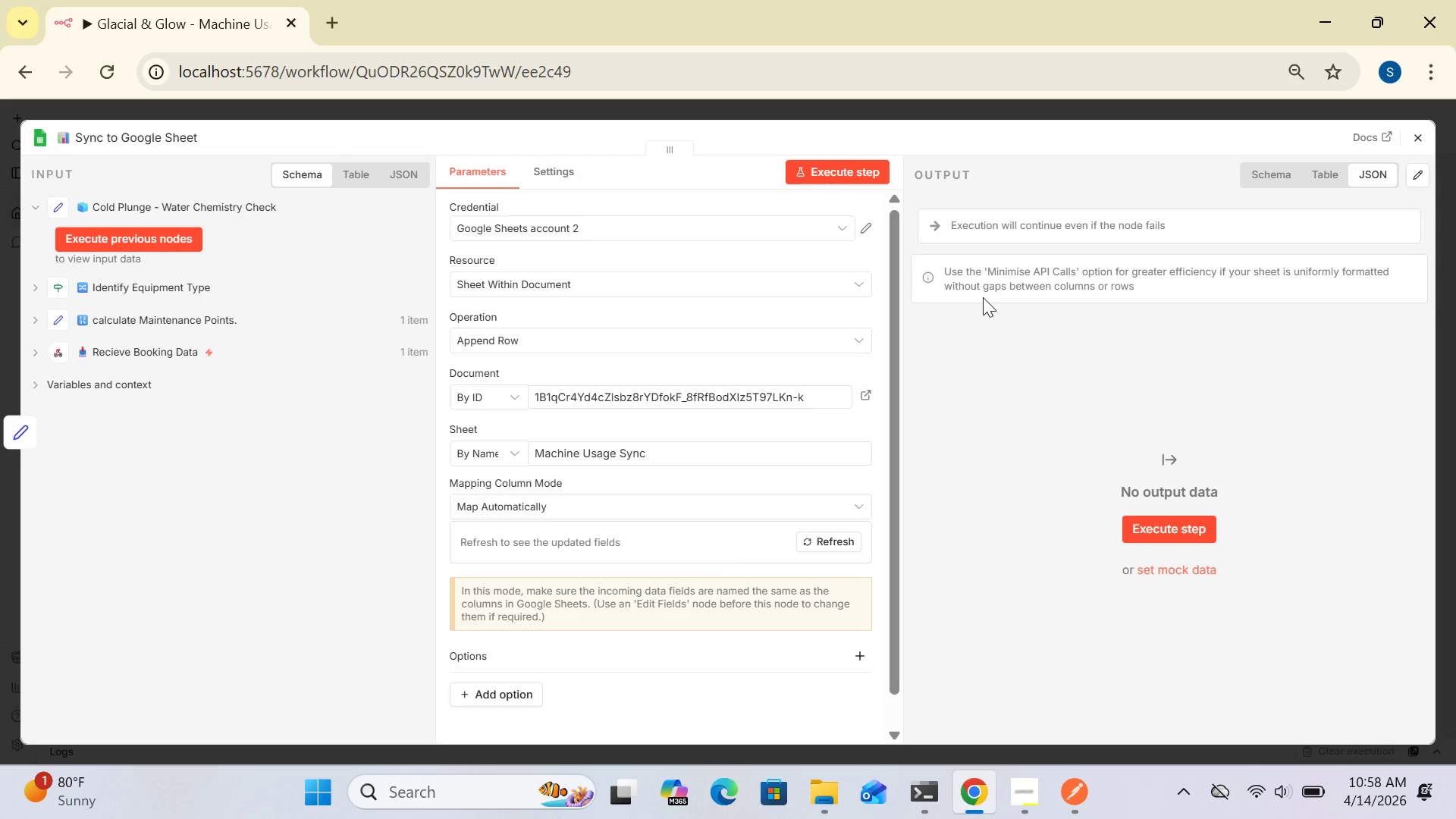 
left_click([1418, 143])
 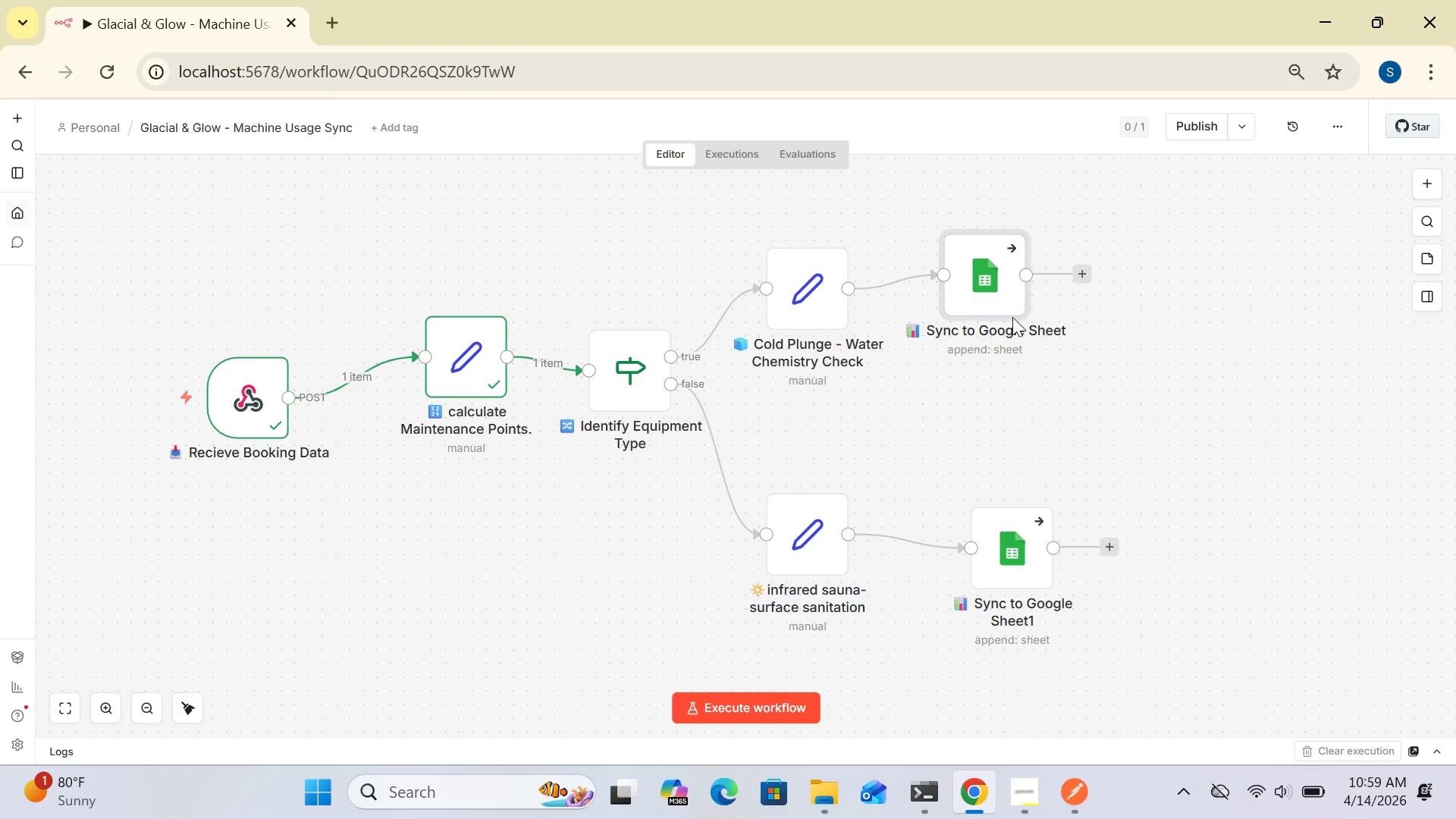 
double_click([1003, 301])
 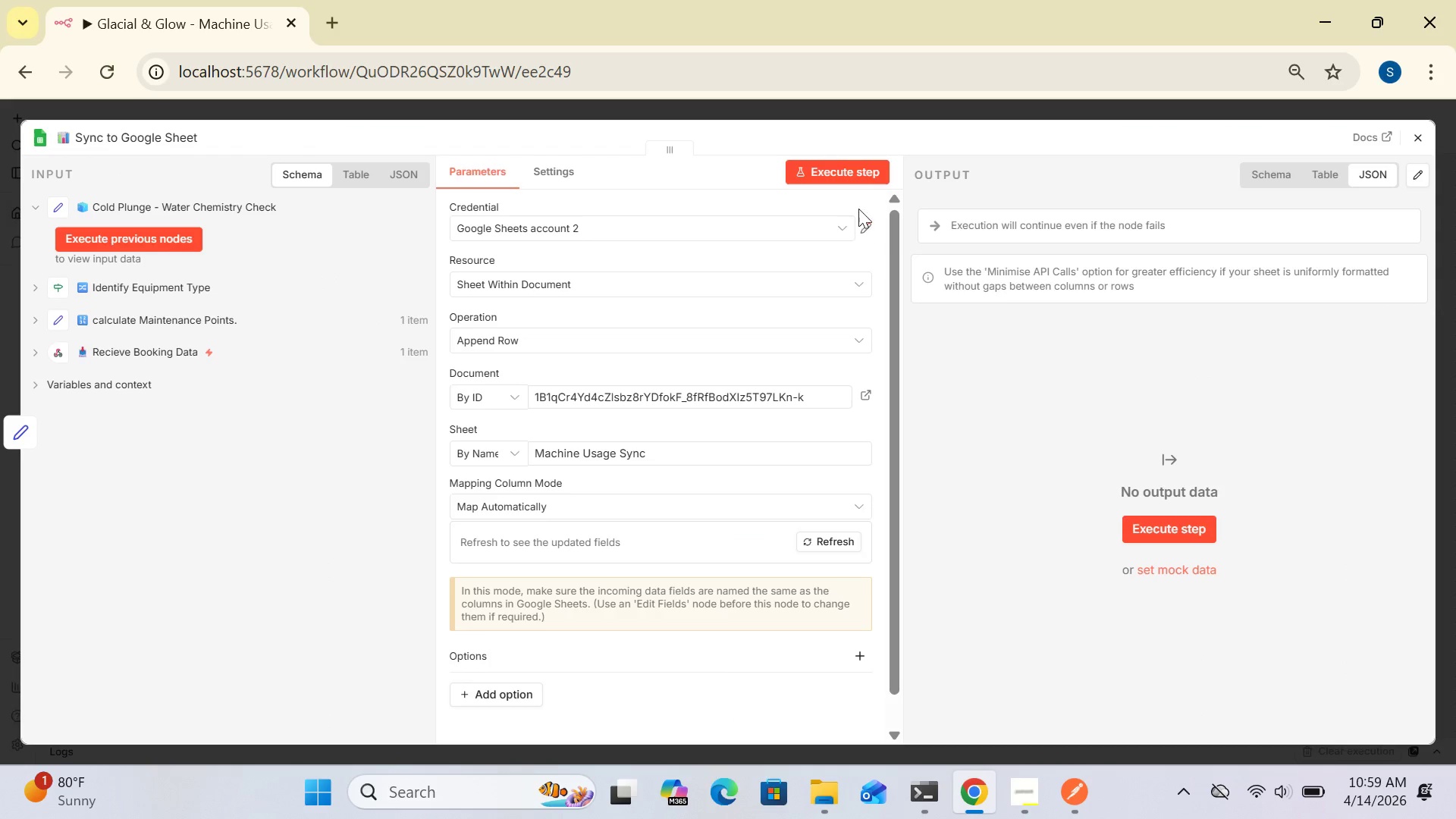 
left_click([848, 171])
 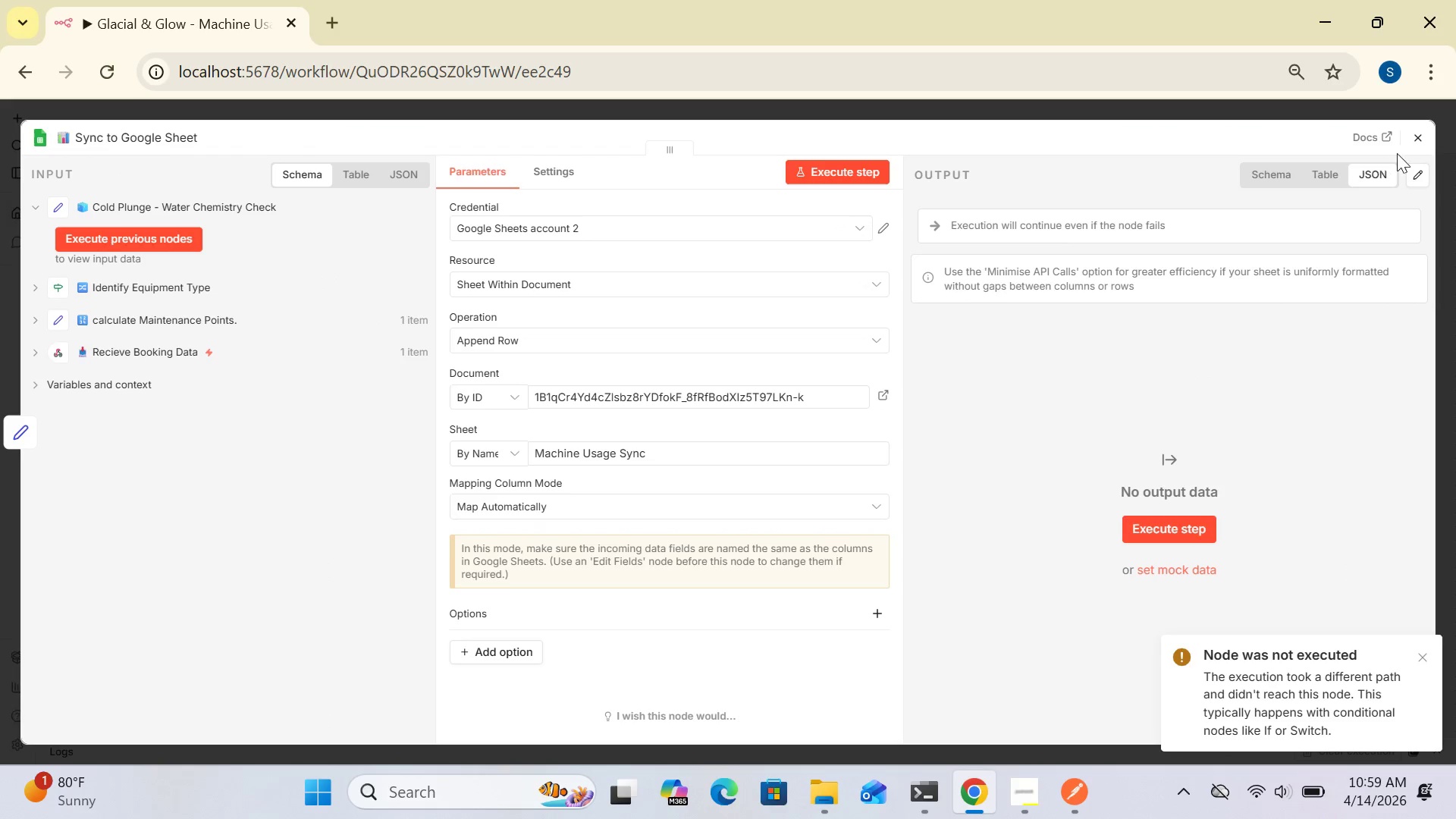 
left_click([1414, 135])
 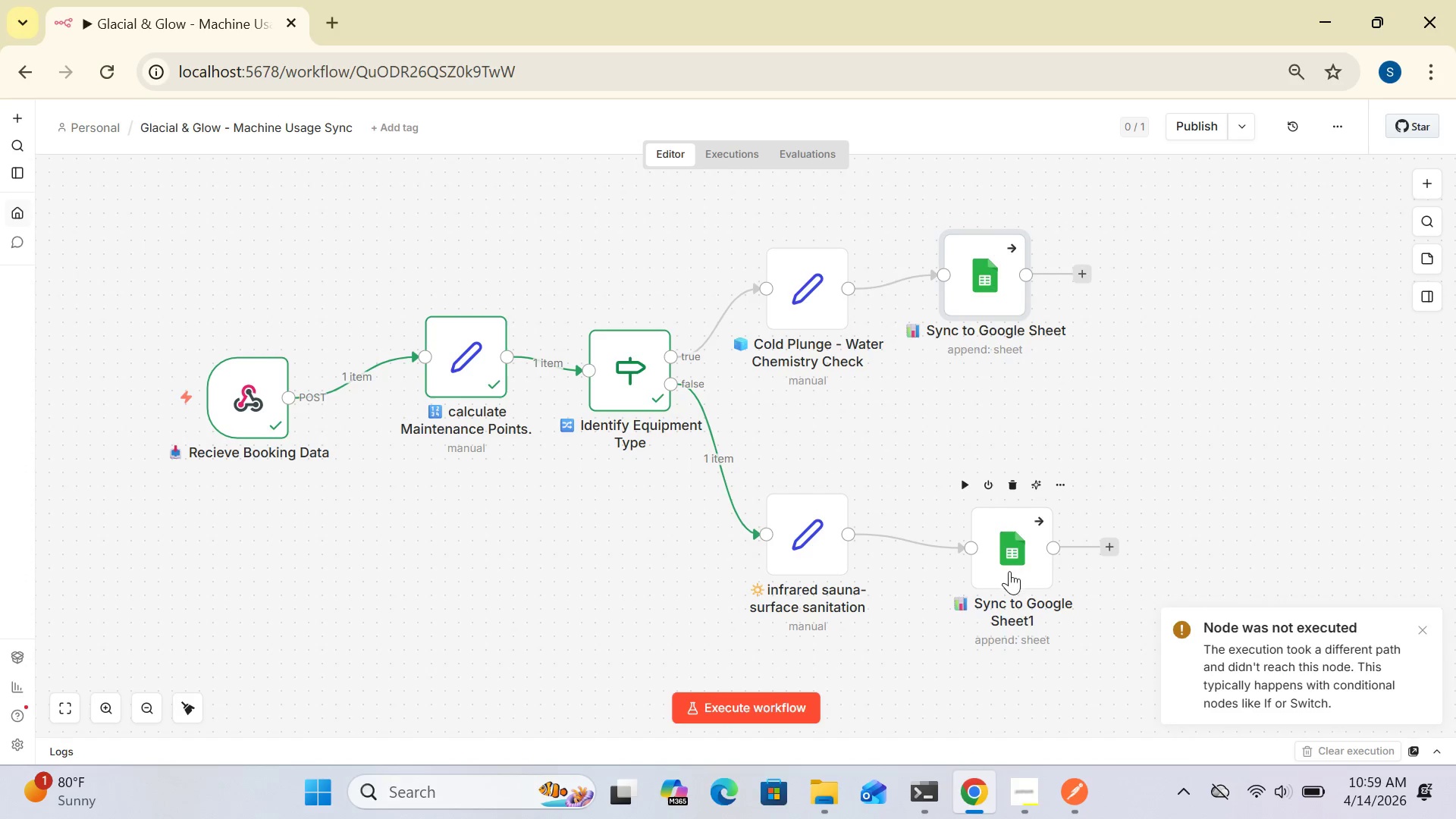 
double_click([1008, 569])
 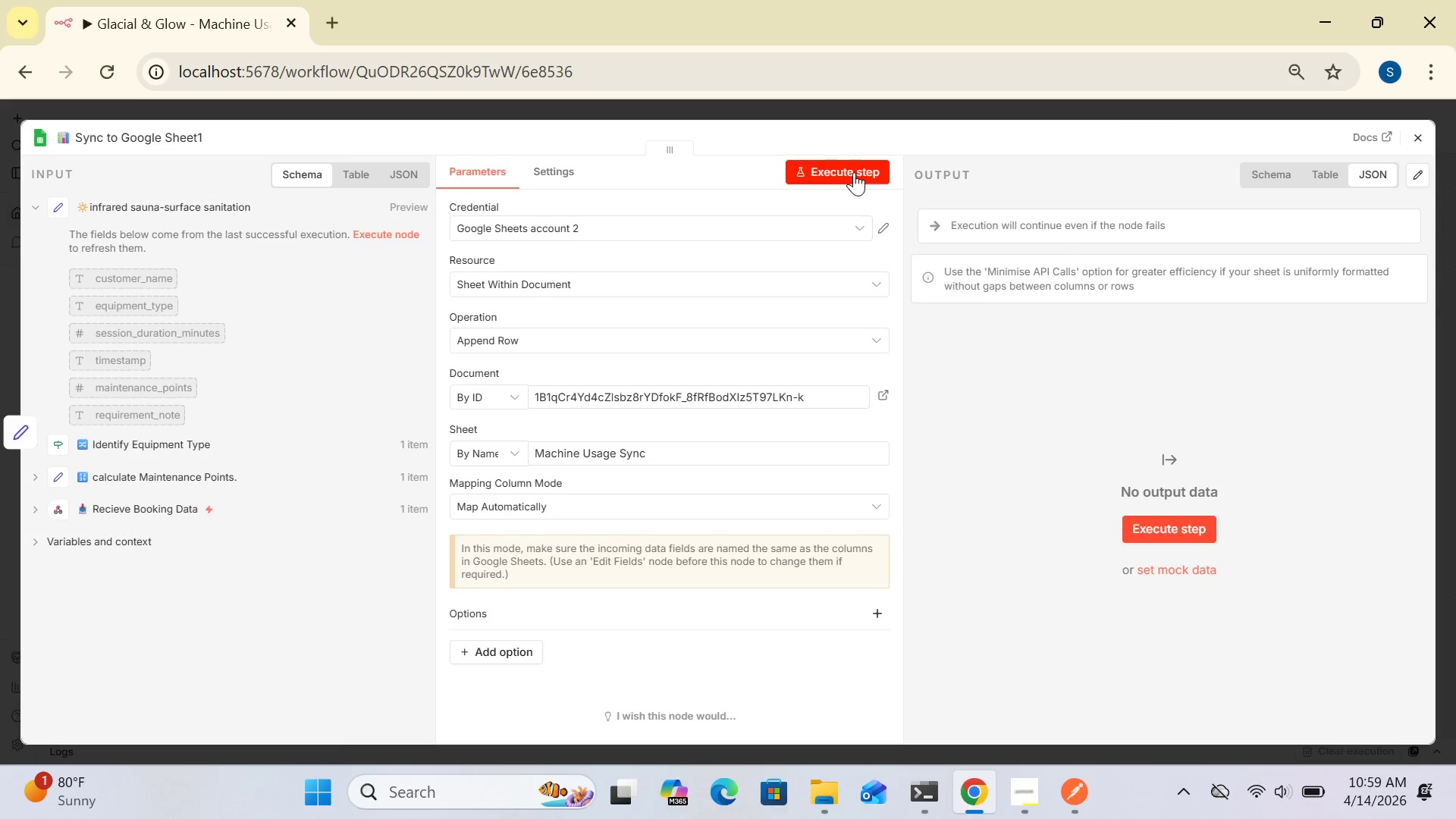 
left_click([854, 171])
 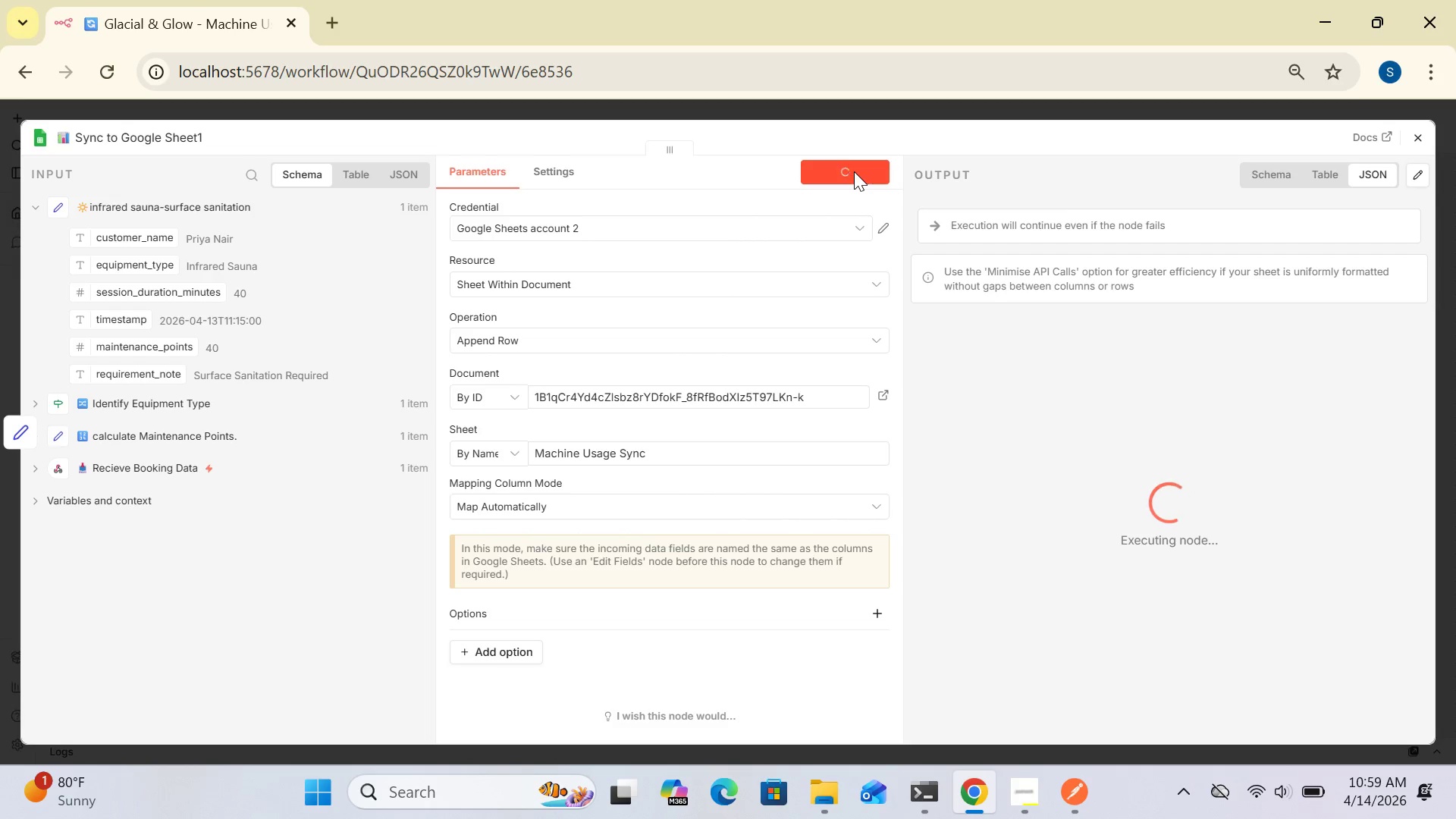 
wait(8.49)
 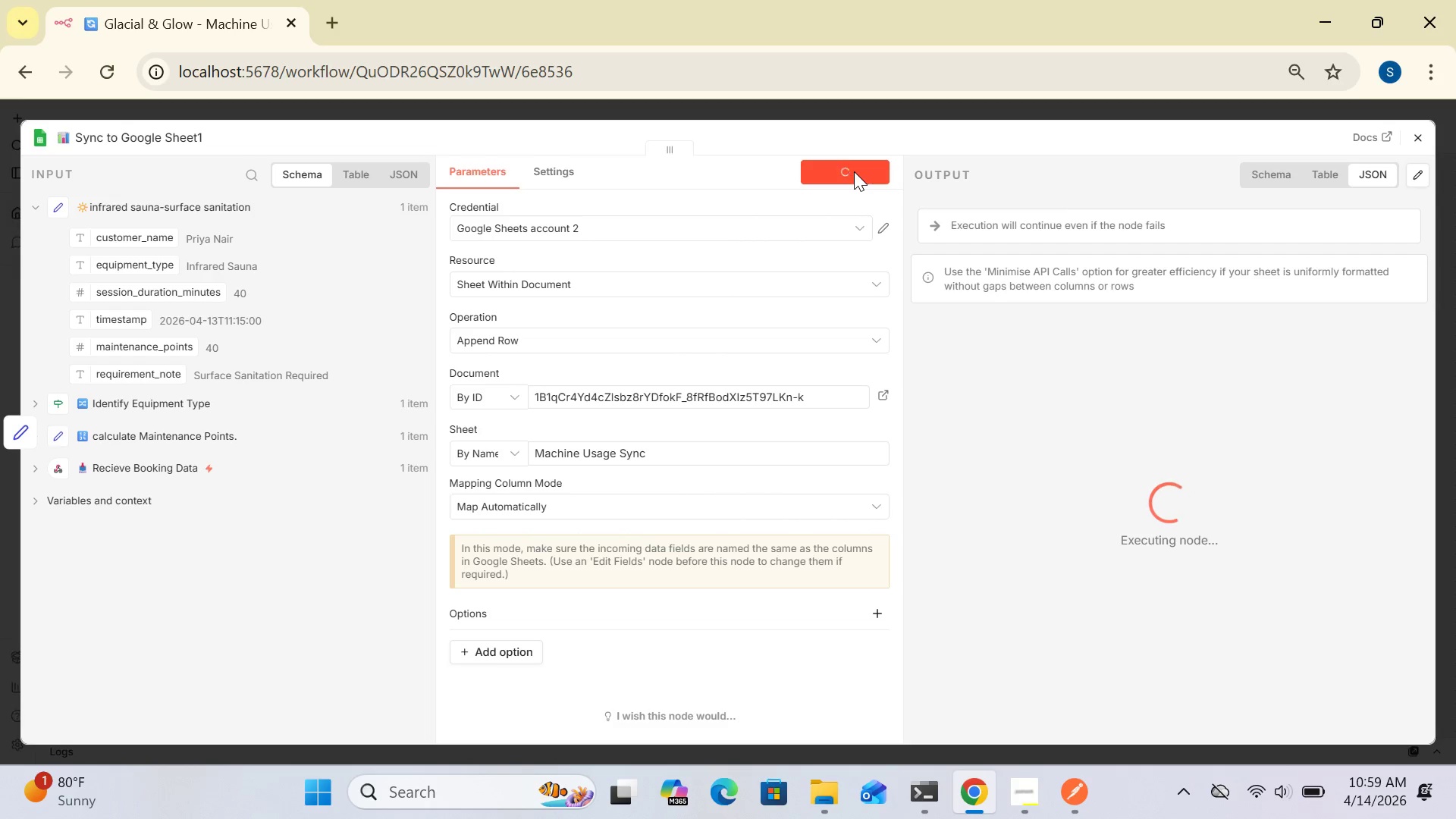 
left_click([1410, 147])
 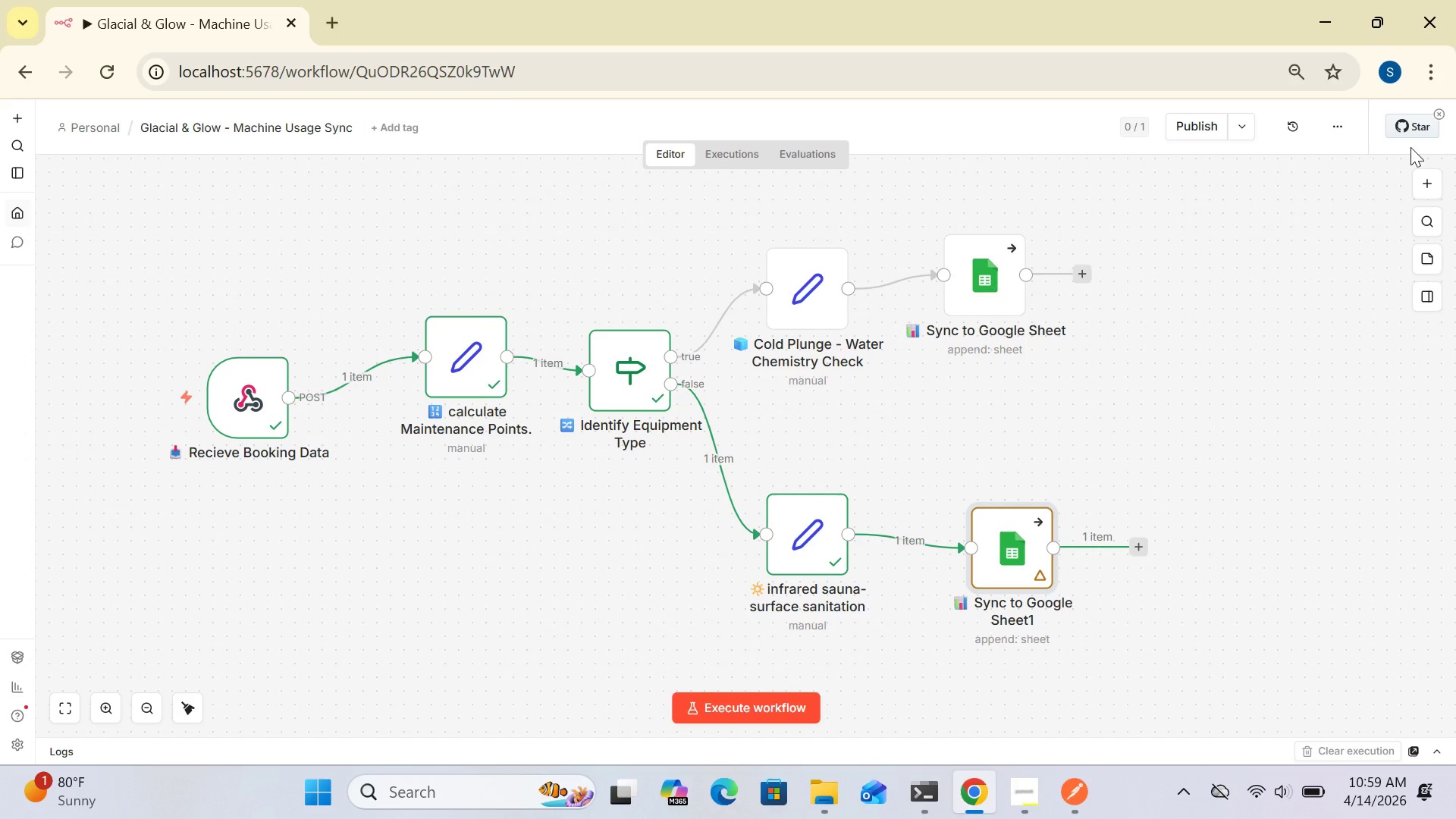 
wait(8.45)
 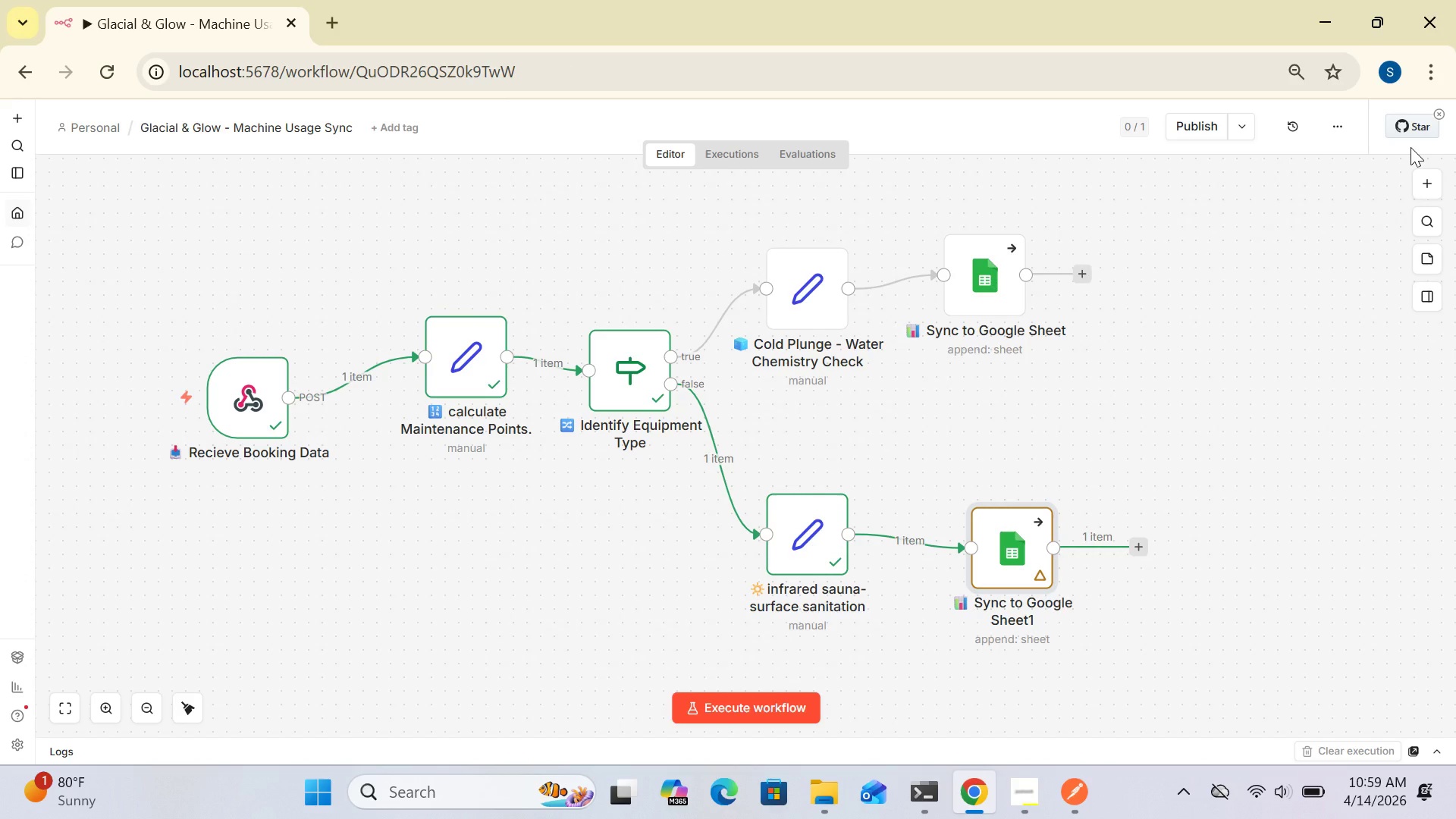 
left_click([1081, 276])
 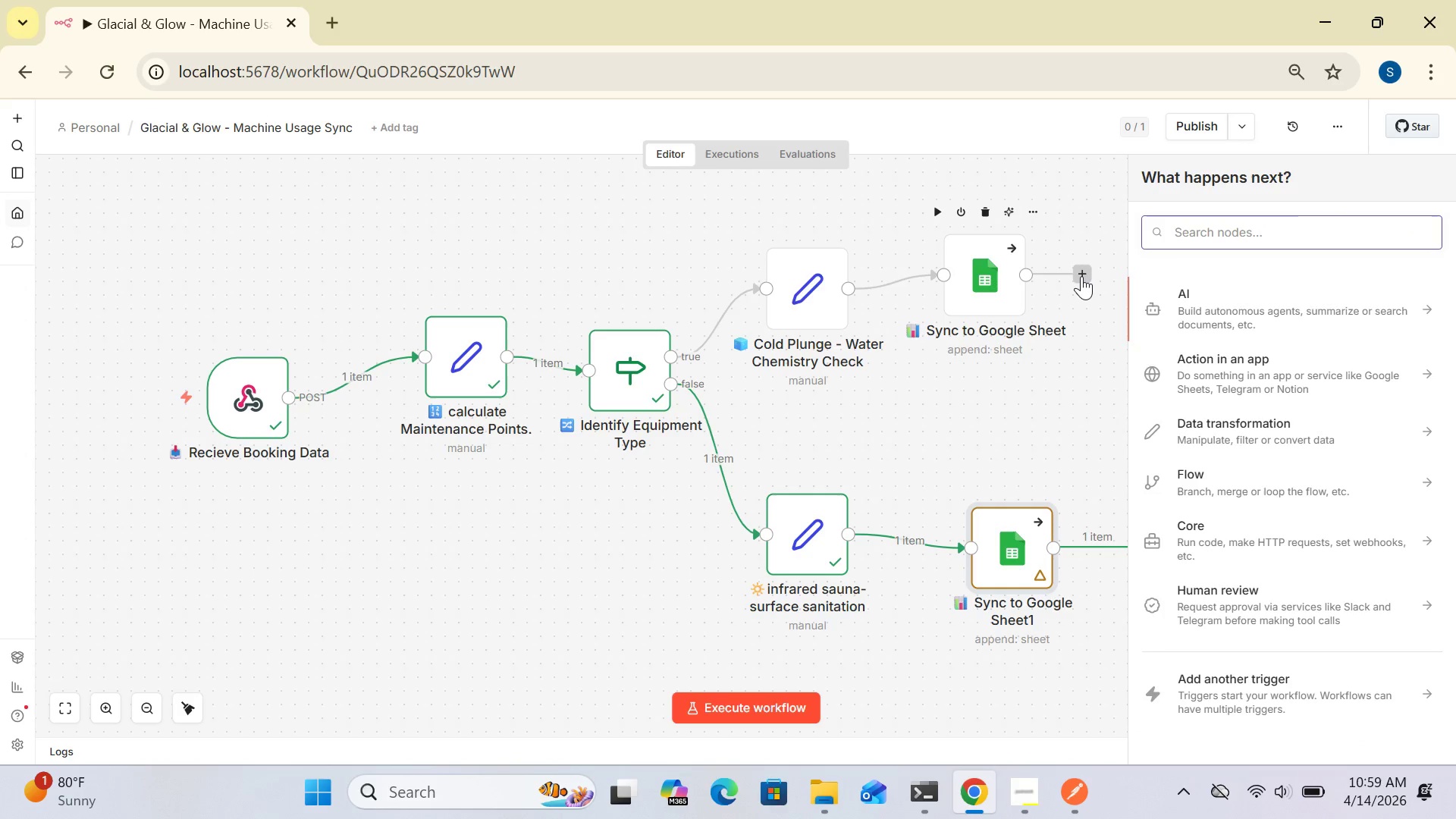 
wait(9.0)
 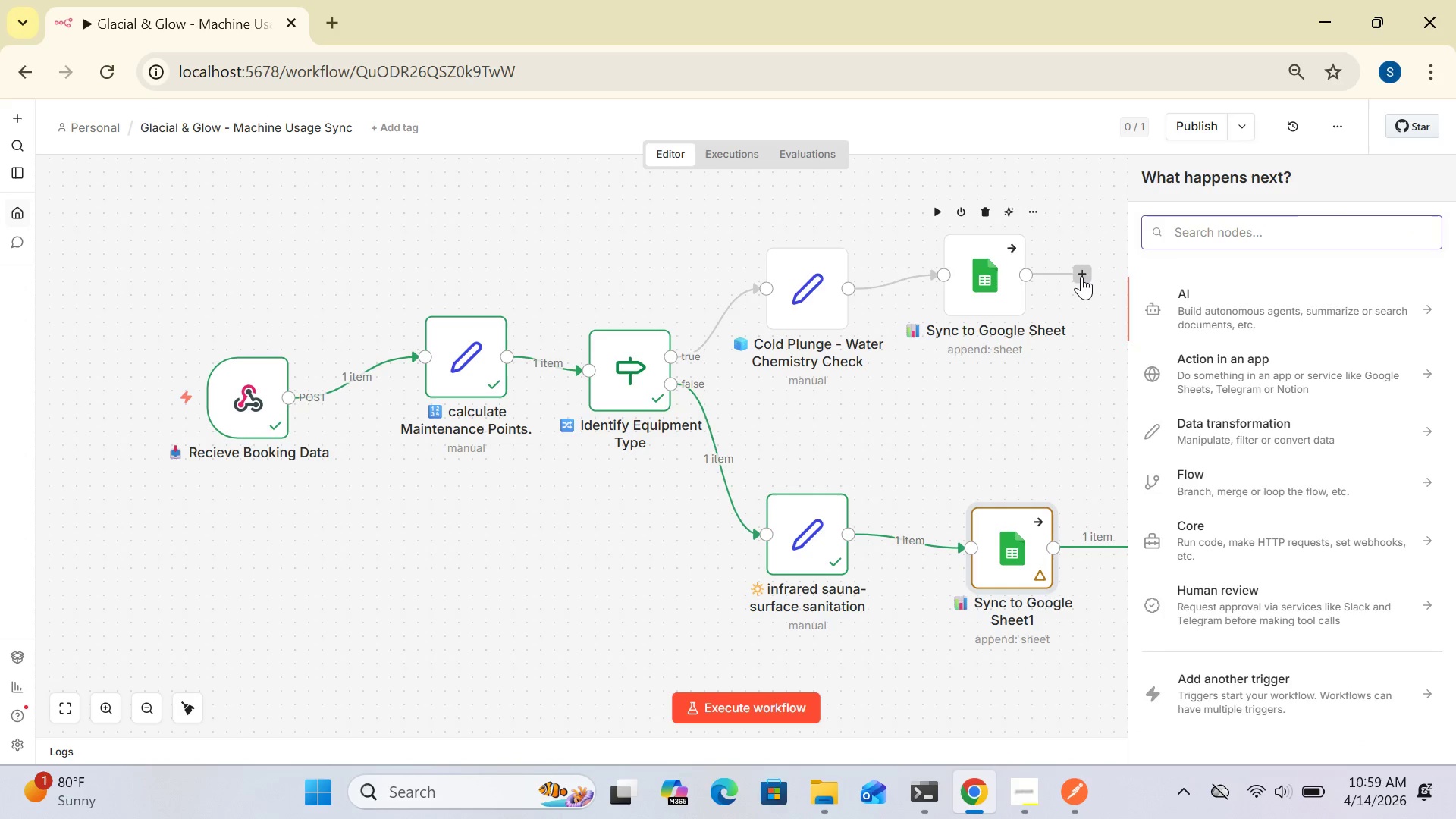 
left_click([1208, 233])
 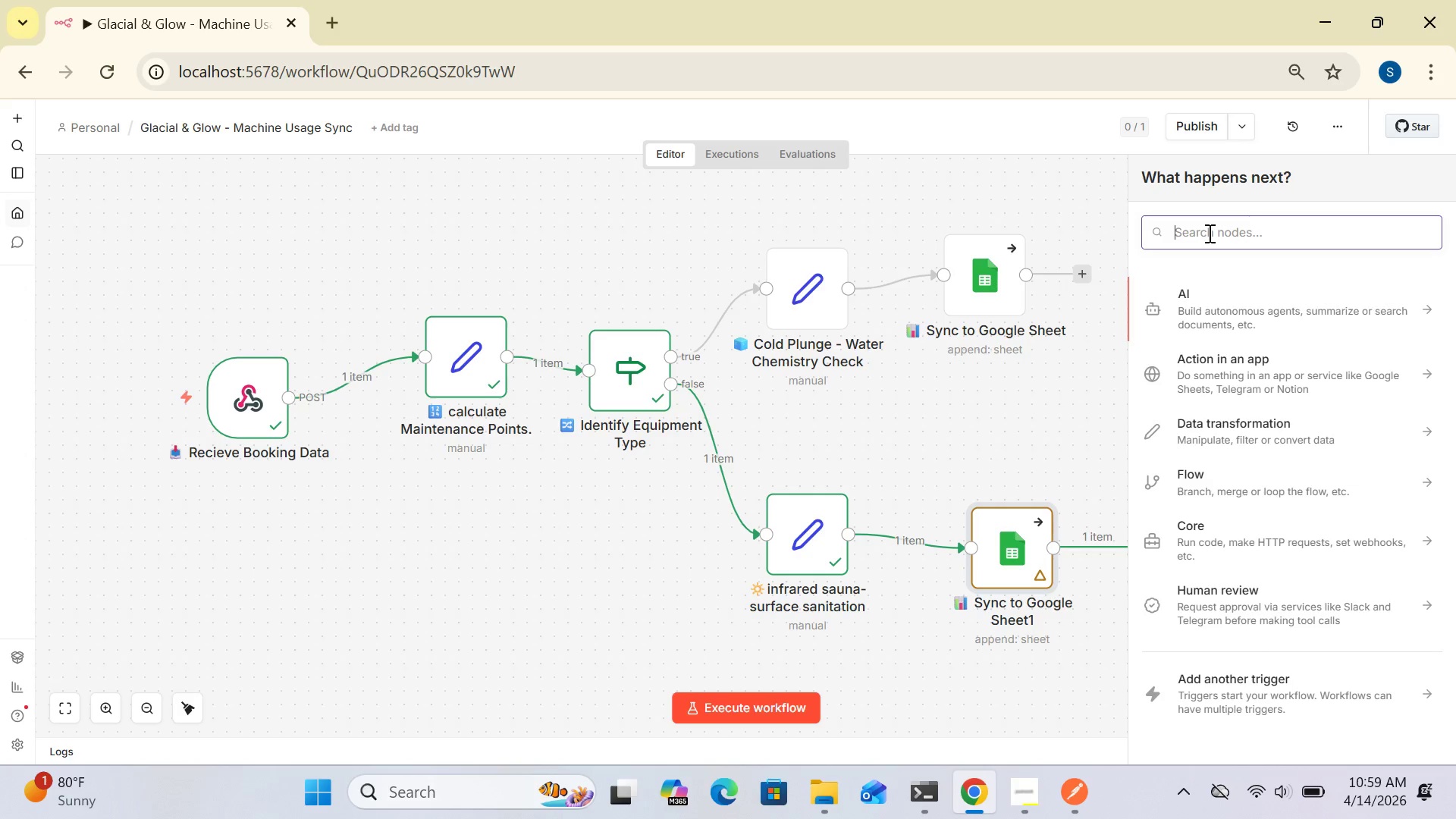 
type(disco)
 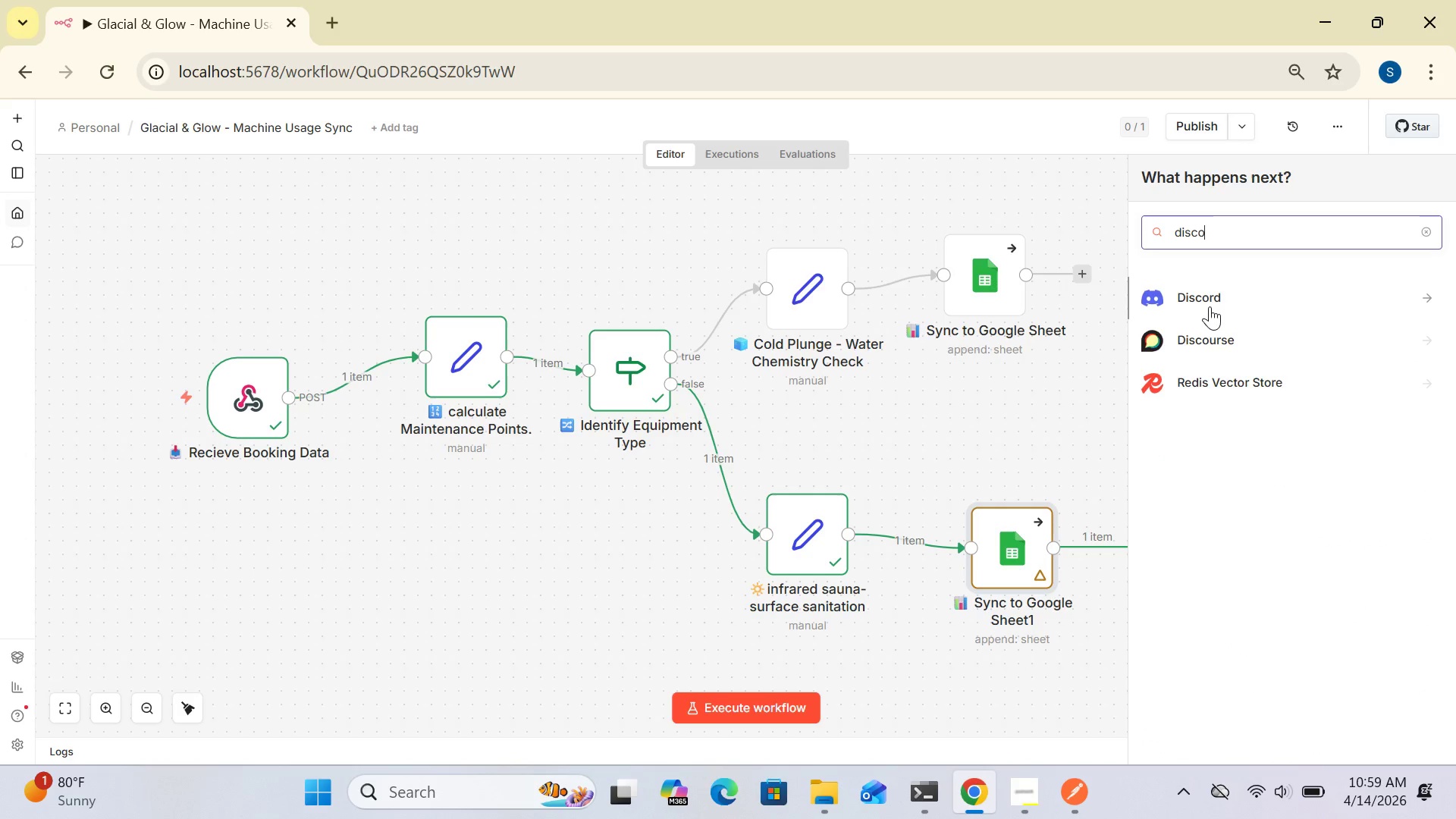 
left_click([1208, 297])
 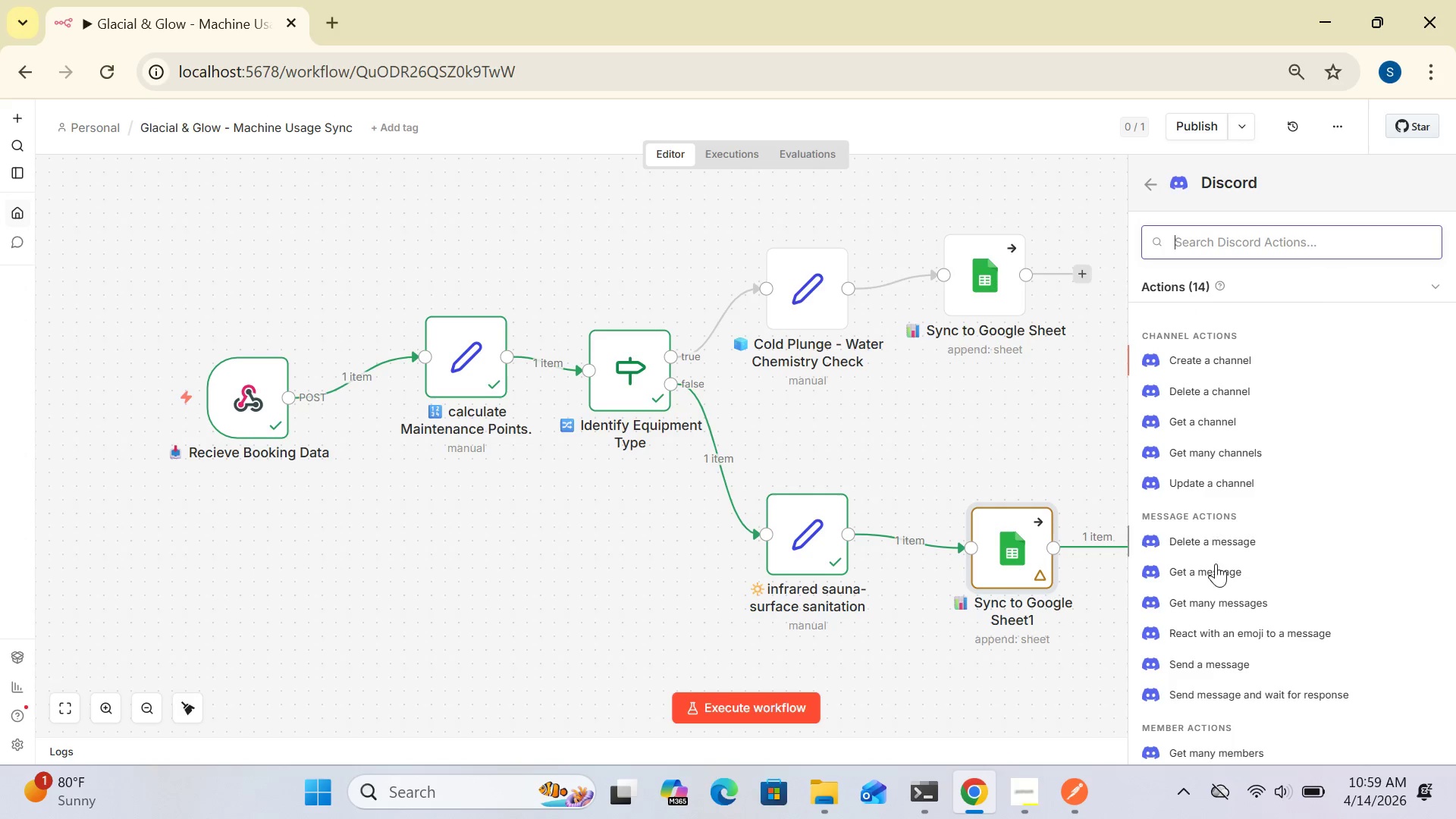 
wait(8.8)
 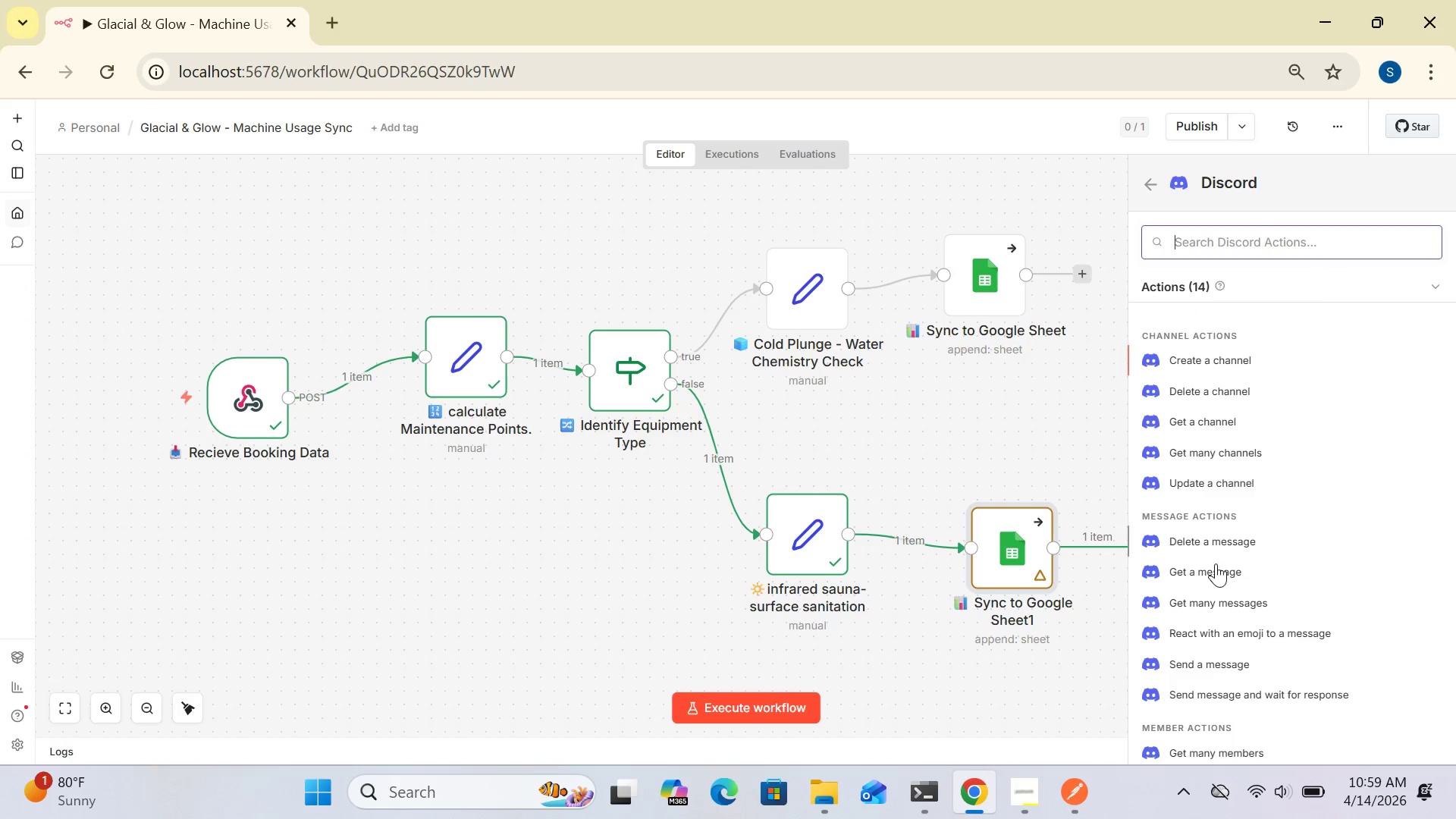 
left_click([1216, 664])
 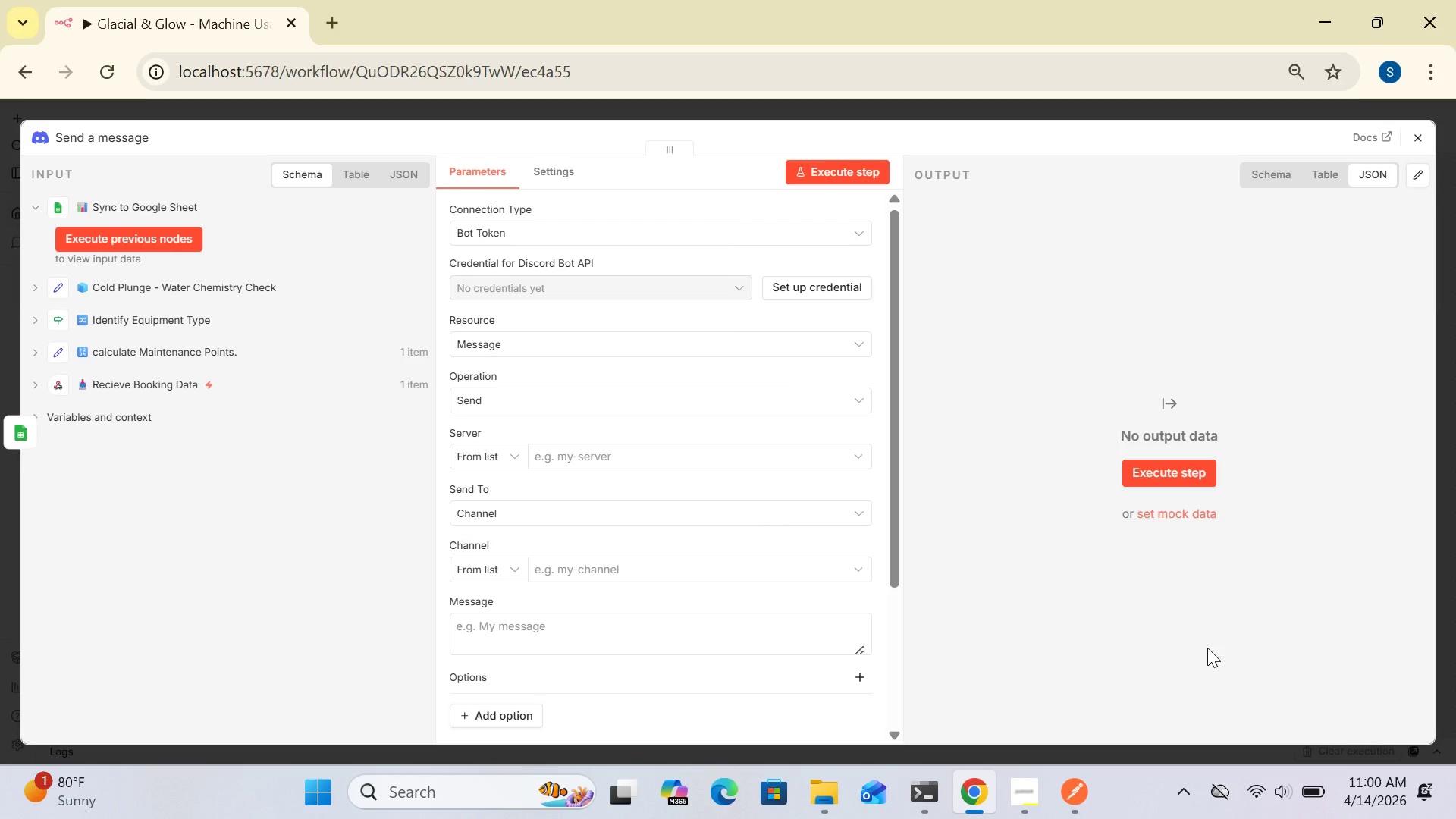 
wait(12.06)
 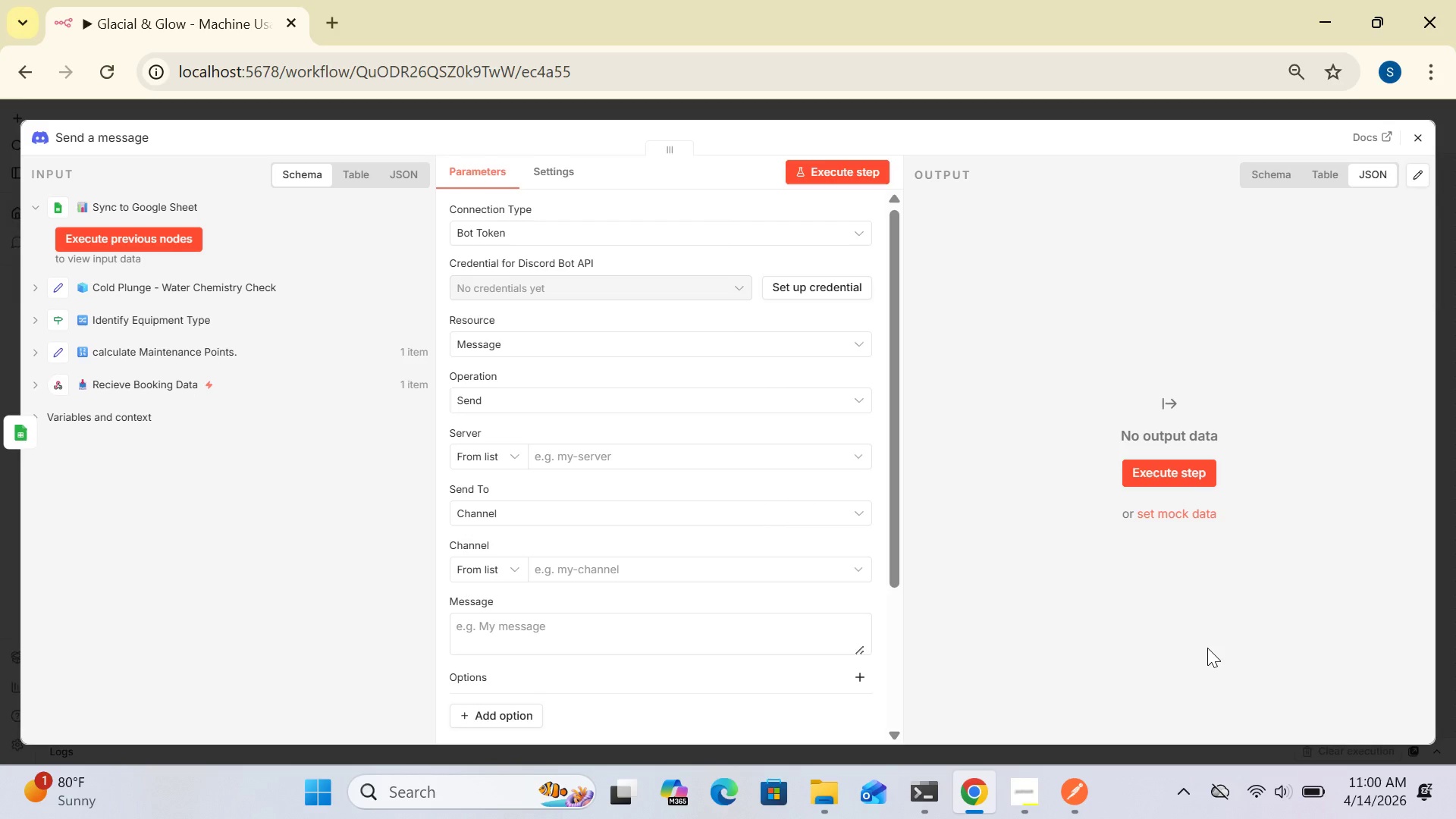 
left_click([127, 139])
 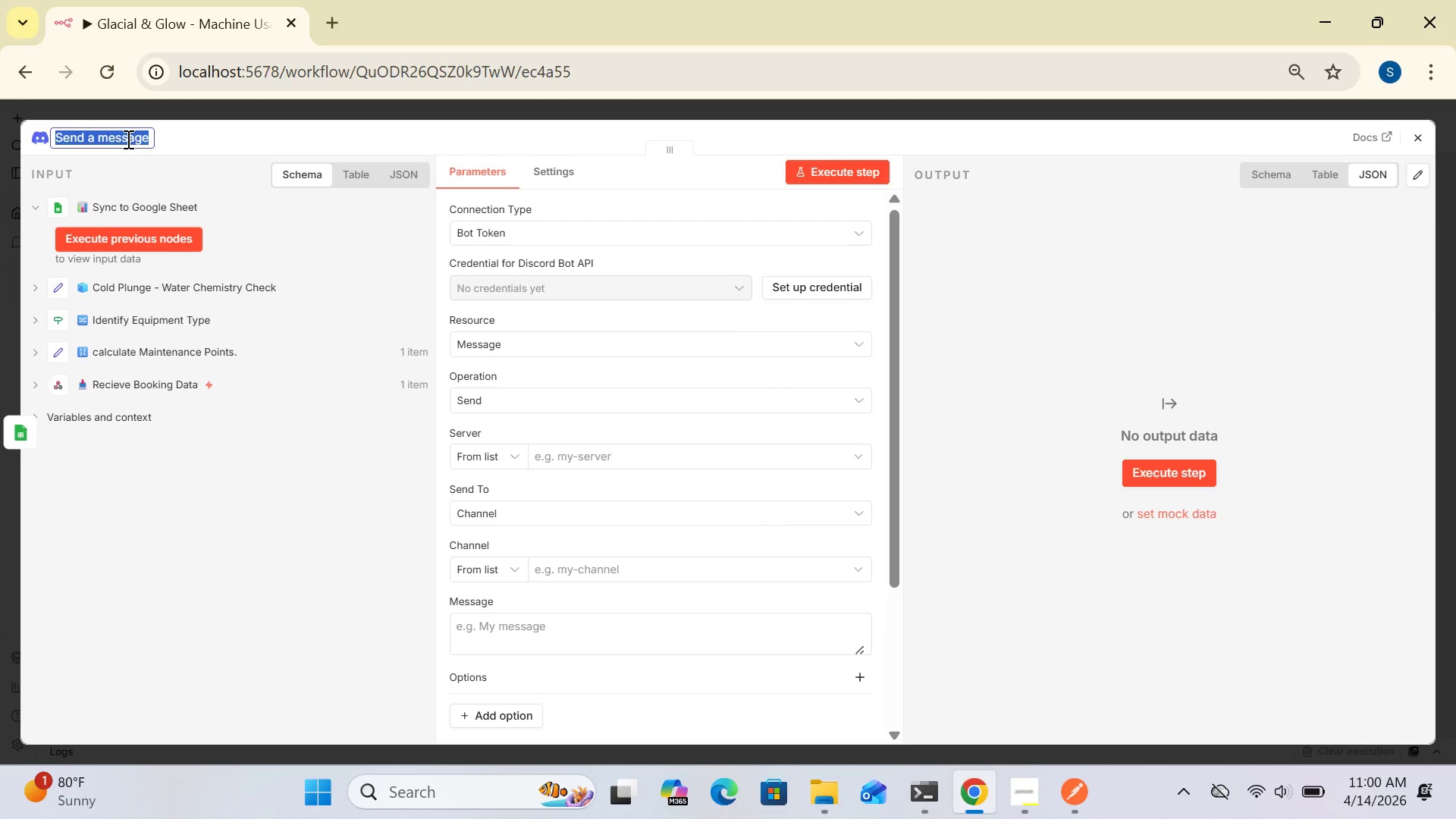 
key(Backspace)
type(Error Notification)
 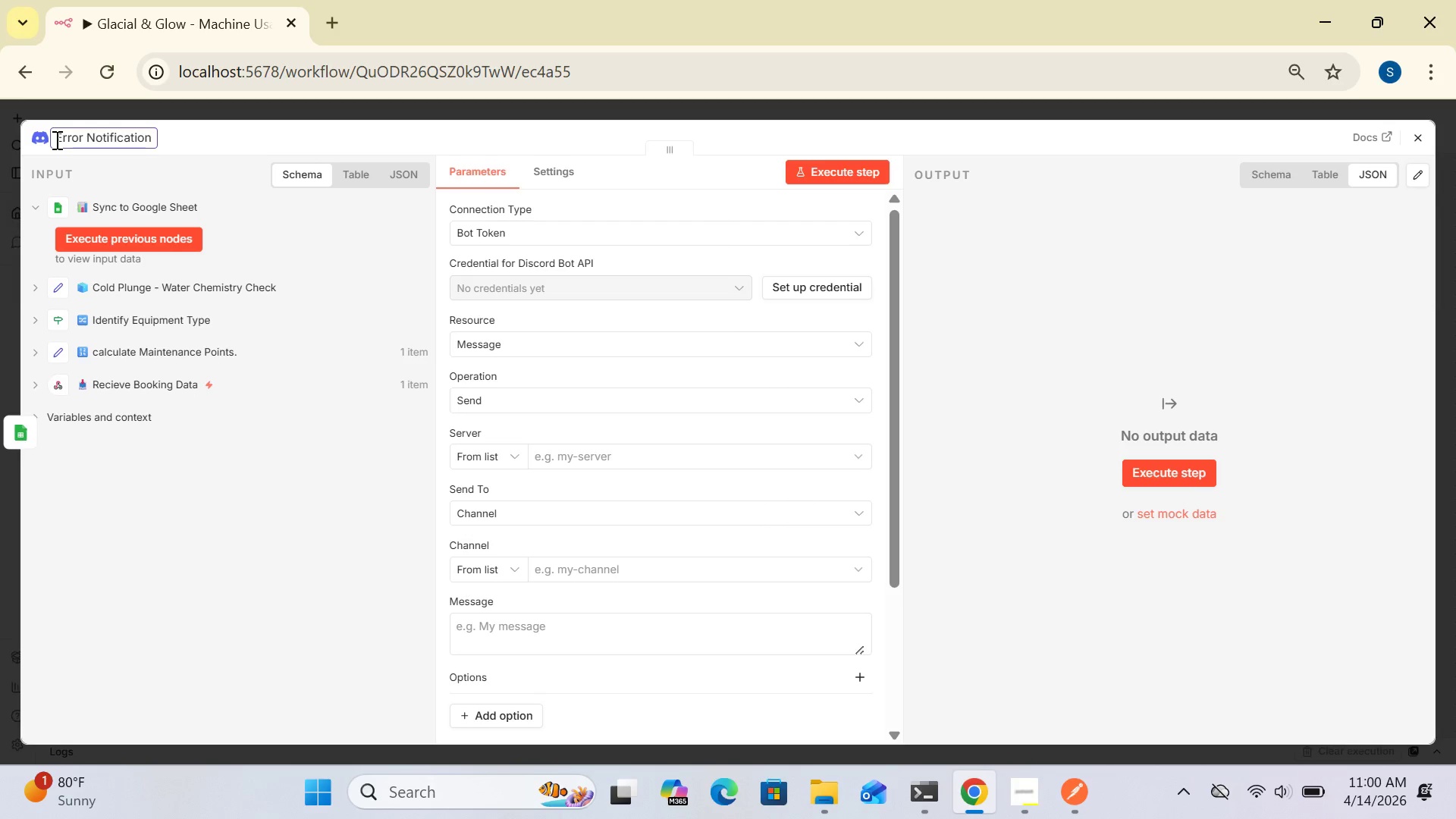 
left_click([52, 138])
 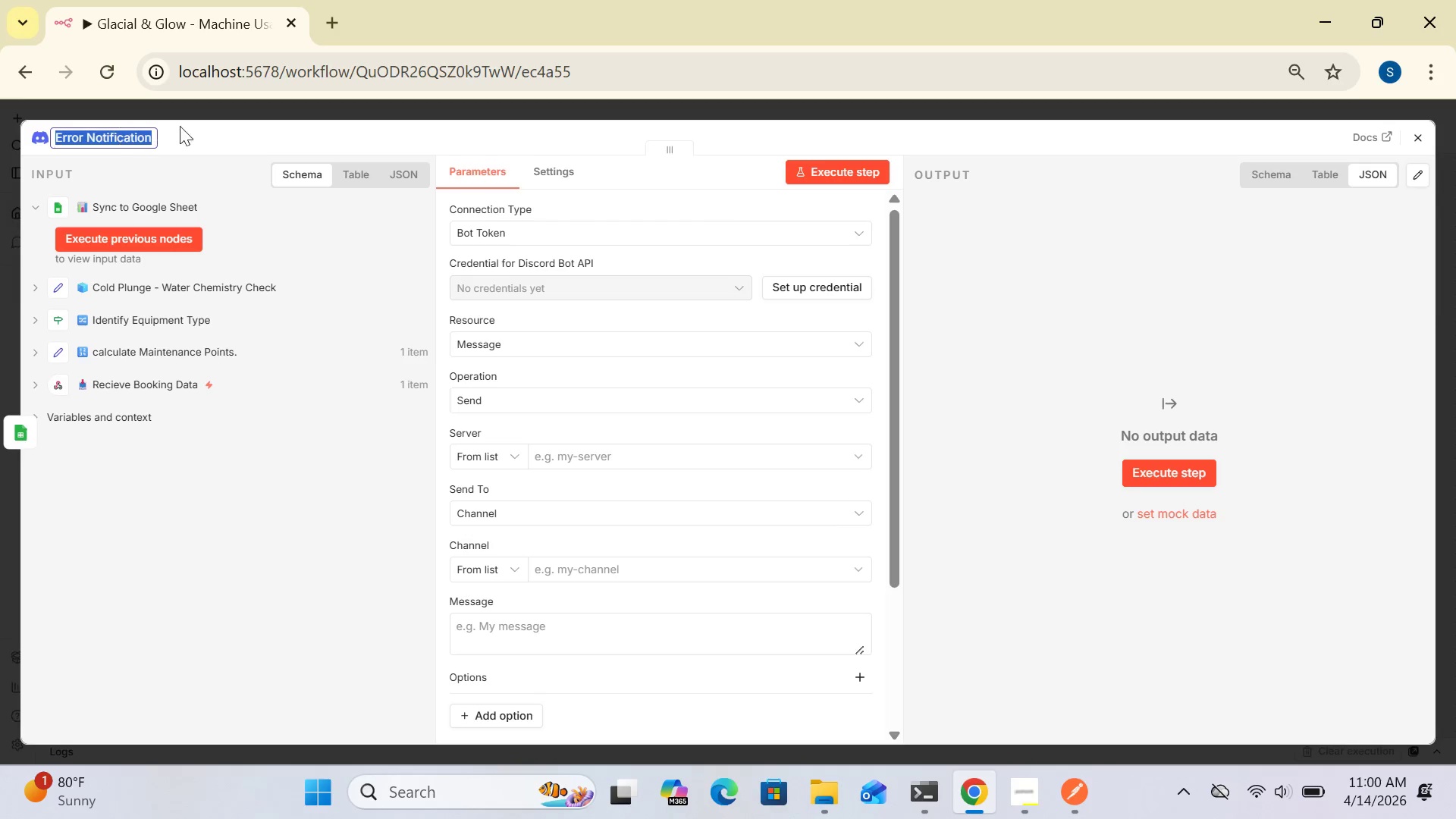 
left_click([212, 131])
 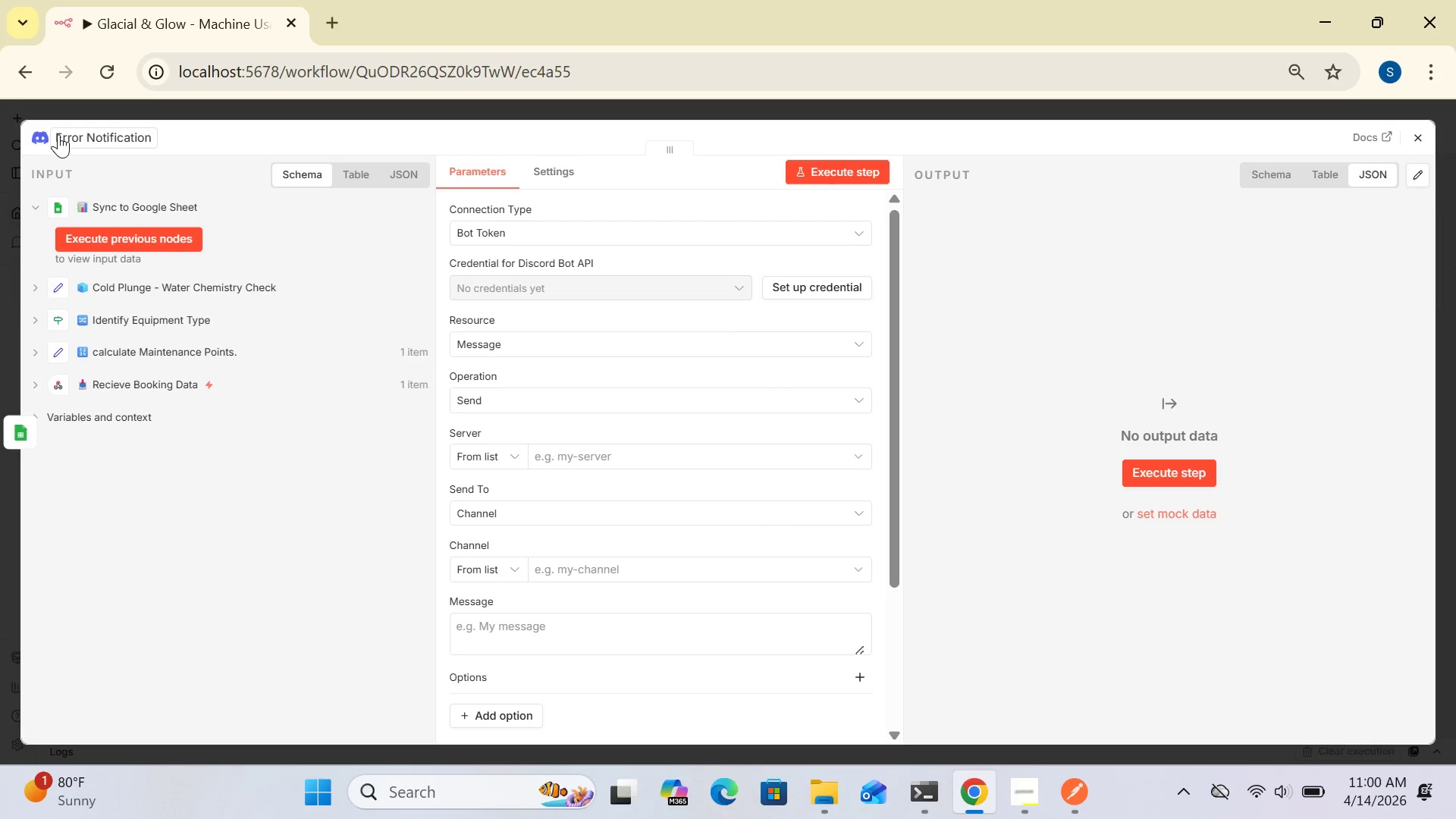 
left_click([64, 134])
 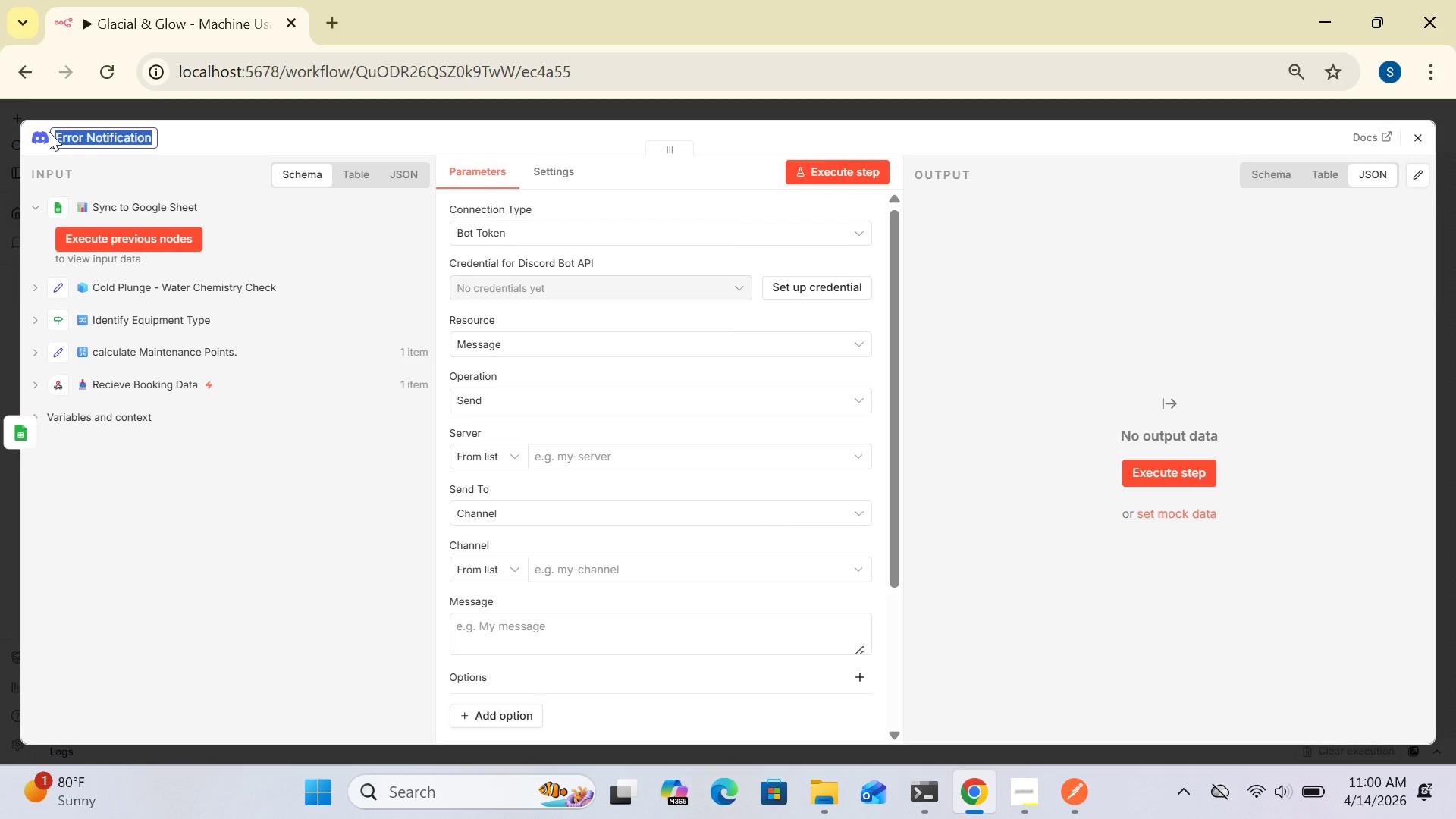 
left_click([49, 131])
 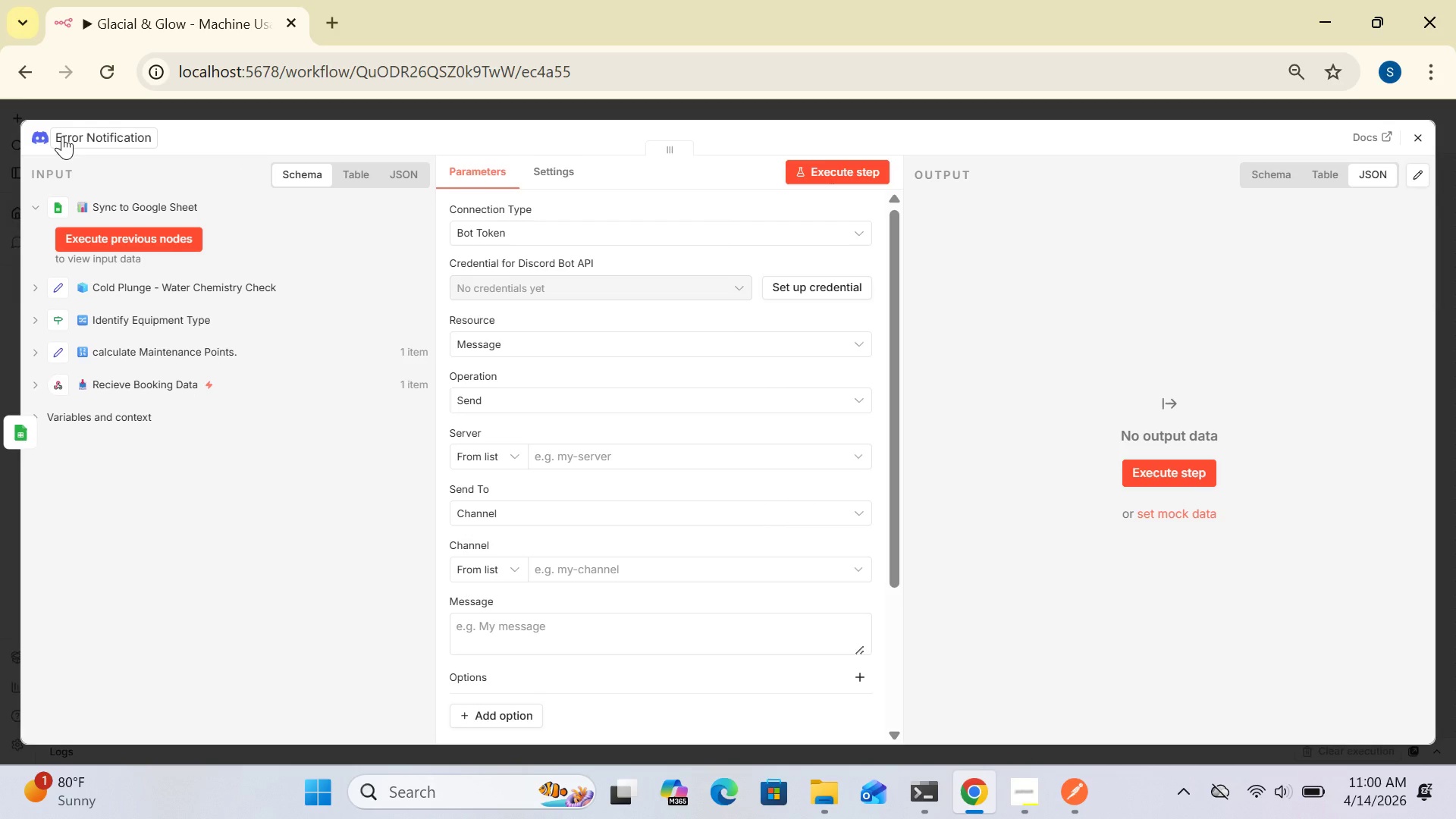 
left_click([62, 136])
 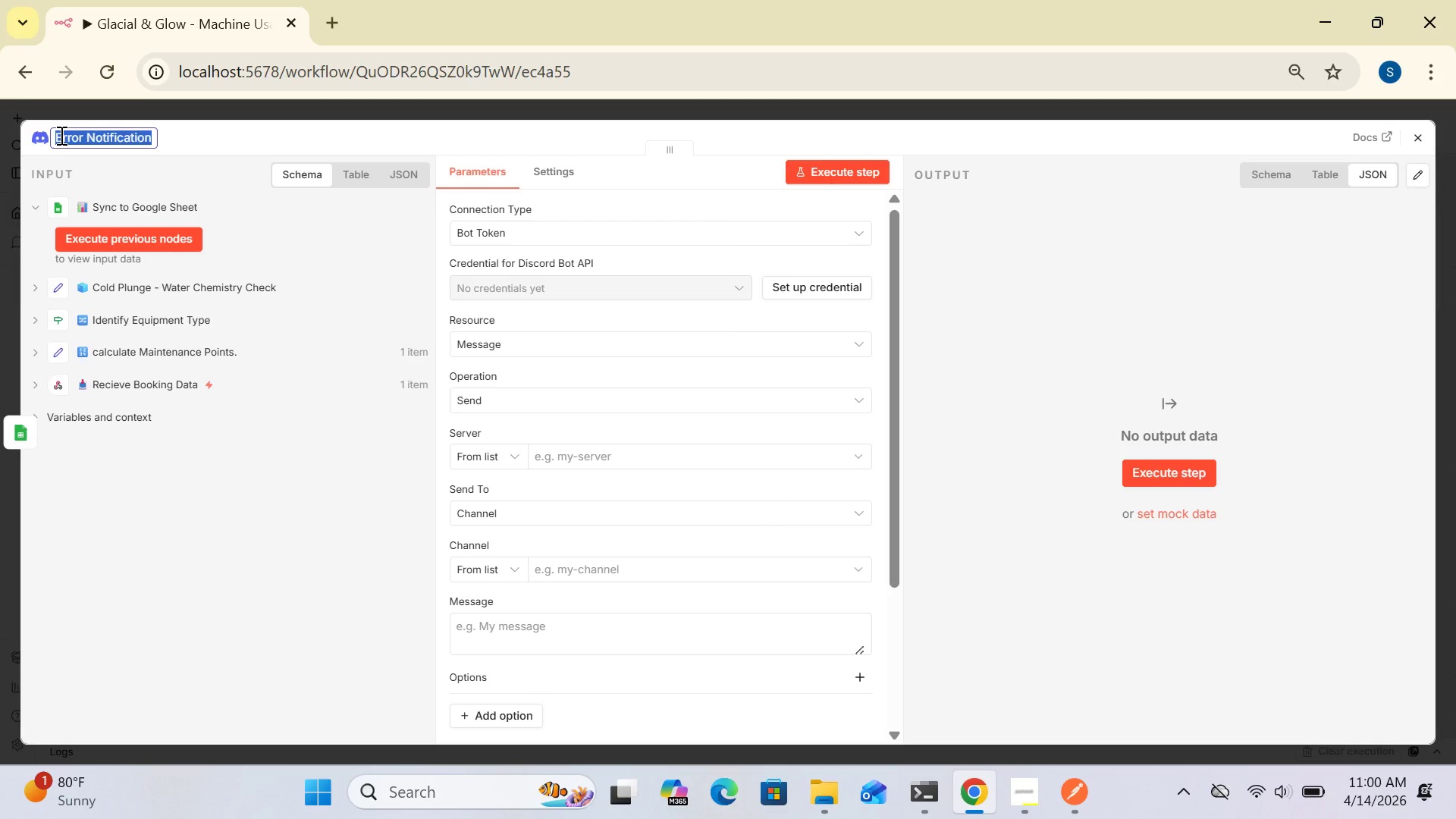 
left_click([60, 135])
 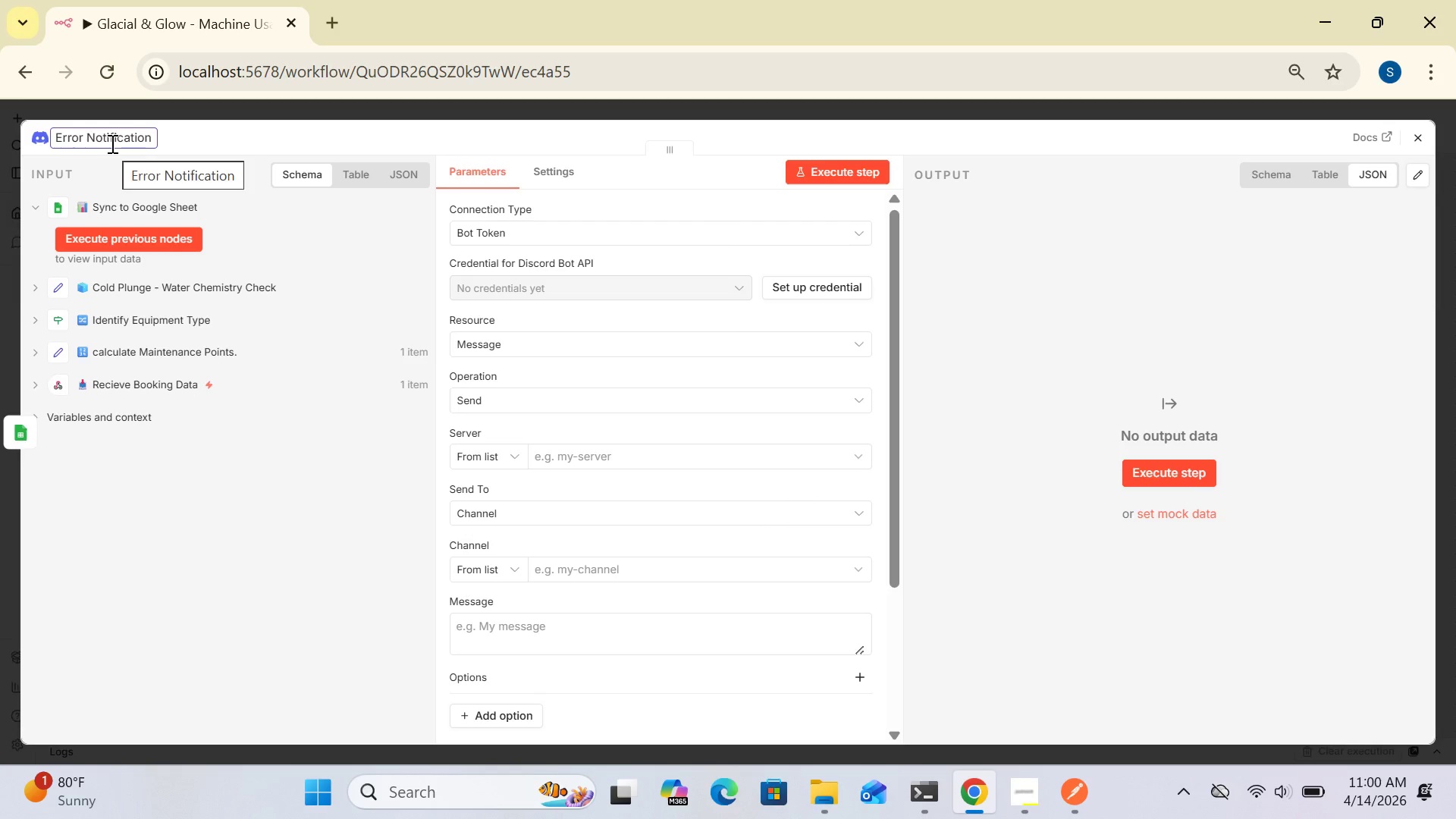 
key(Backspace)
 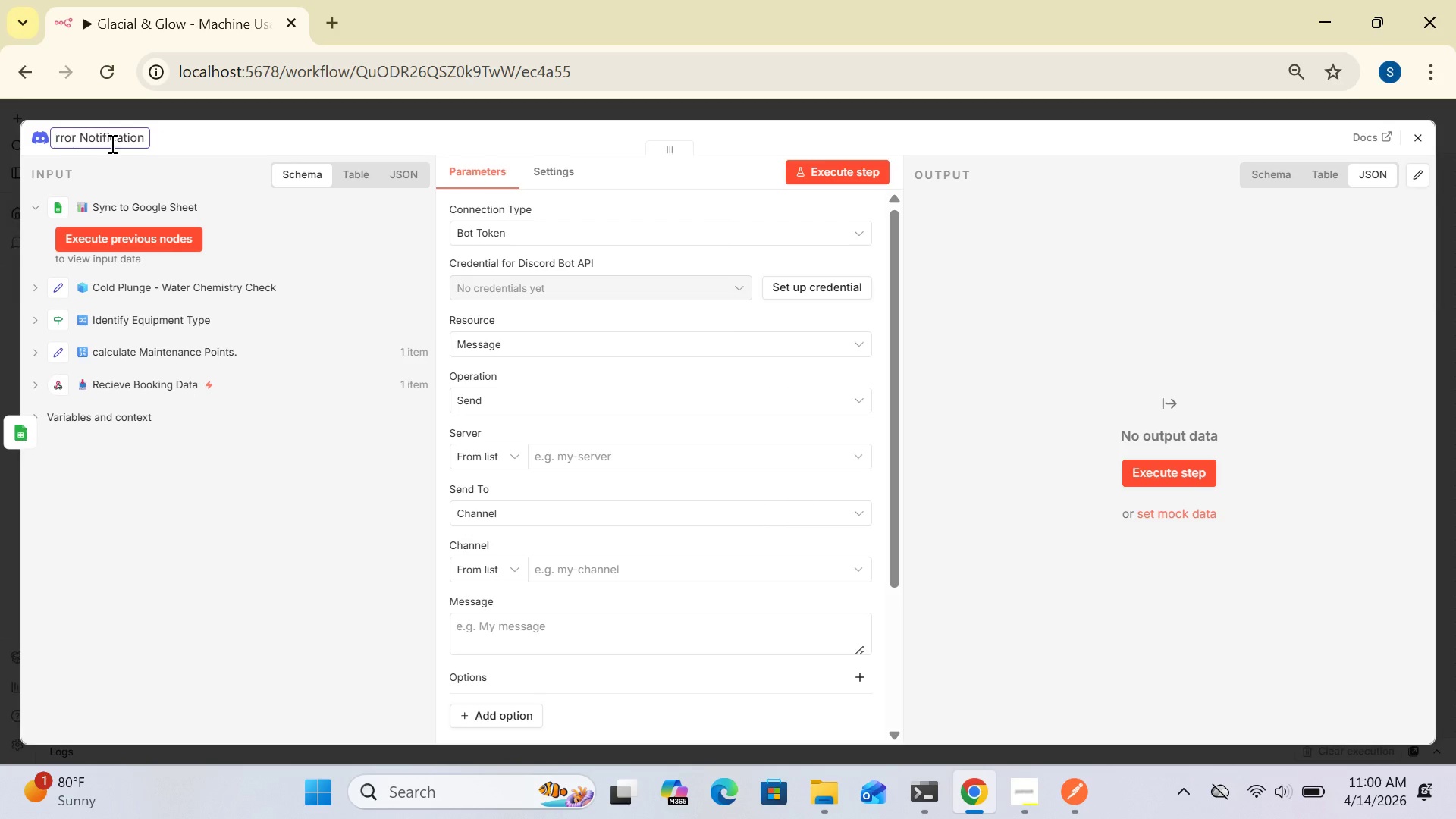 
hold_key(key=MetaLeft, duration=0.89)
 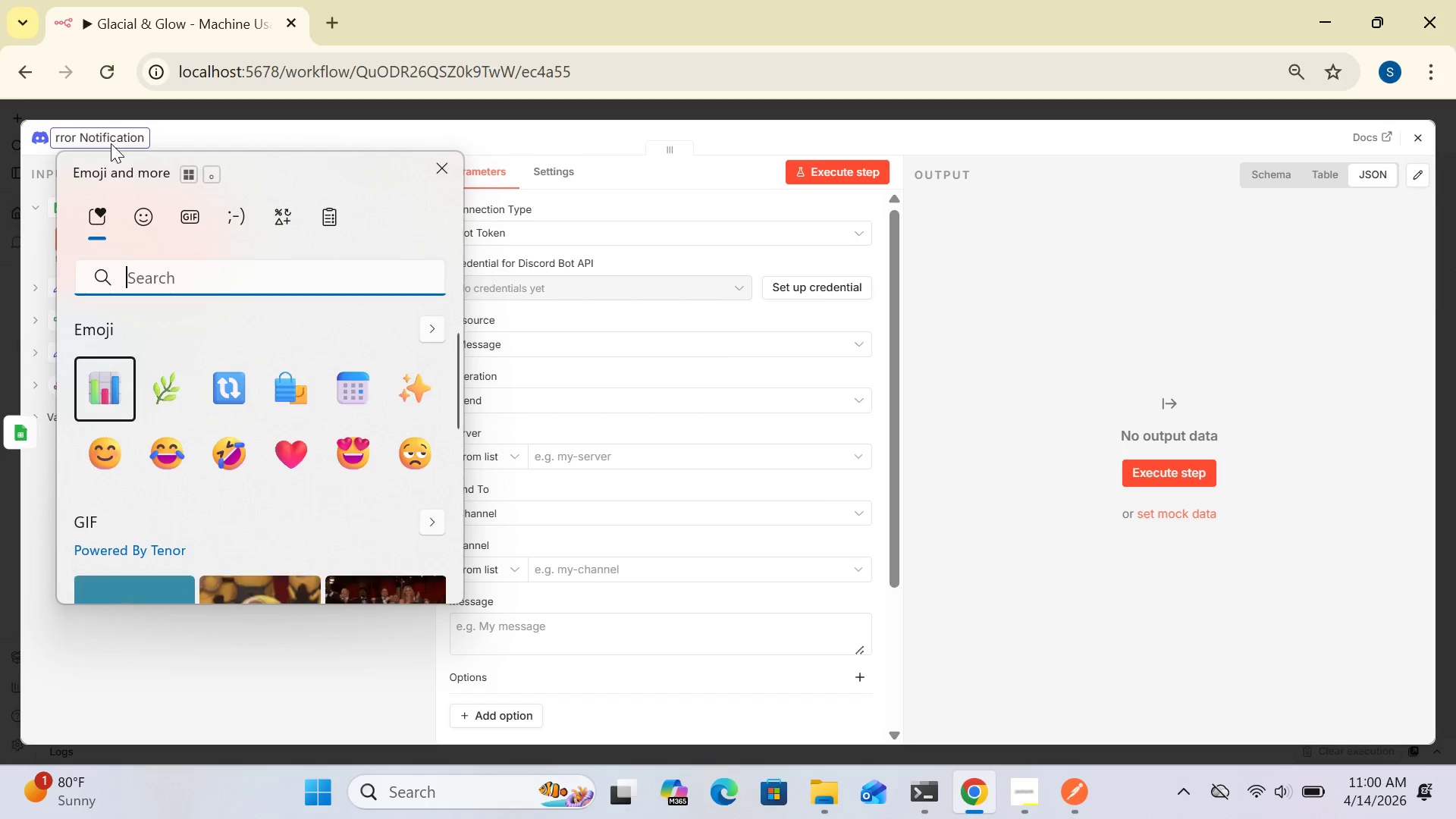 
hold_key(key=Period, duration=0.38)
 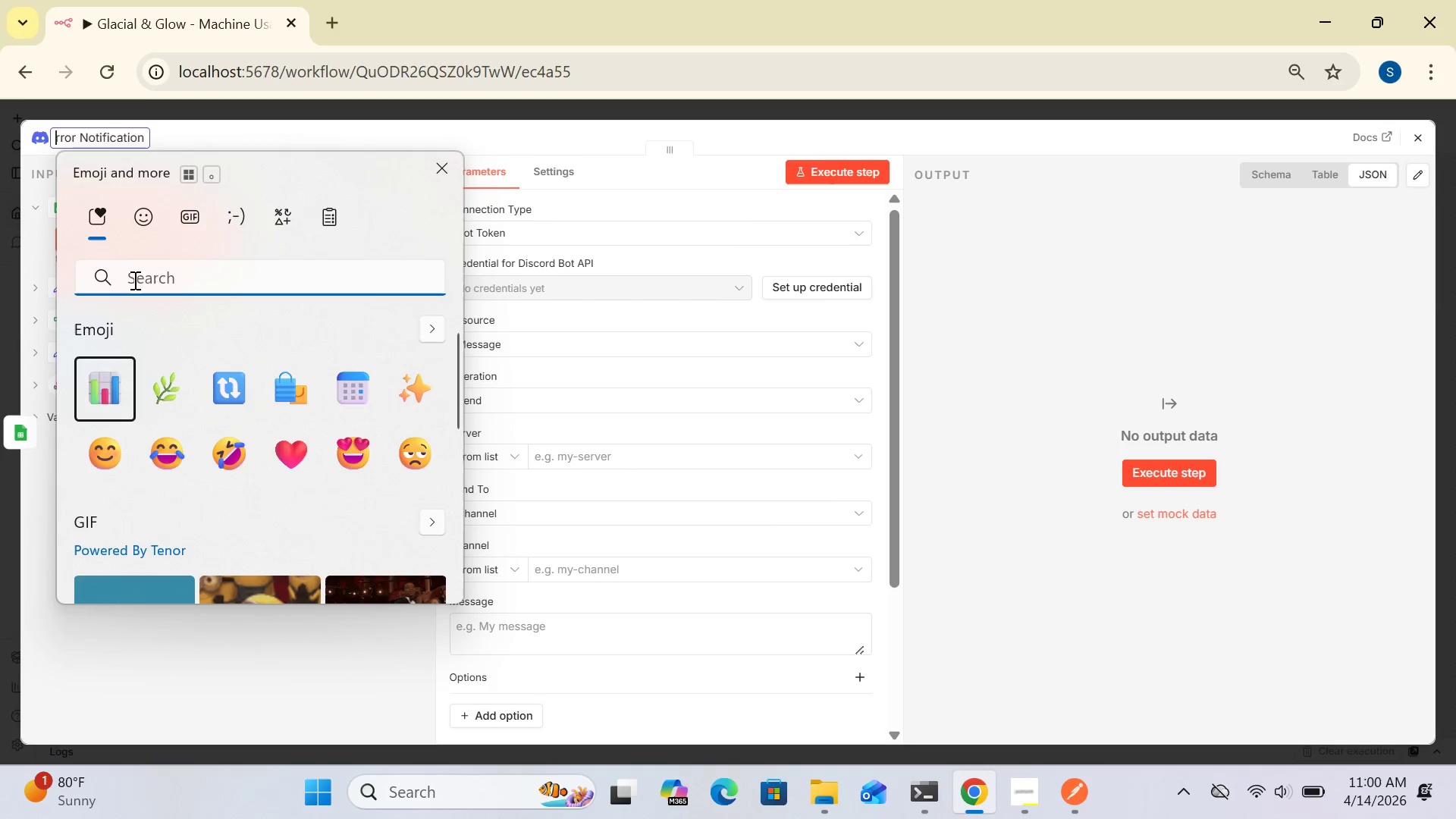 
left_click([133, 284])
 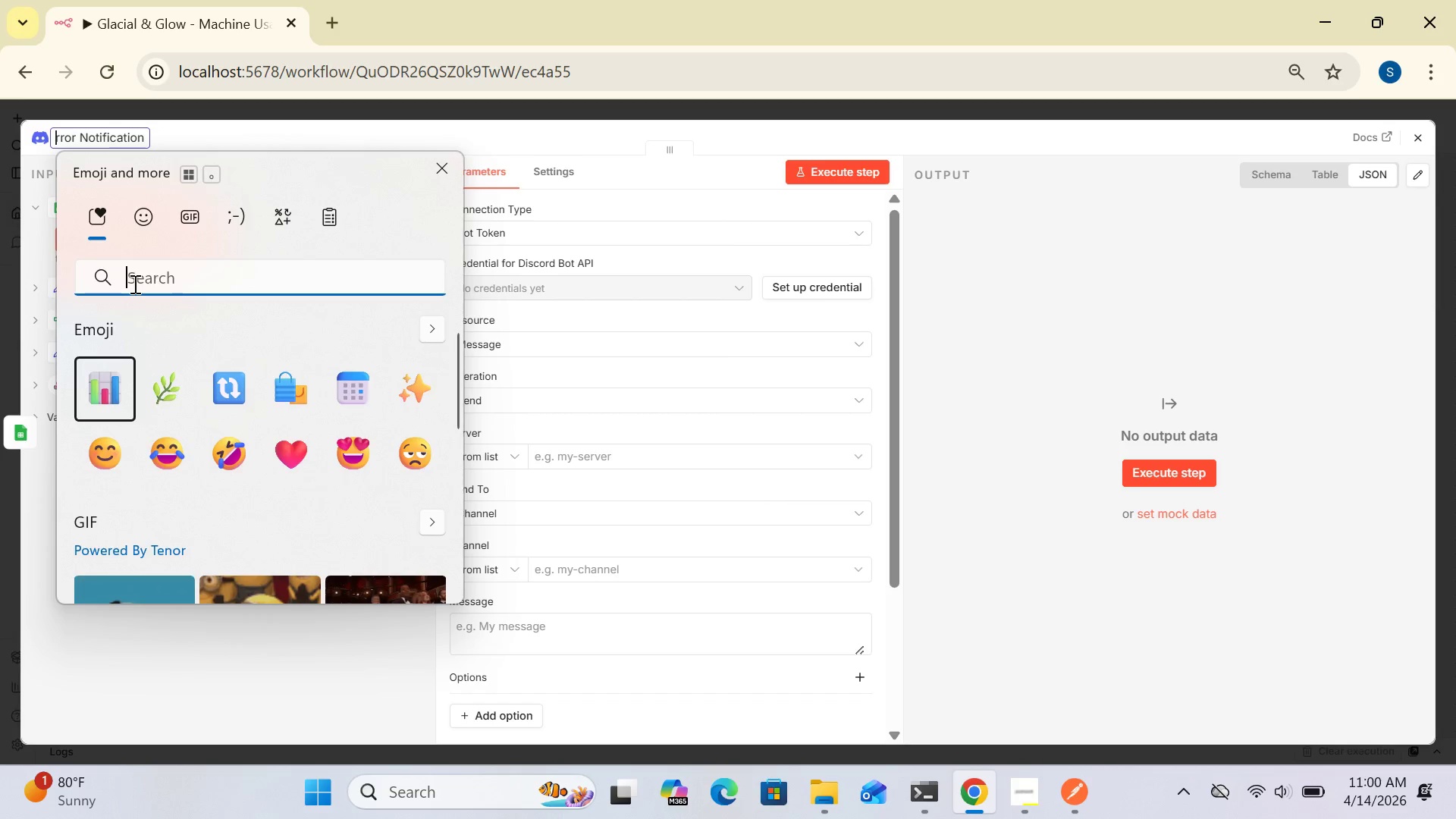 
type(alert)
 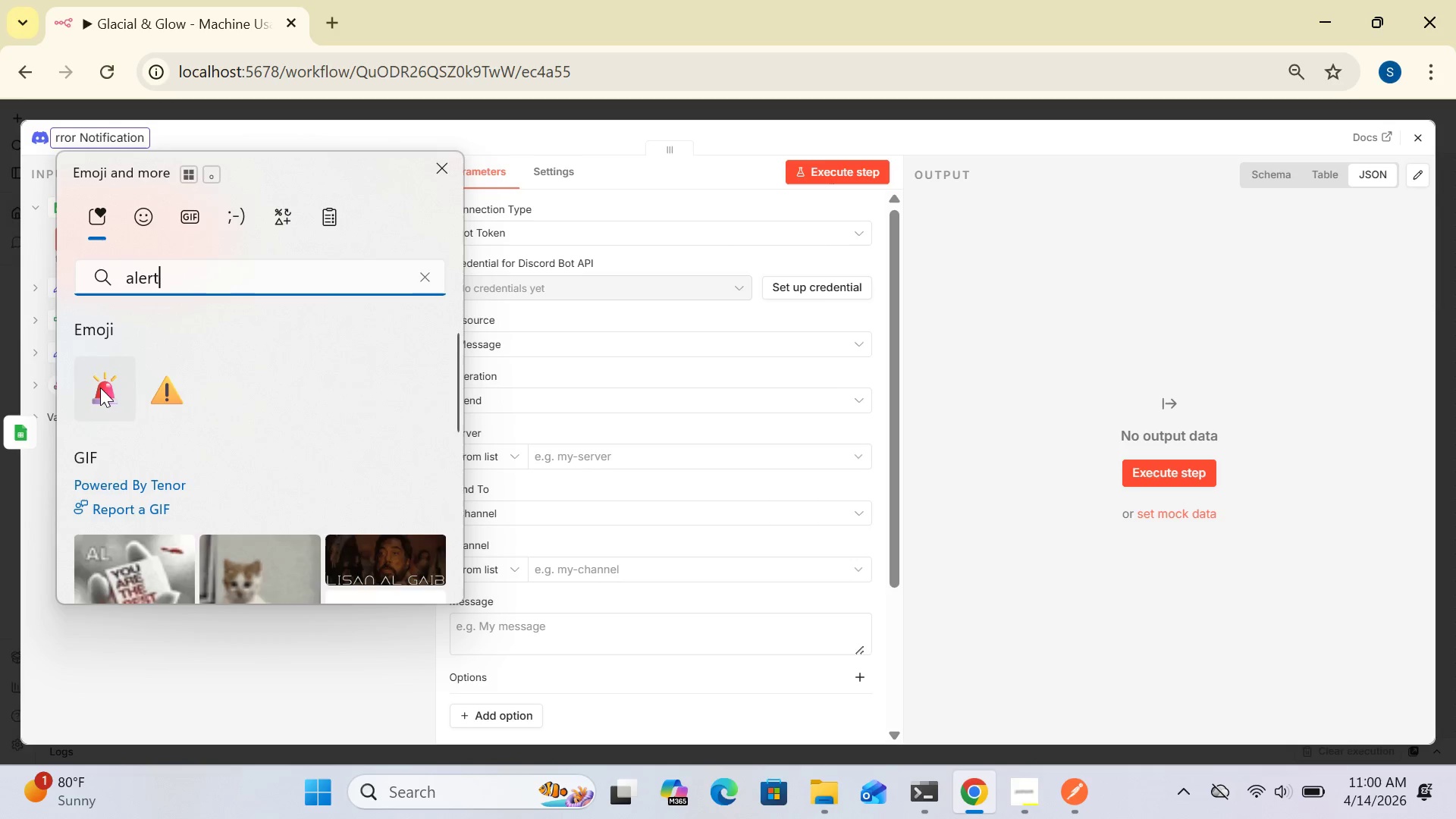 
left_click([106, 388])
 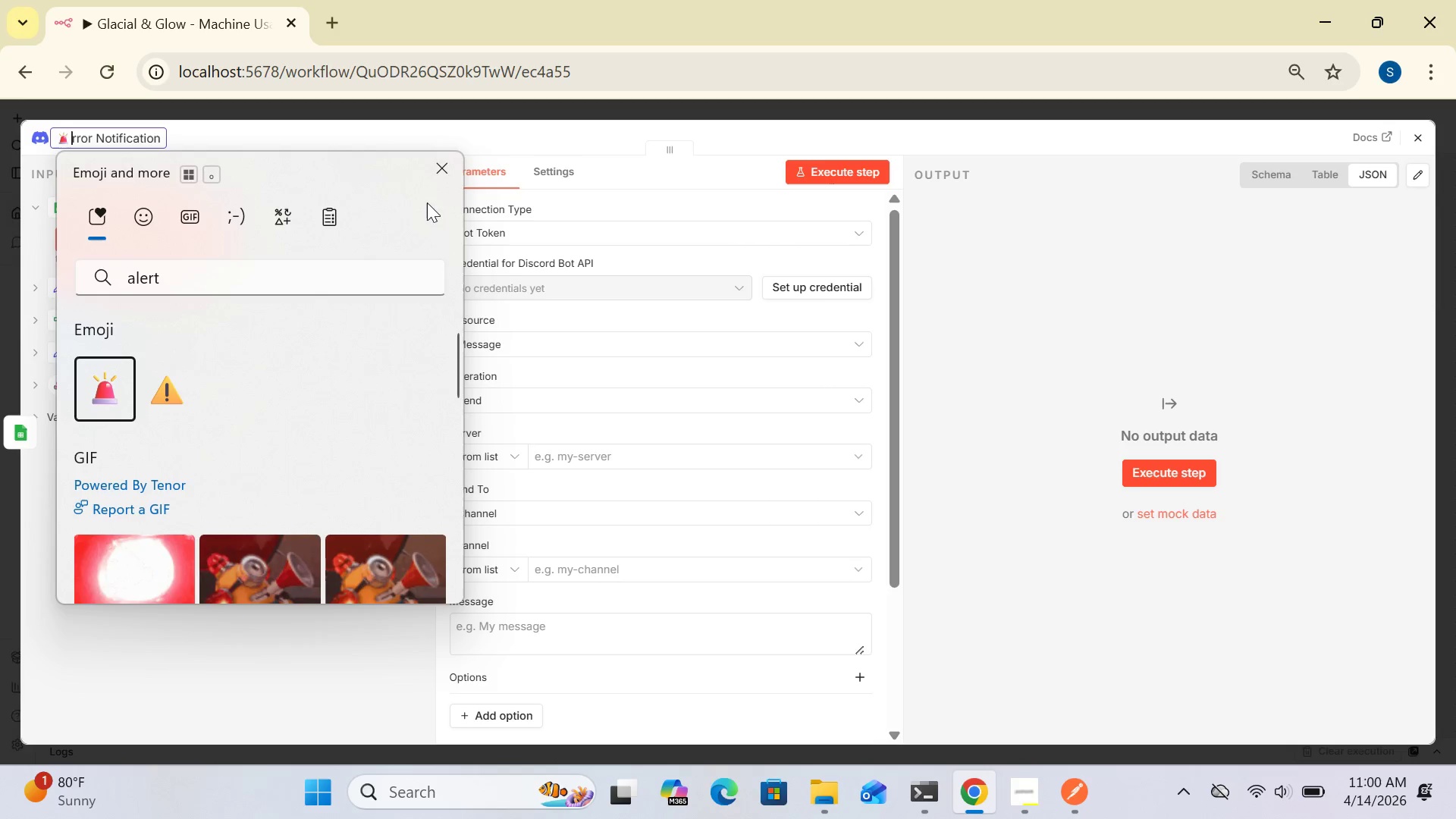 
left_click([444, 174])
 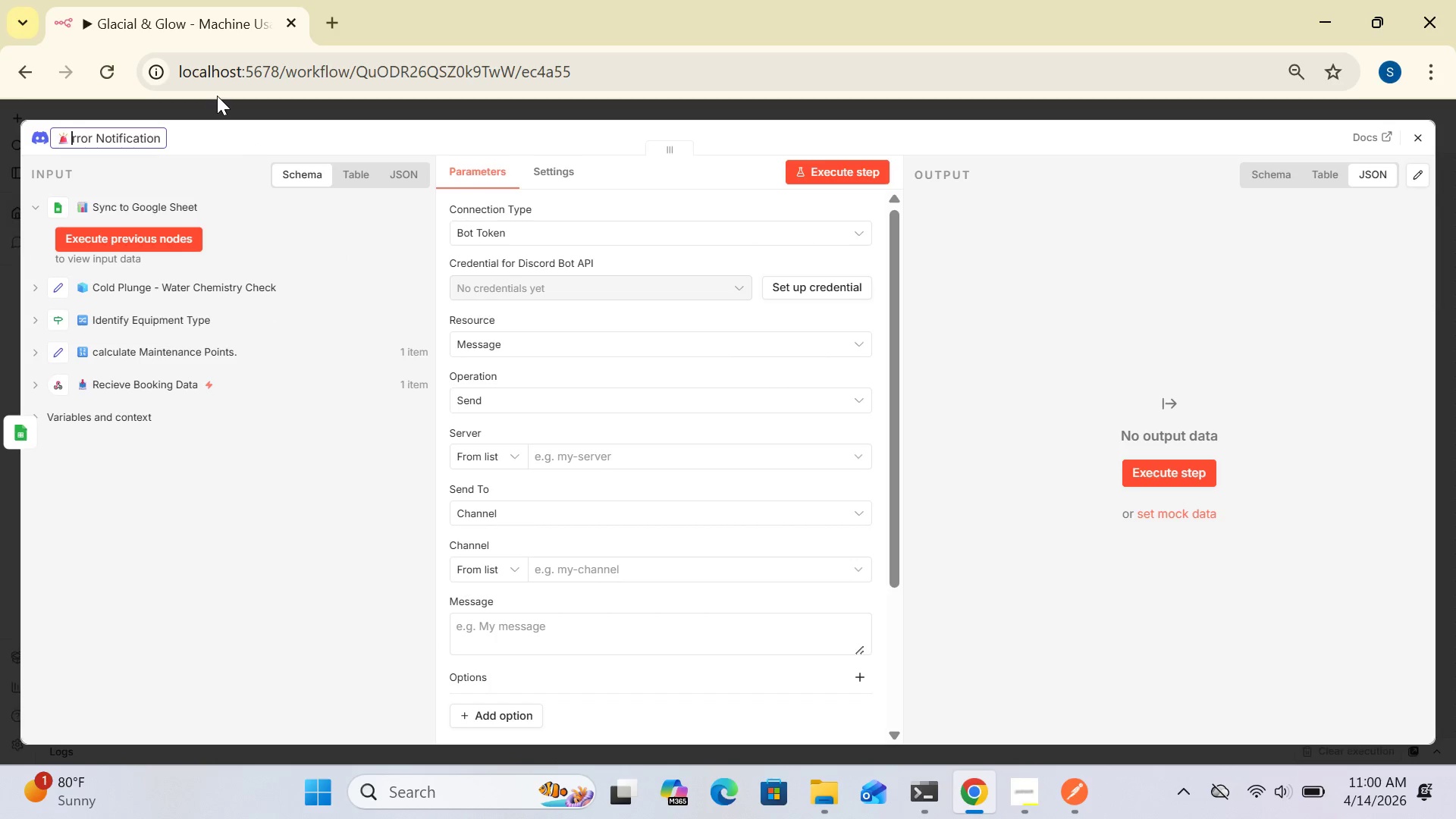 
key(CapsLock)
 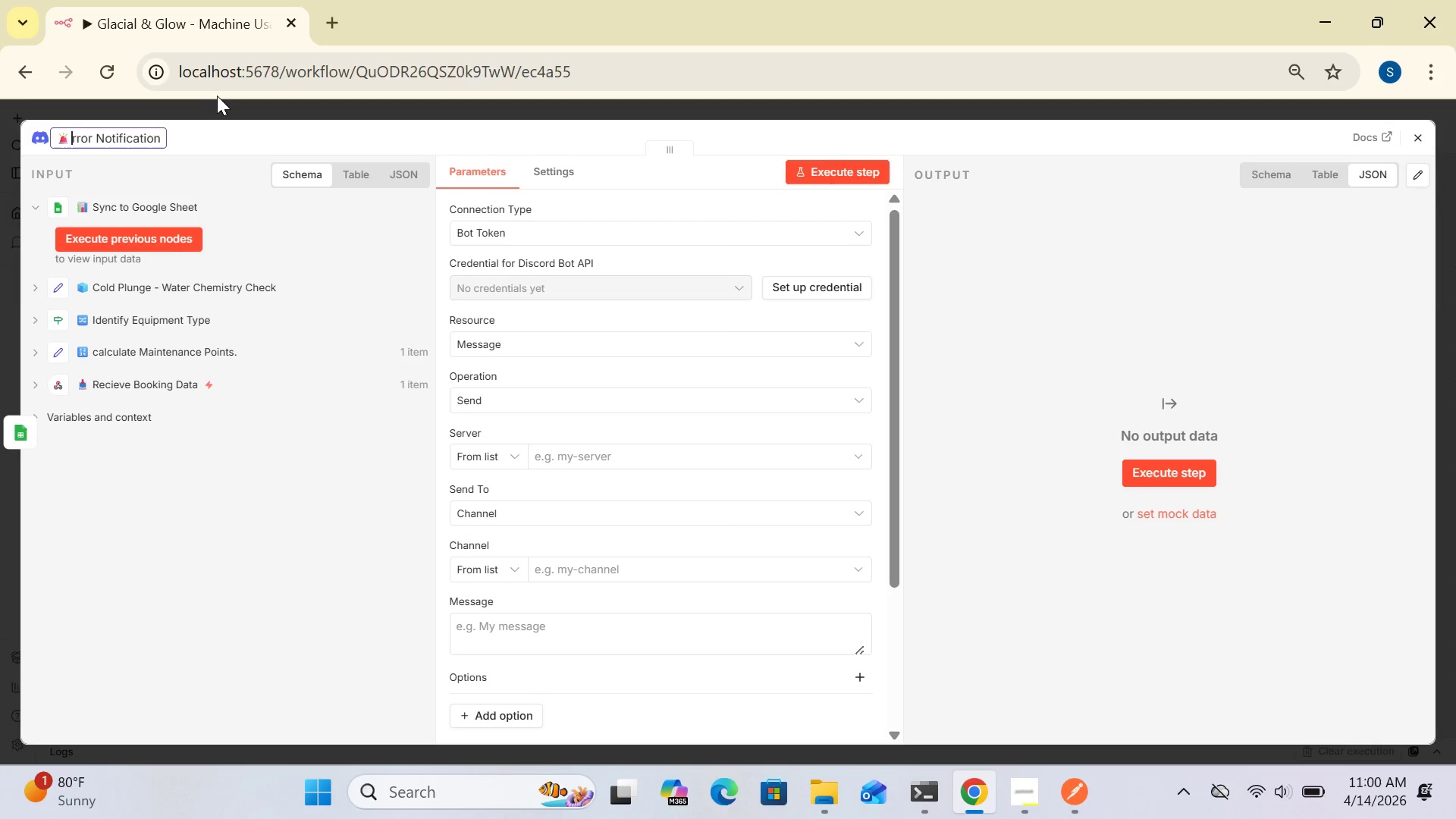 
key(E)
 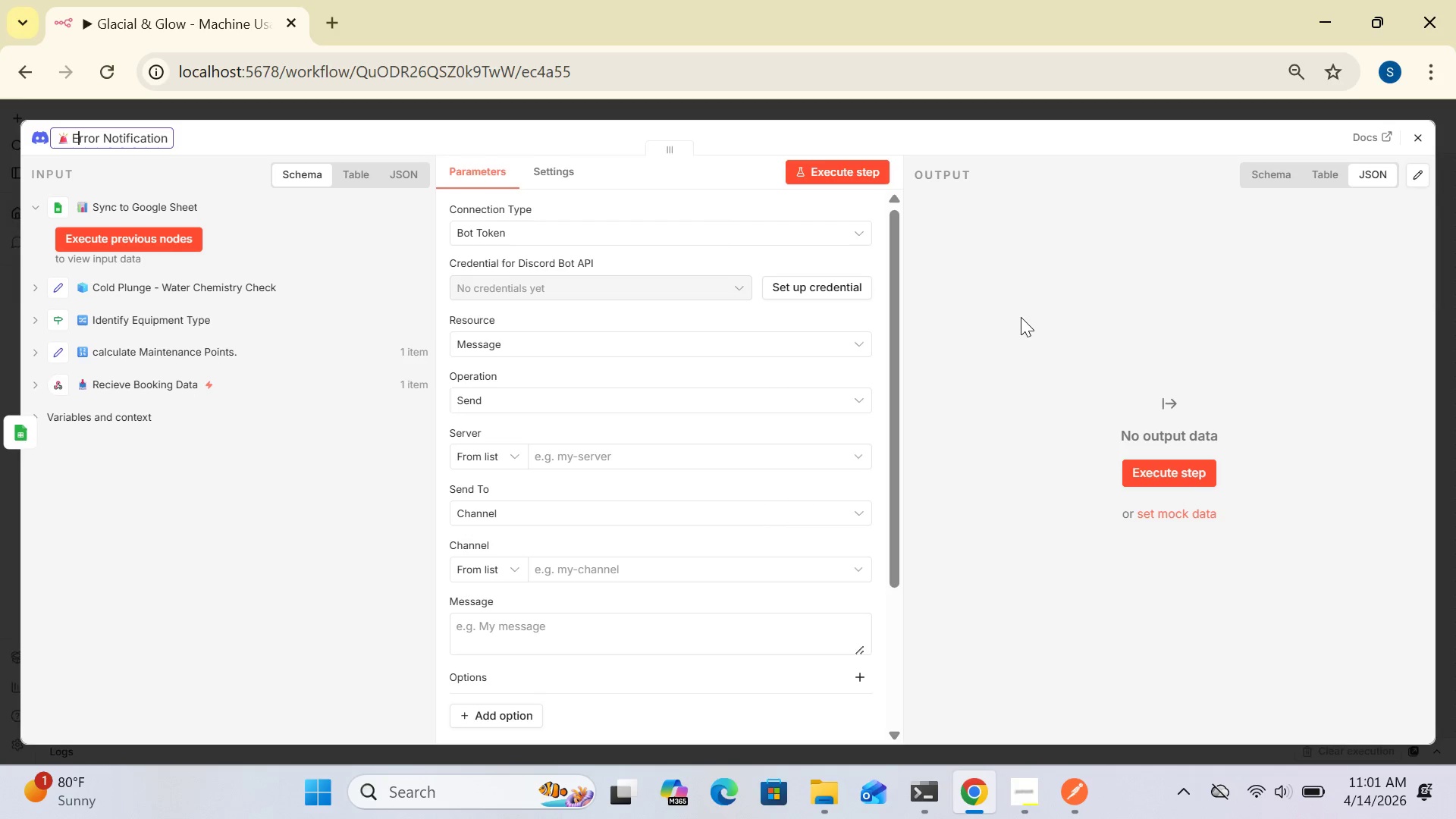 
wait(22.97)
 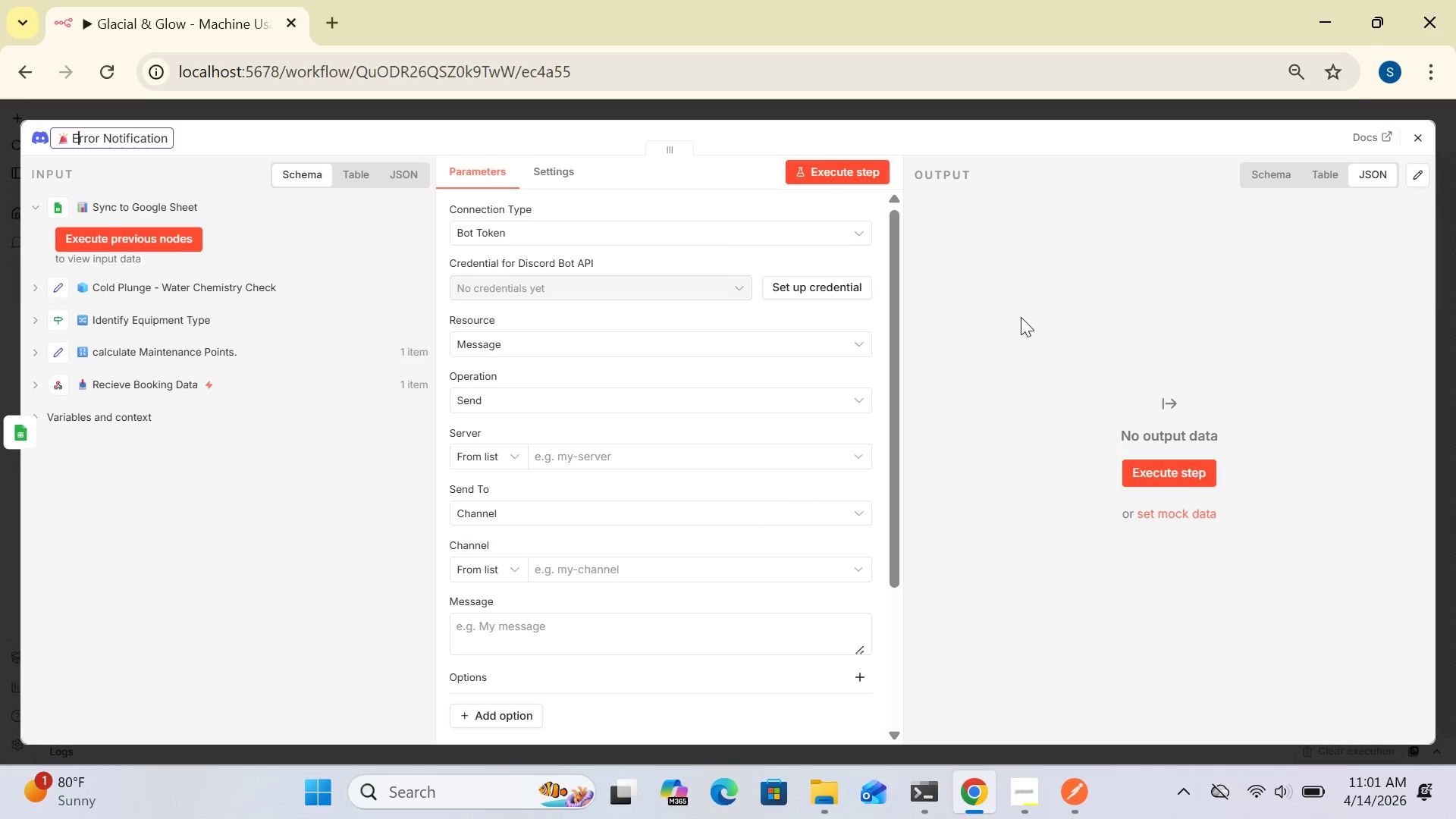 
left_click([1418, 135])
 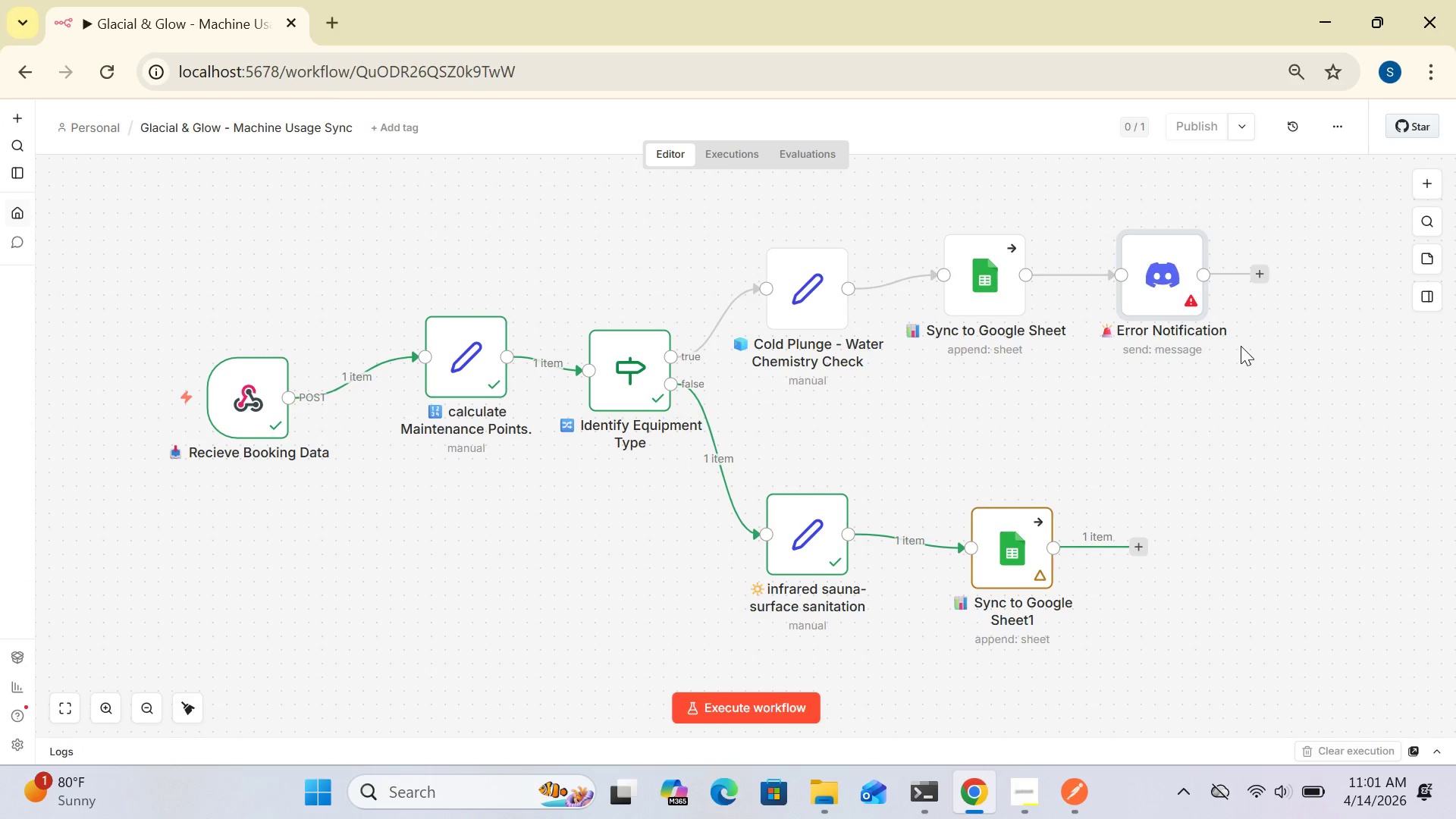 
wait(34.55)
 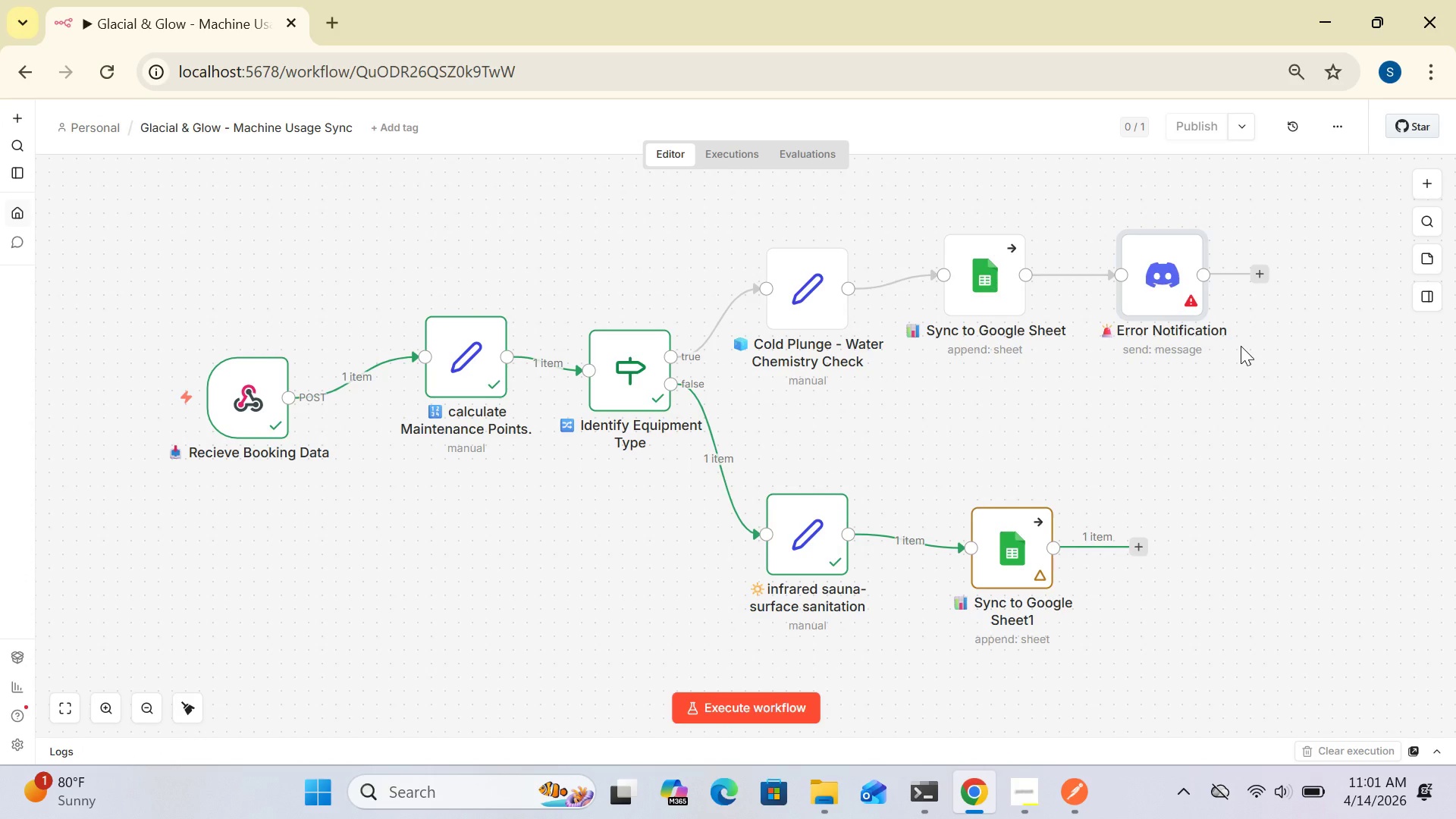 
double_click([1177, 269])
 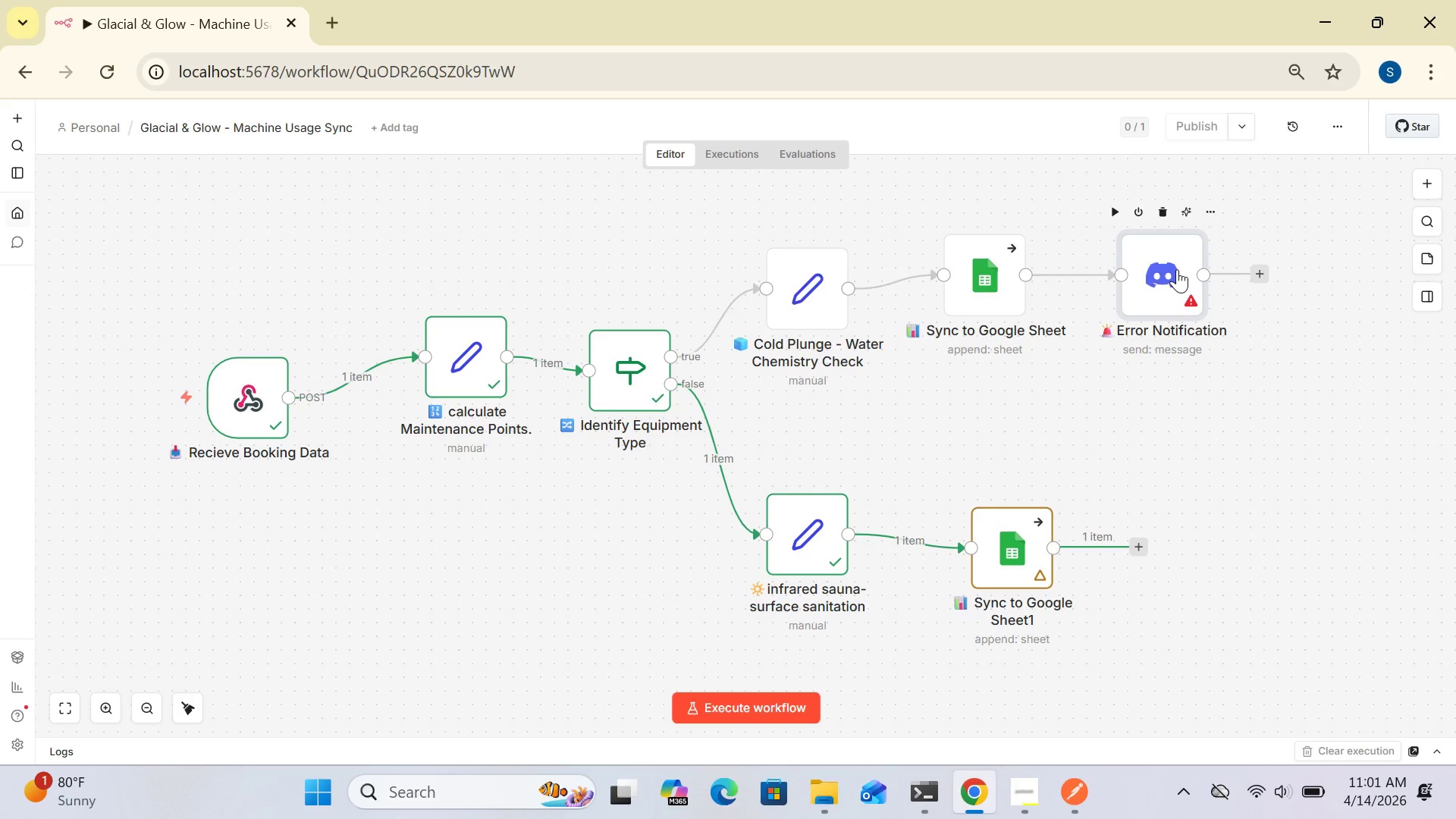 
triple_click([1177, 269])
 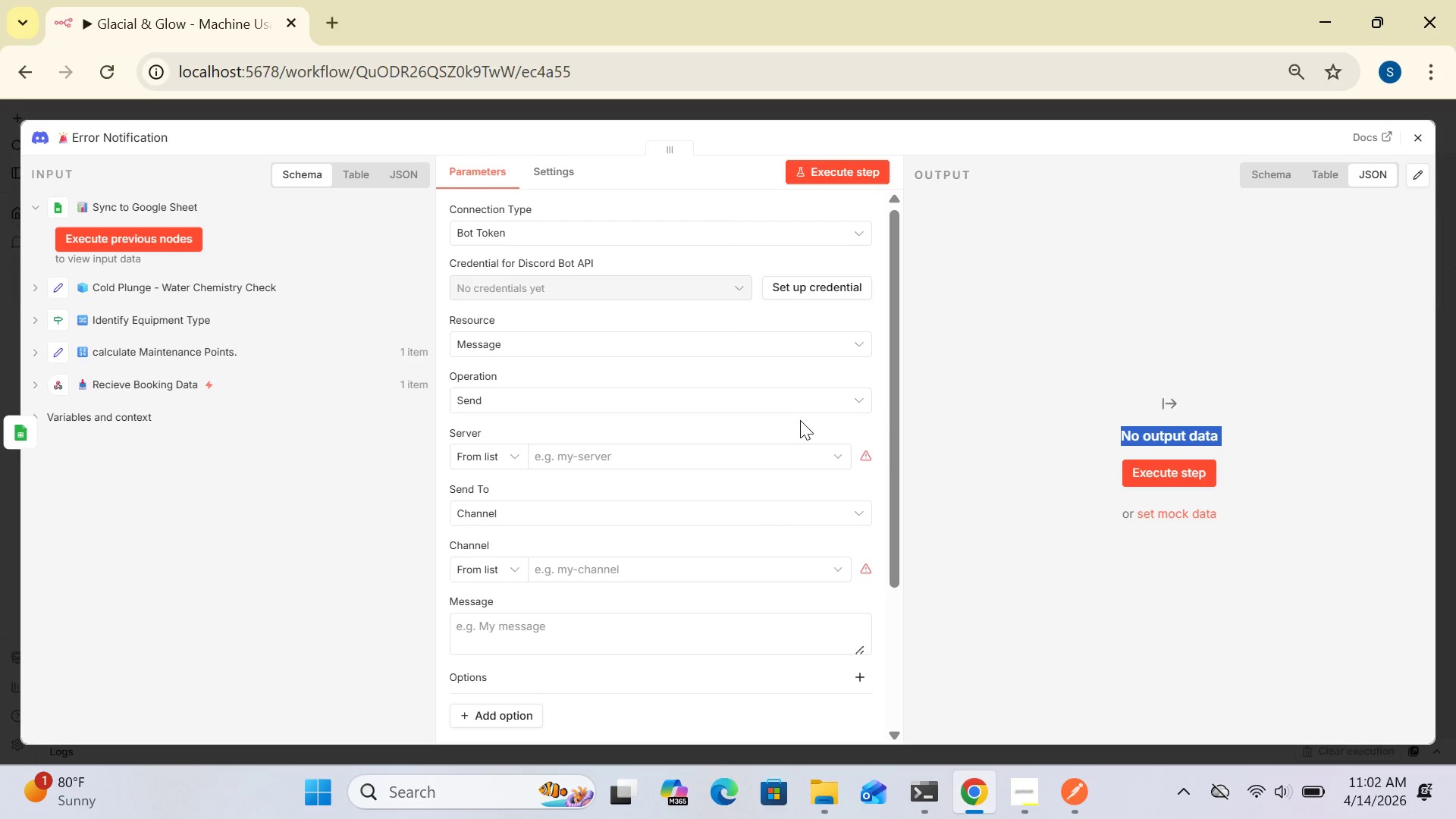 
wait(21.59)
 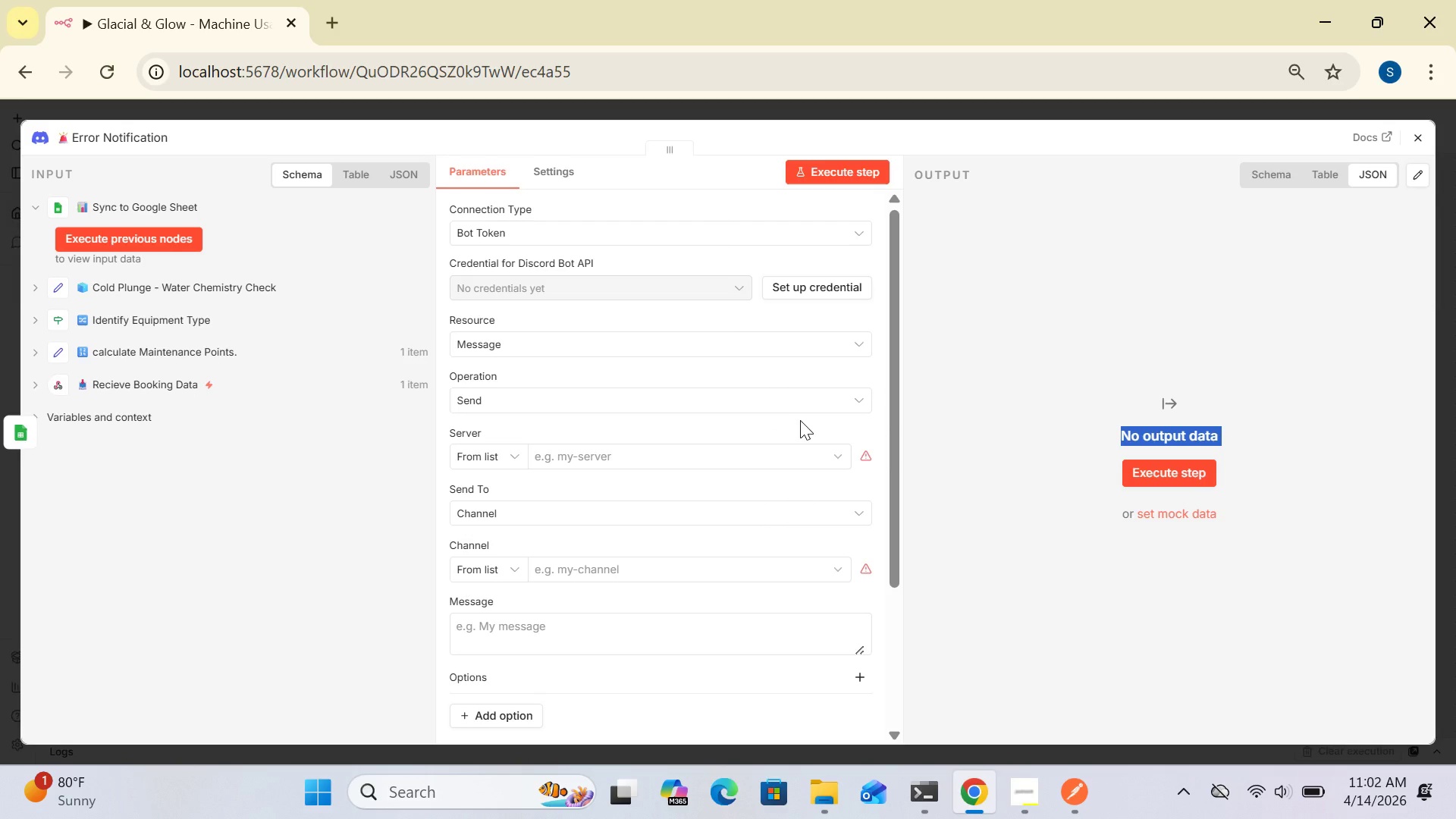 
mouse_move([781, 462])
 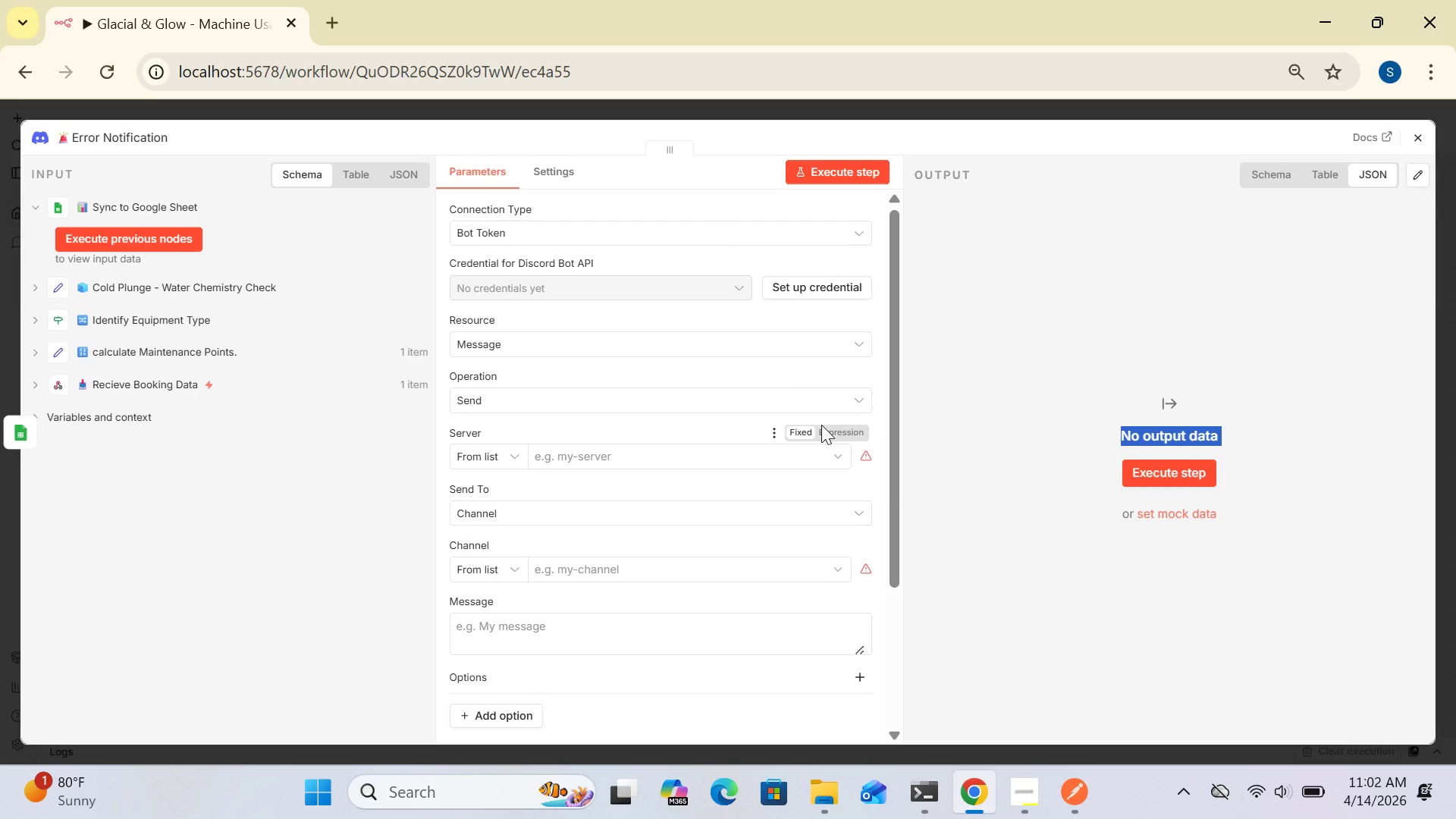 
wait(13.94)
 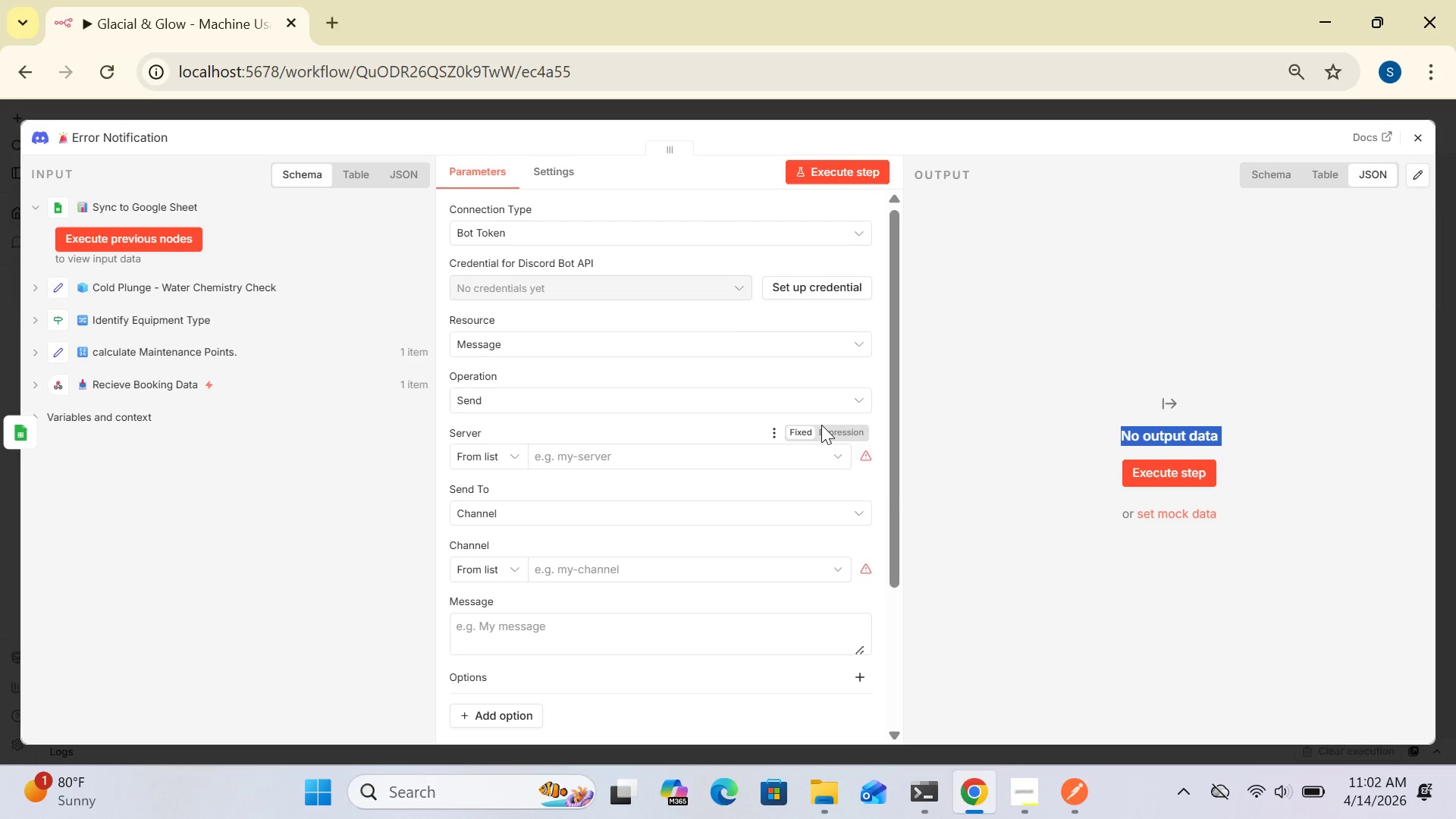 
left_click([1426, 140])
 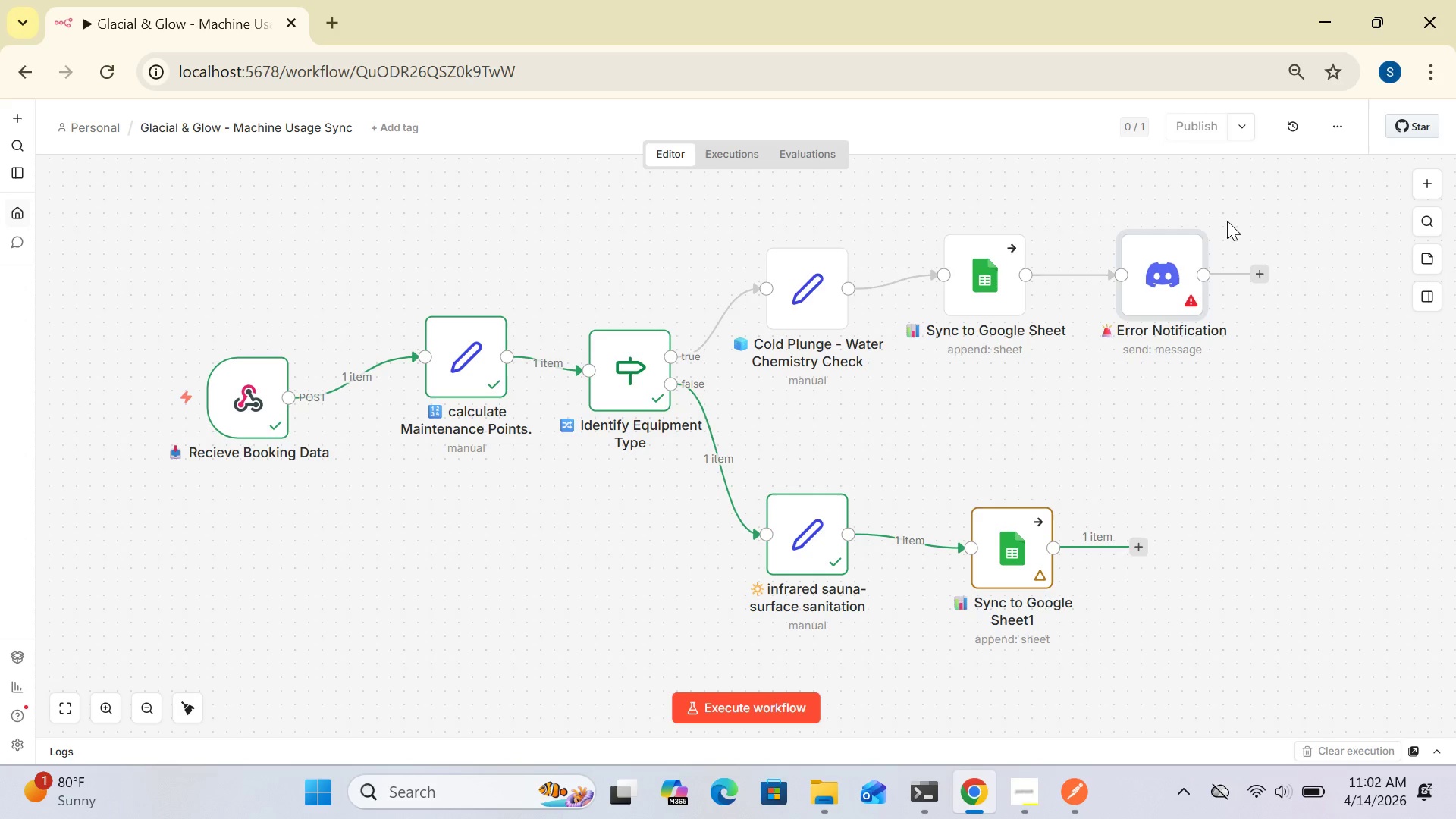 
wait(5.17)
 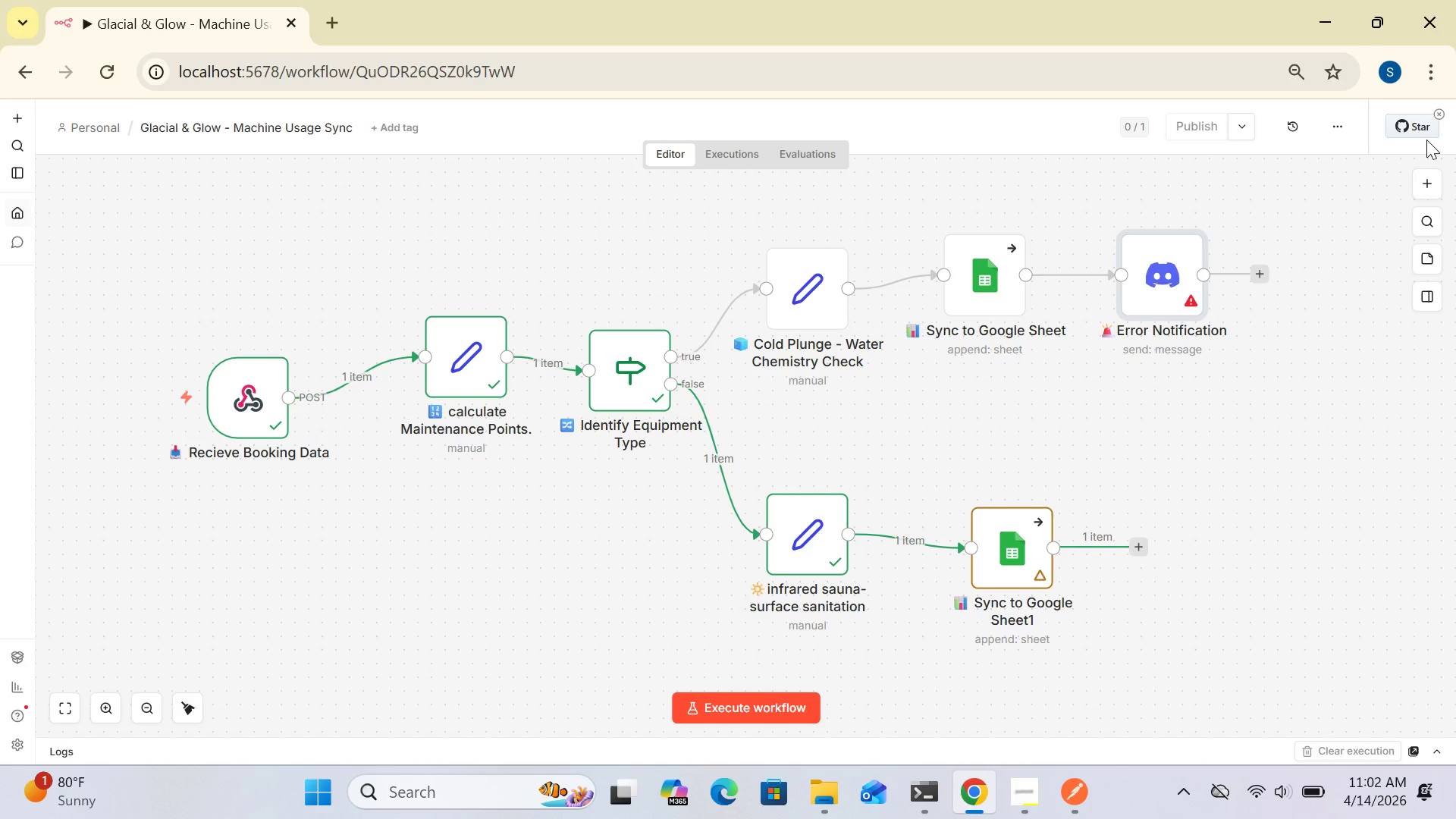 
double_click([990, 289])
 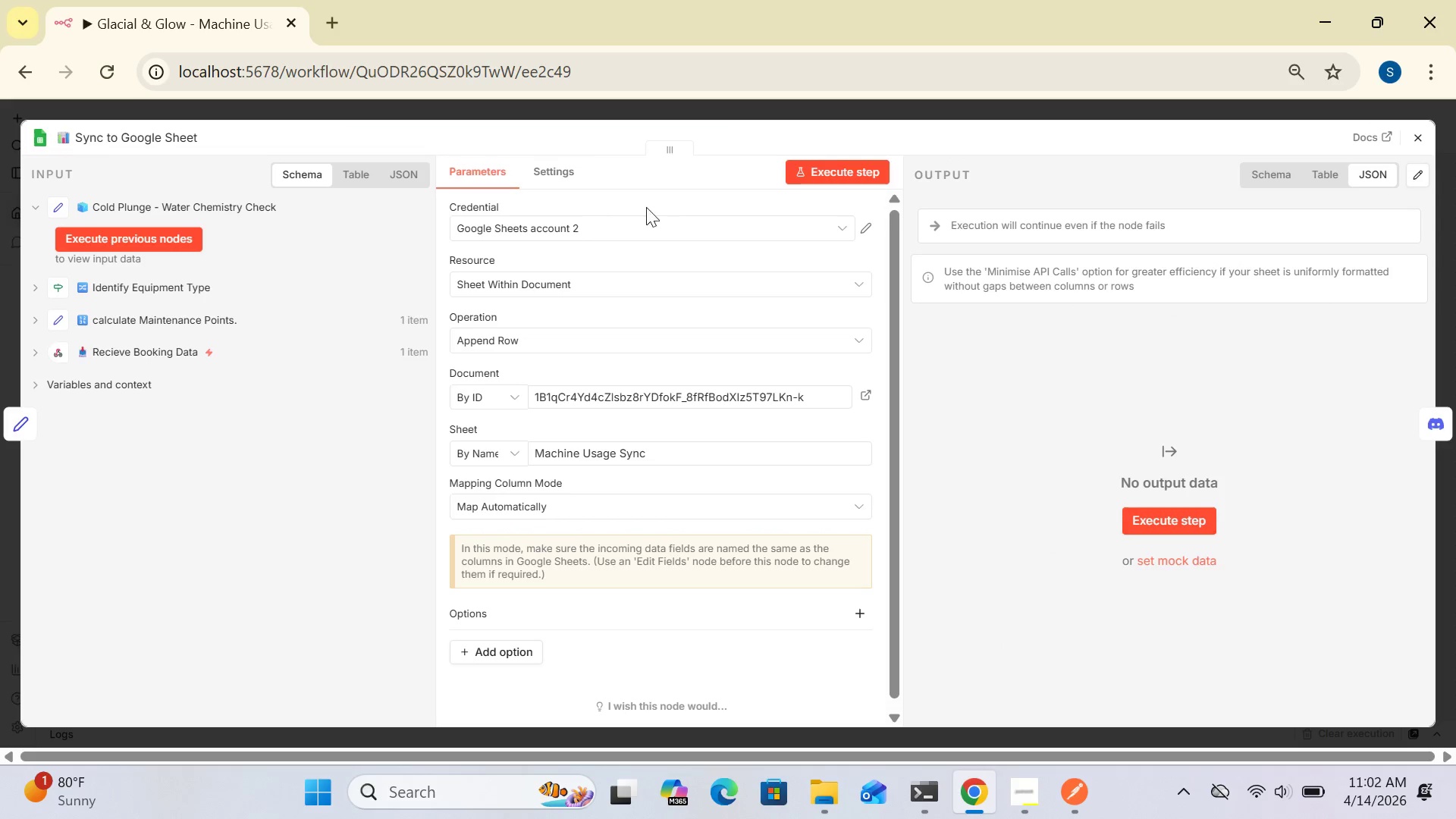 
left_click([557, 174])
 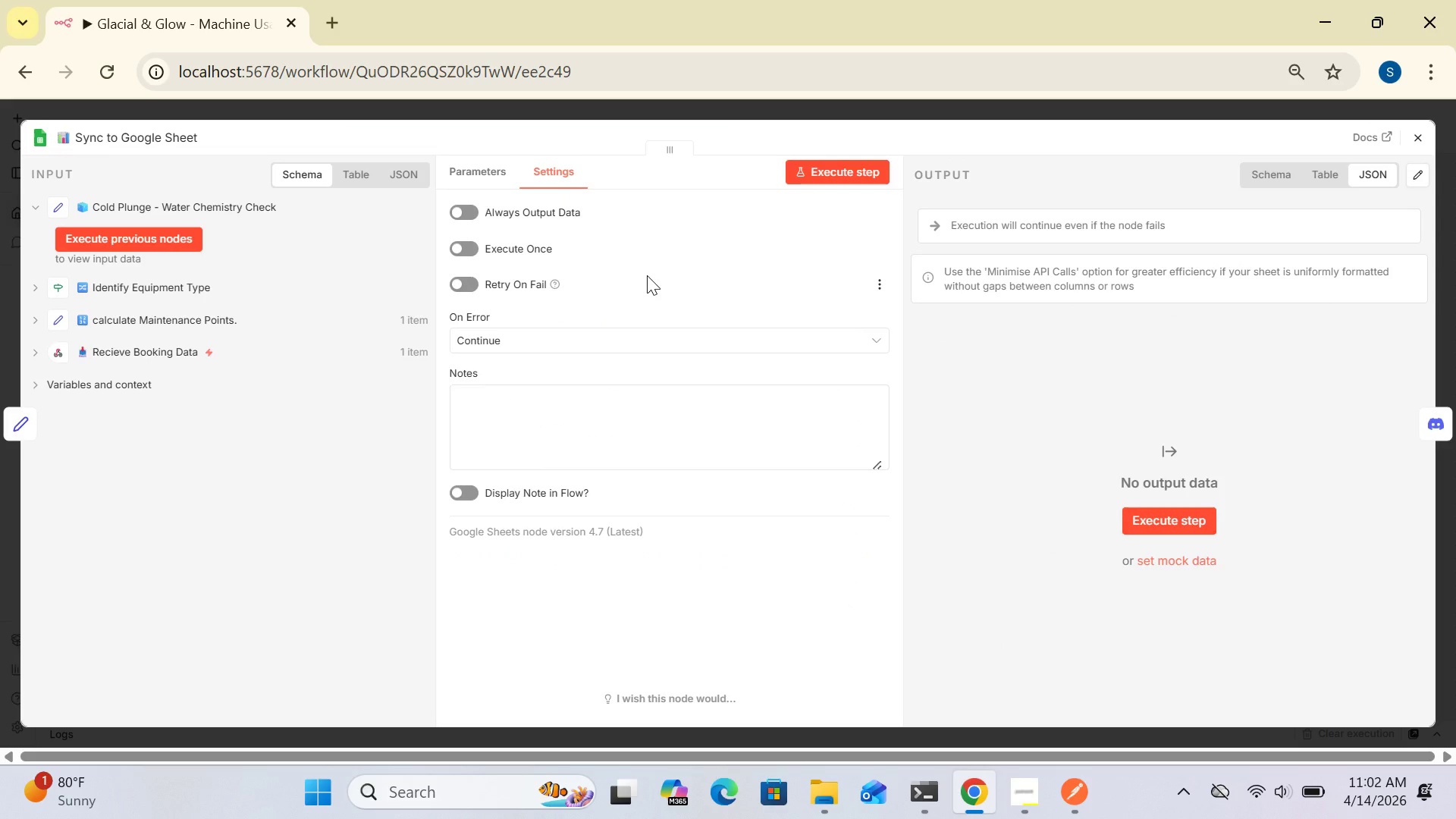 
wait(21.91)
 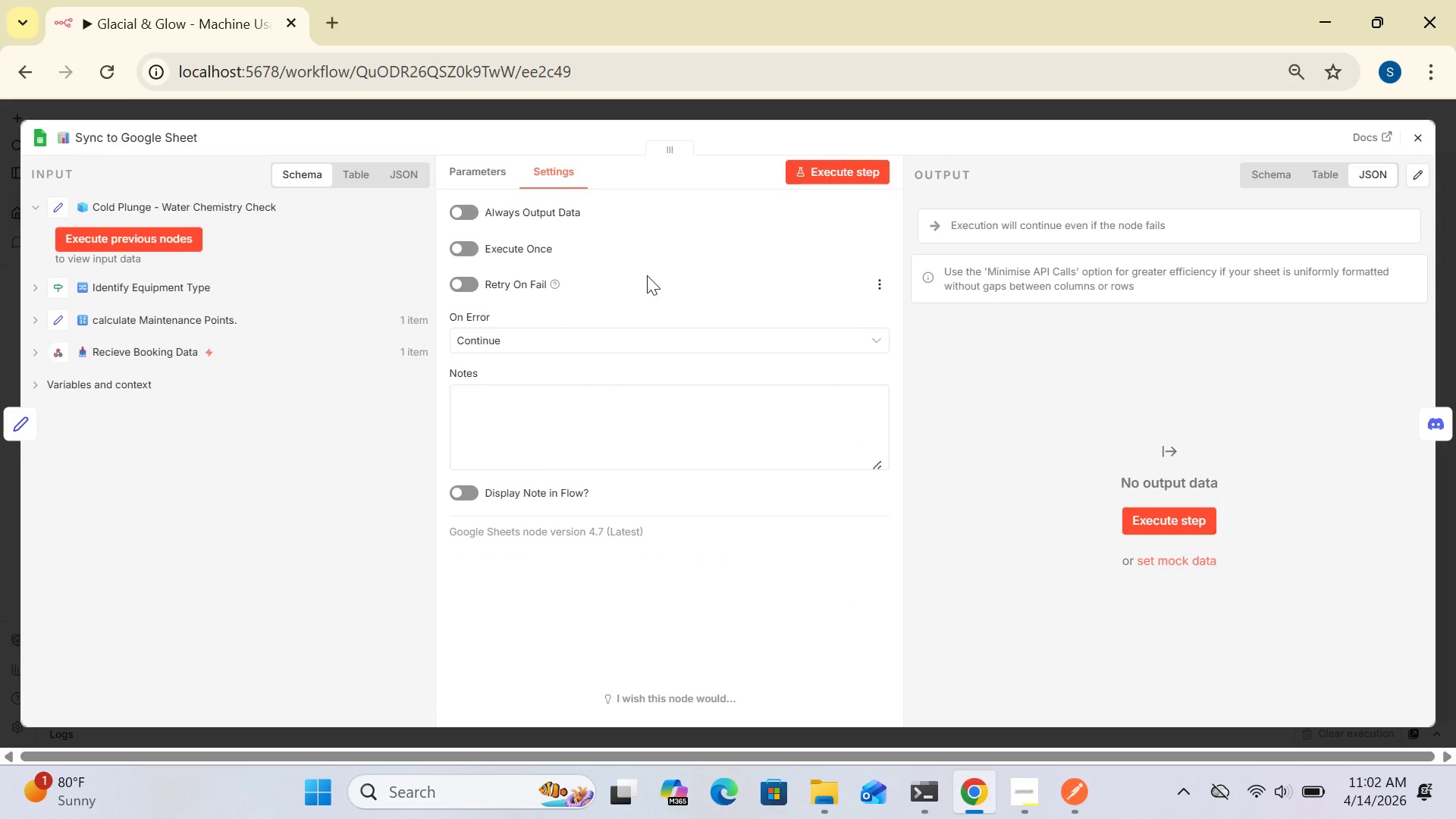 
left_click([1427, 138])
 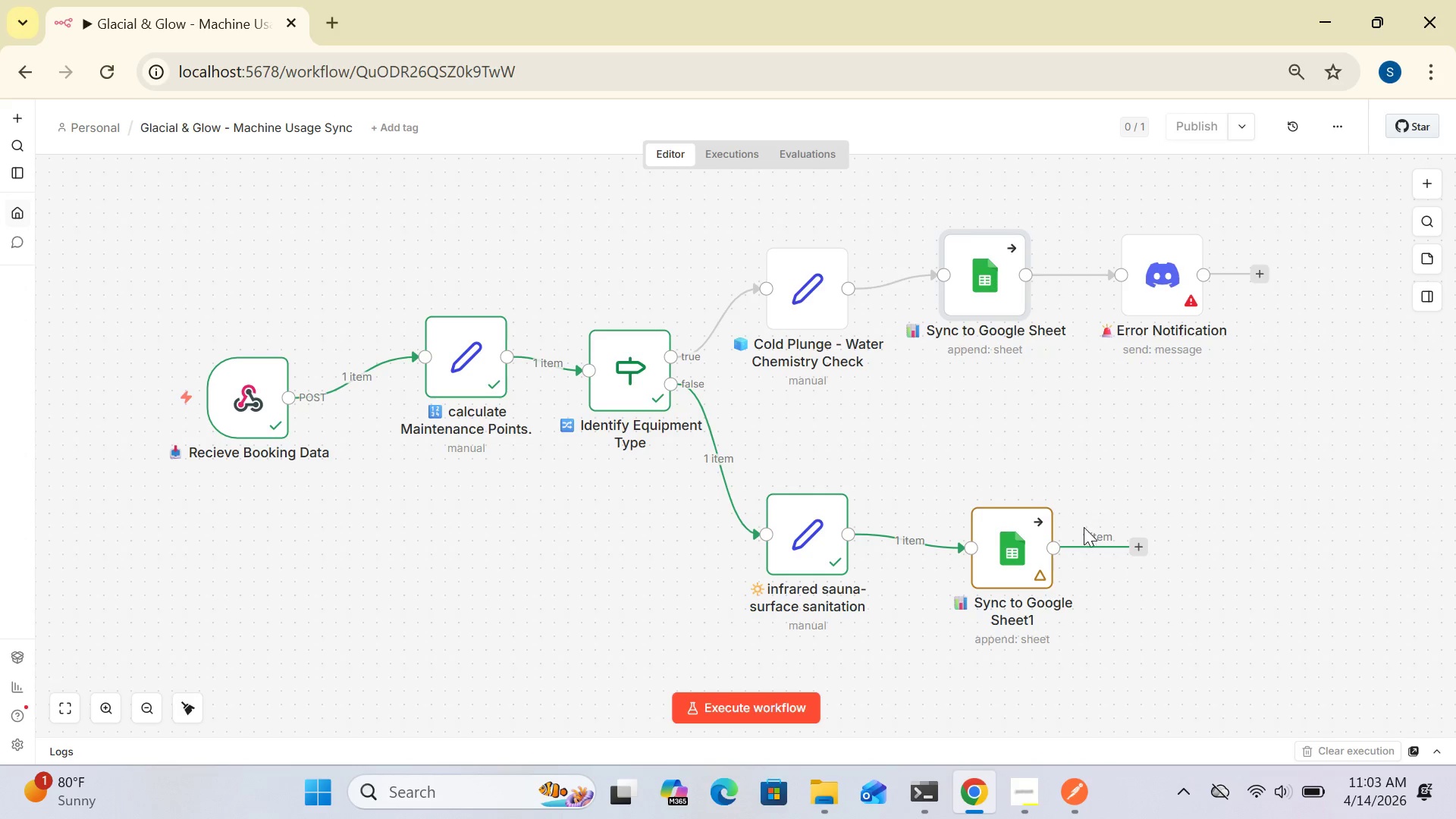 
wait(8.83)
 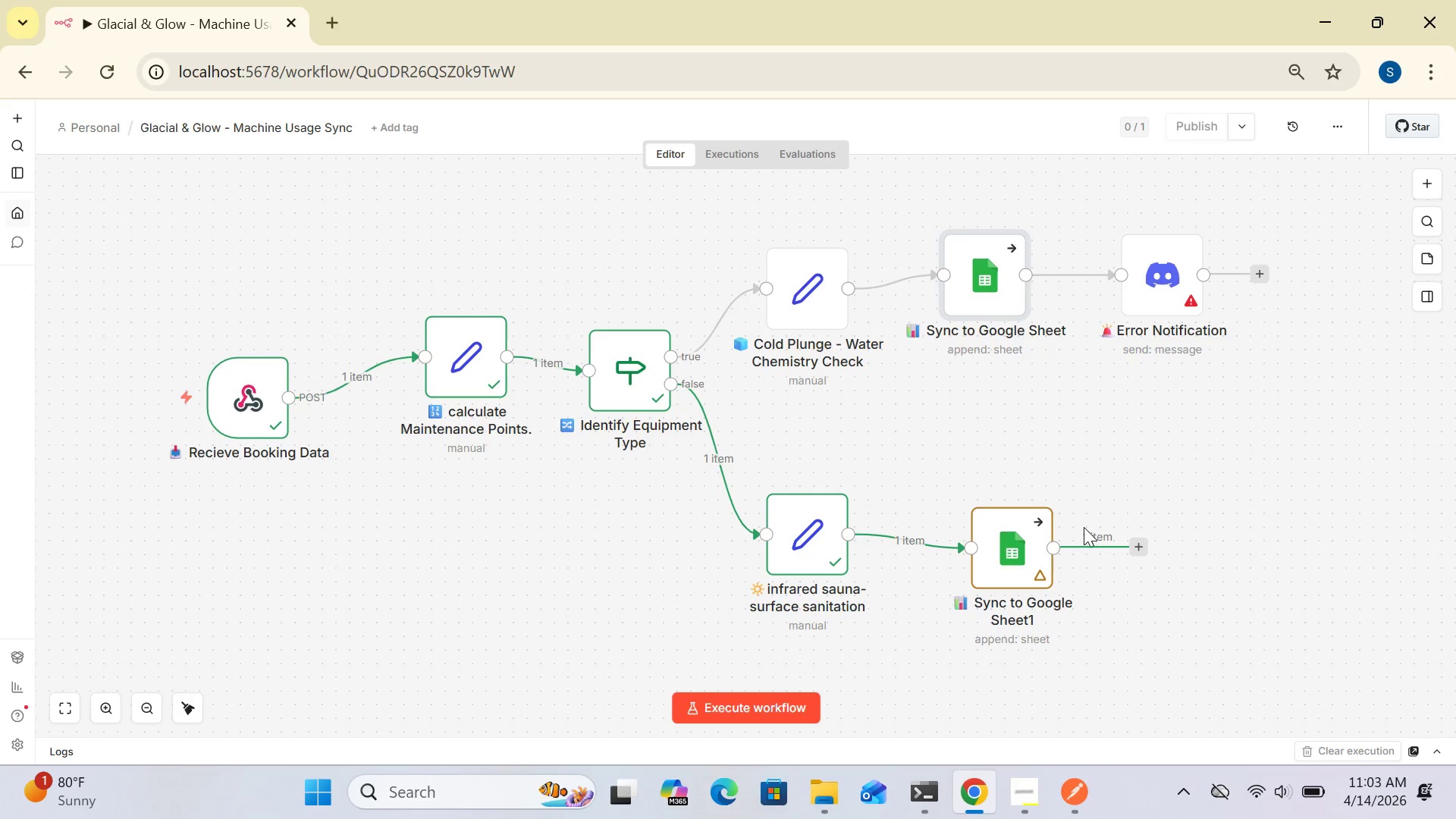 
double_click([1175, 303])
 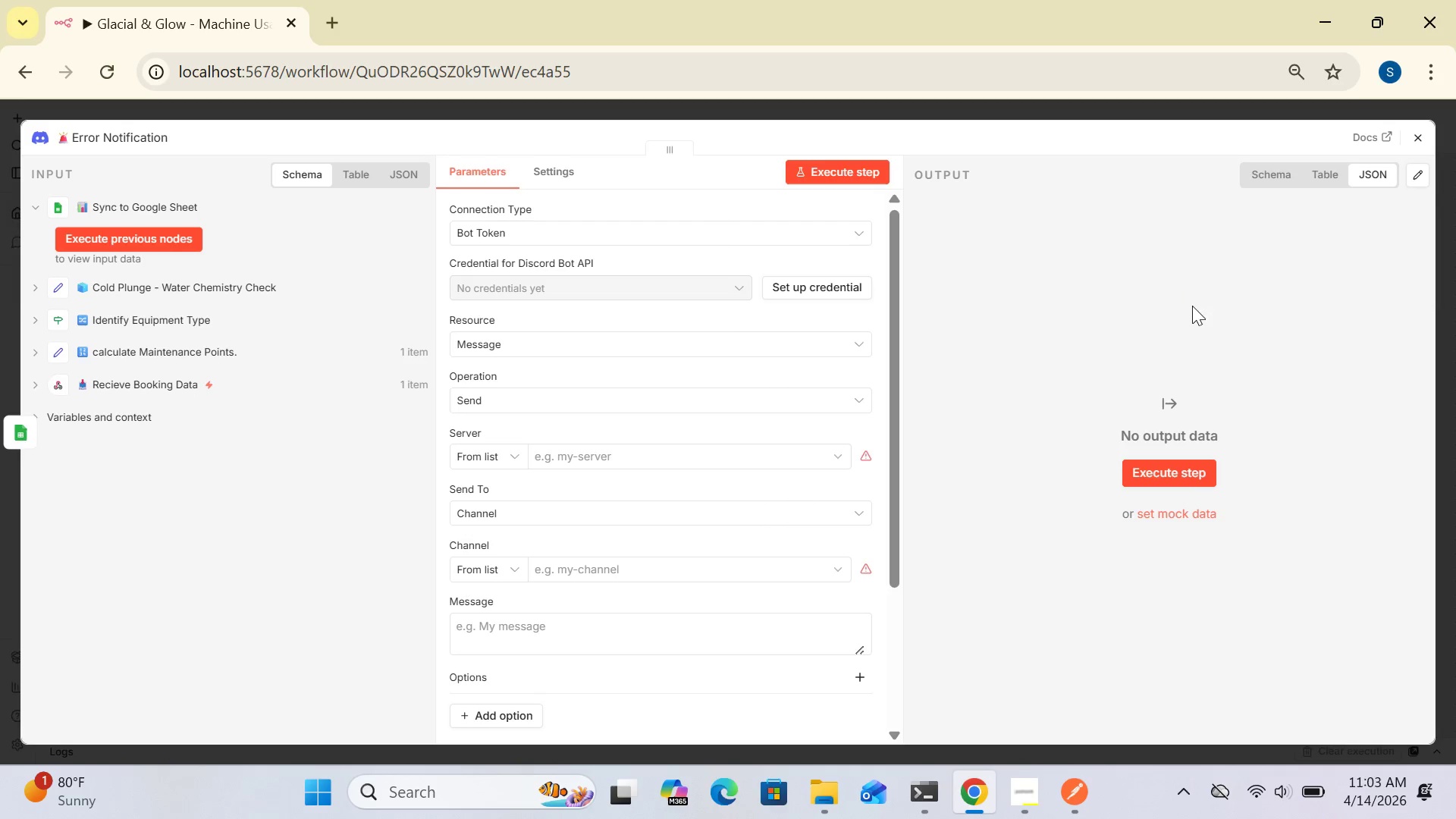 
wait(25.24)
 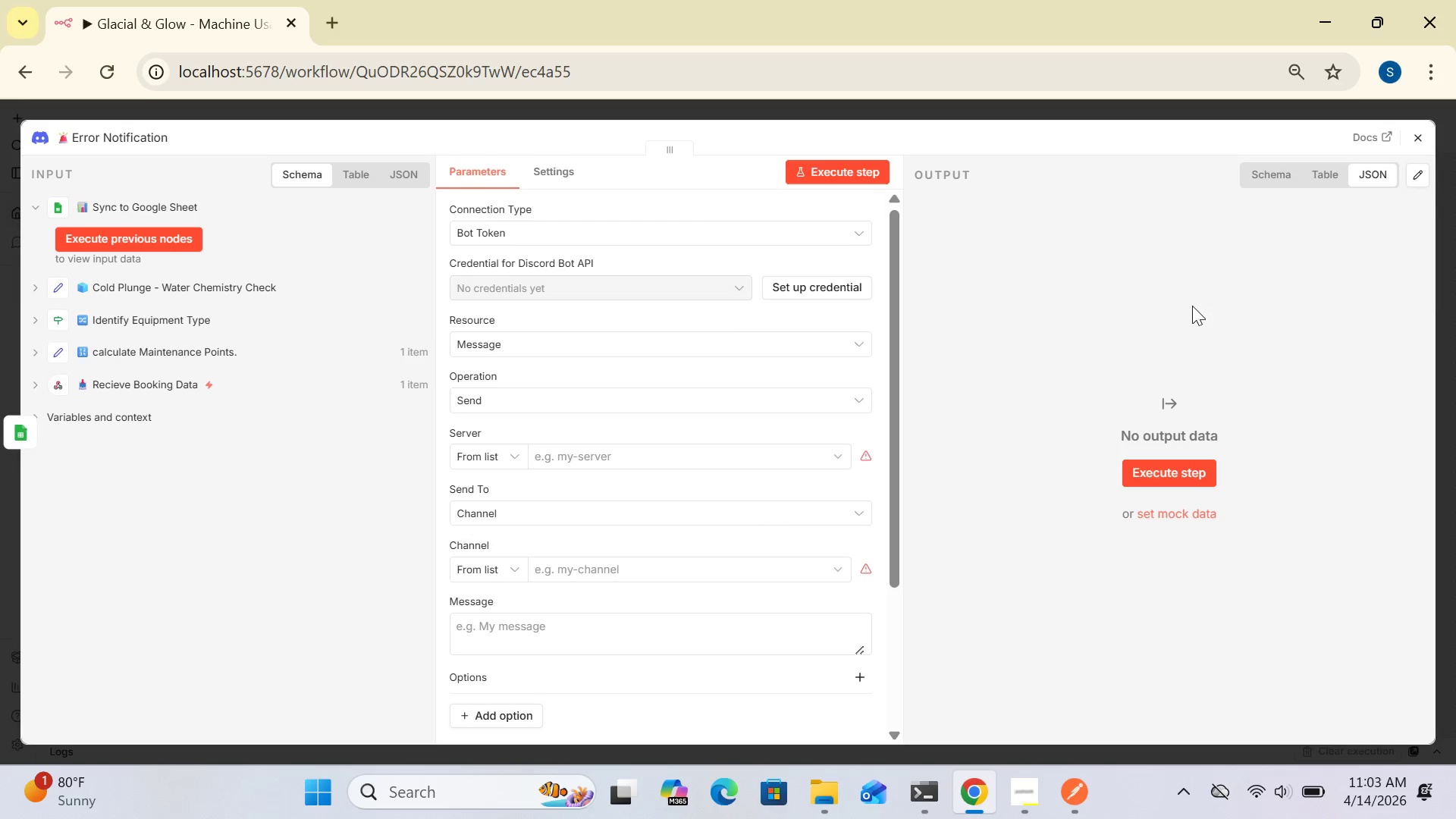 
left_click([1420, 136])
 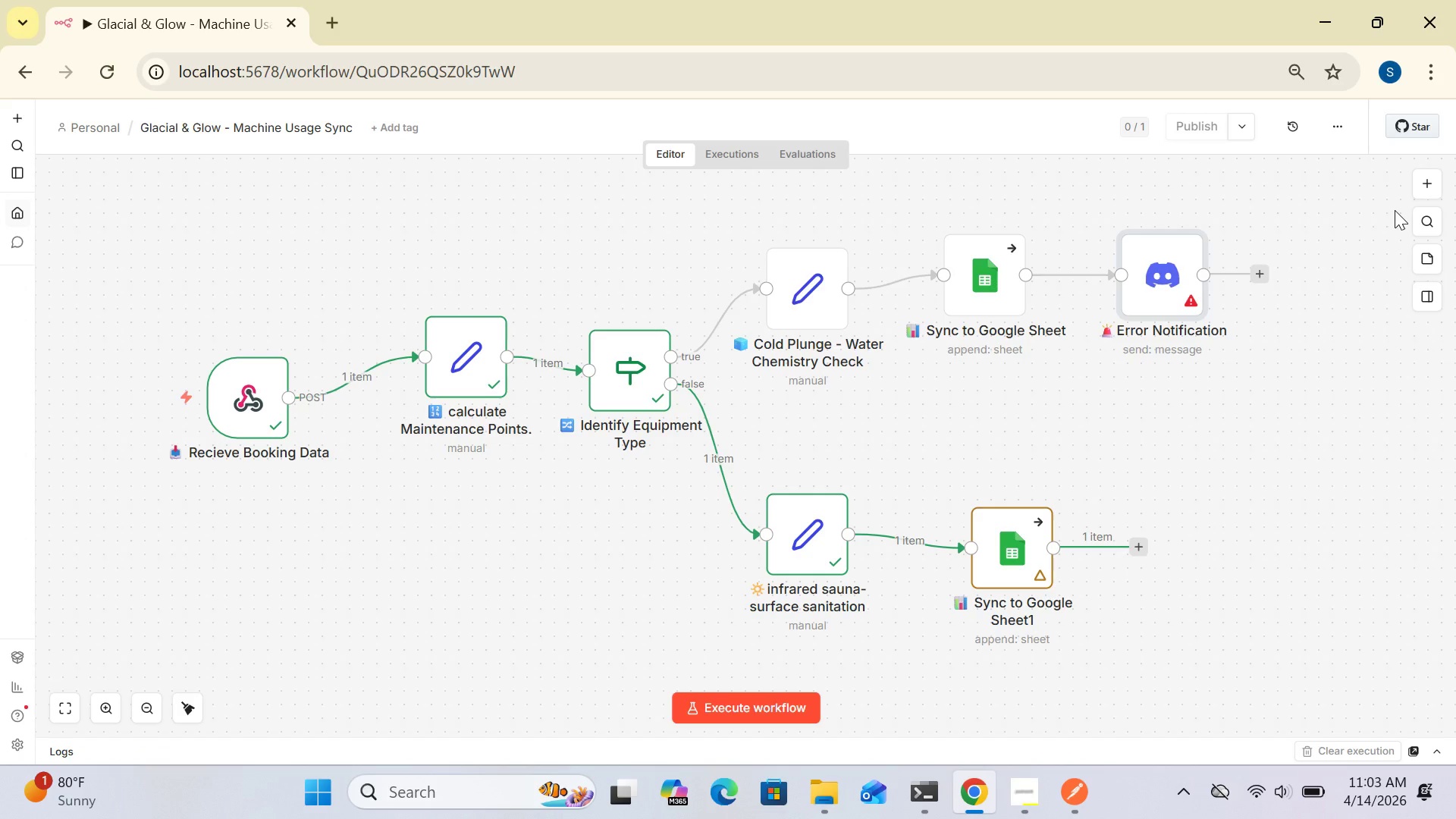 
wait(22.22)
 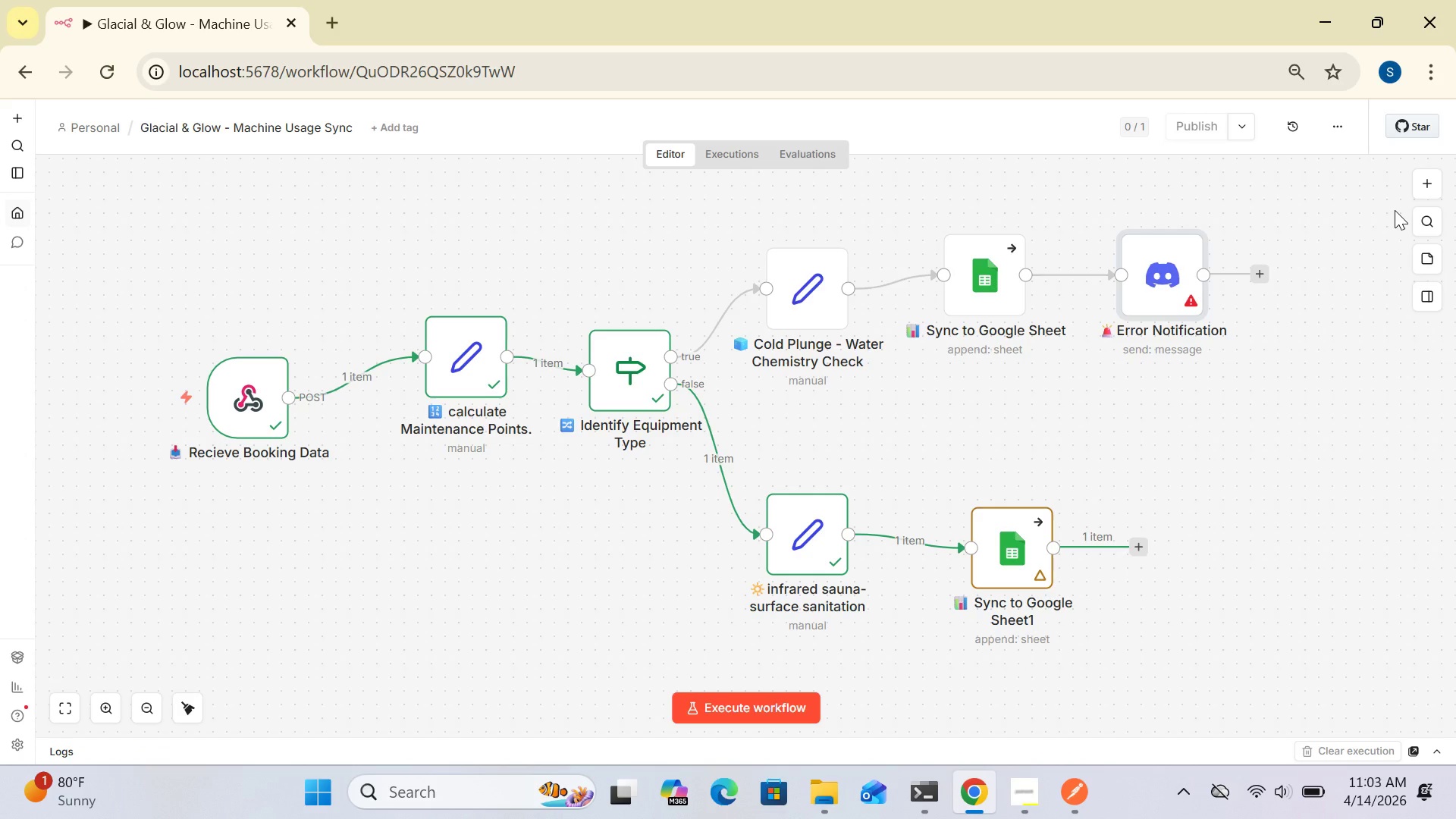 
double_click([971, 310])
 